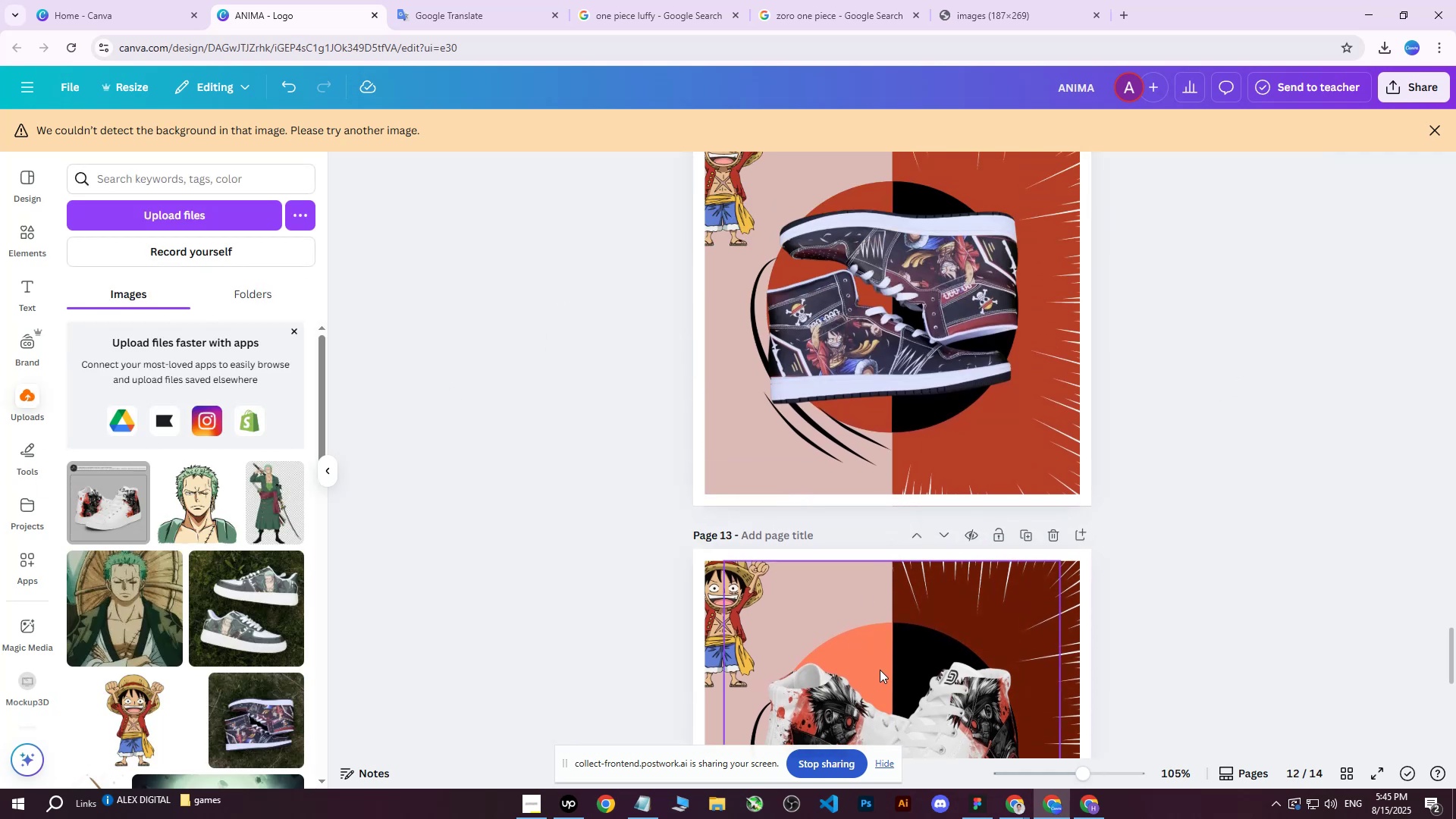 
left_click([880, 670])
 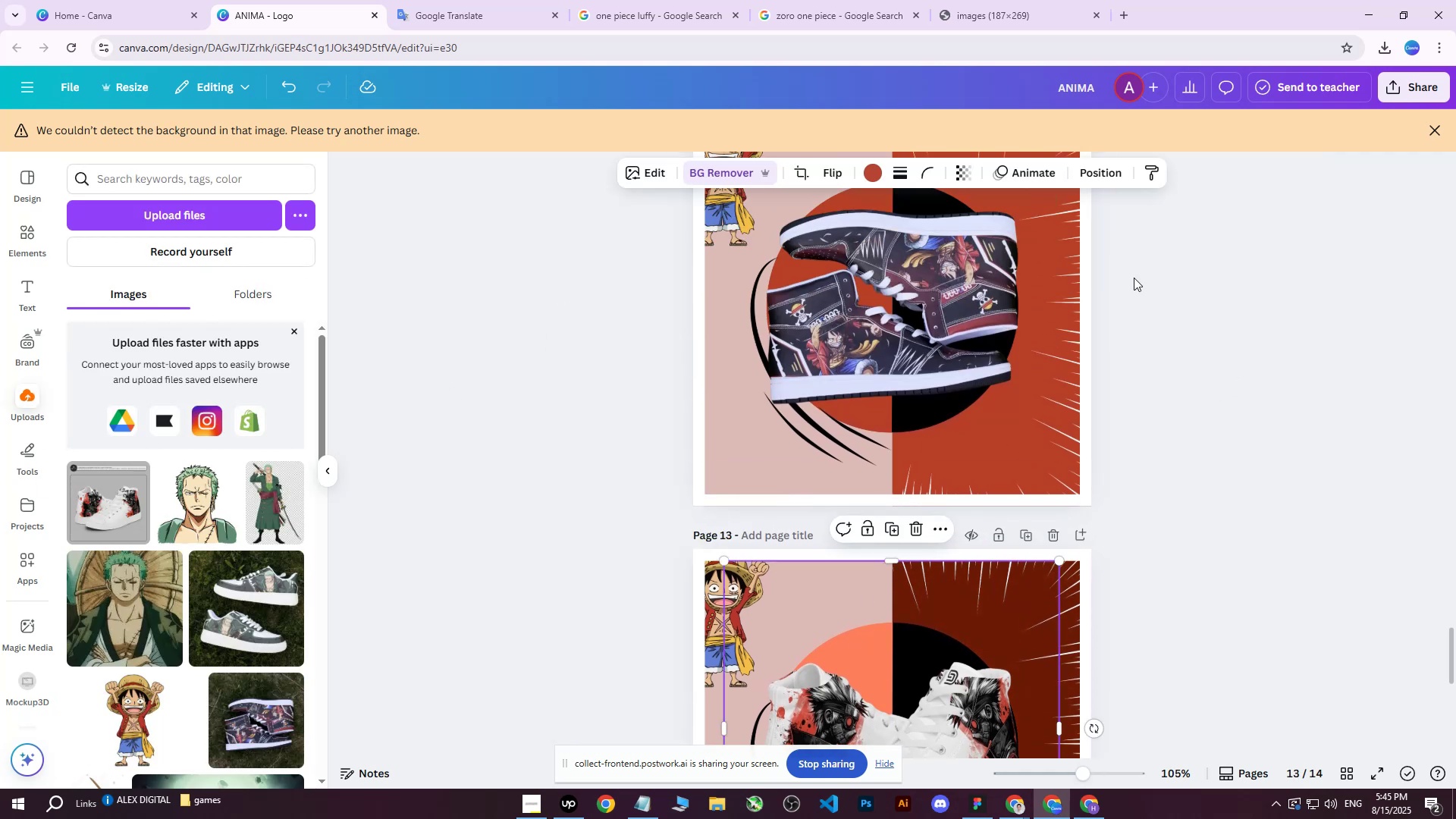 
scroll: coordinate [1235, 309], scroll_direction: down, amount: 3.0
 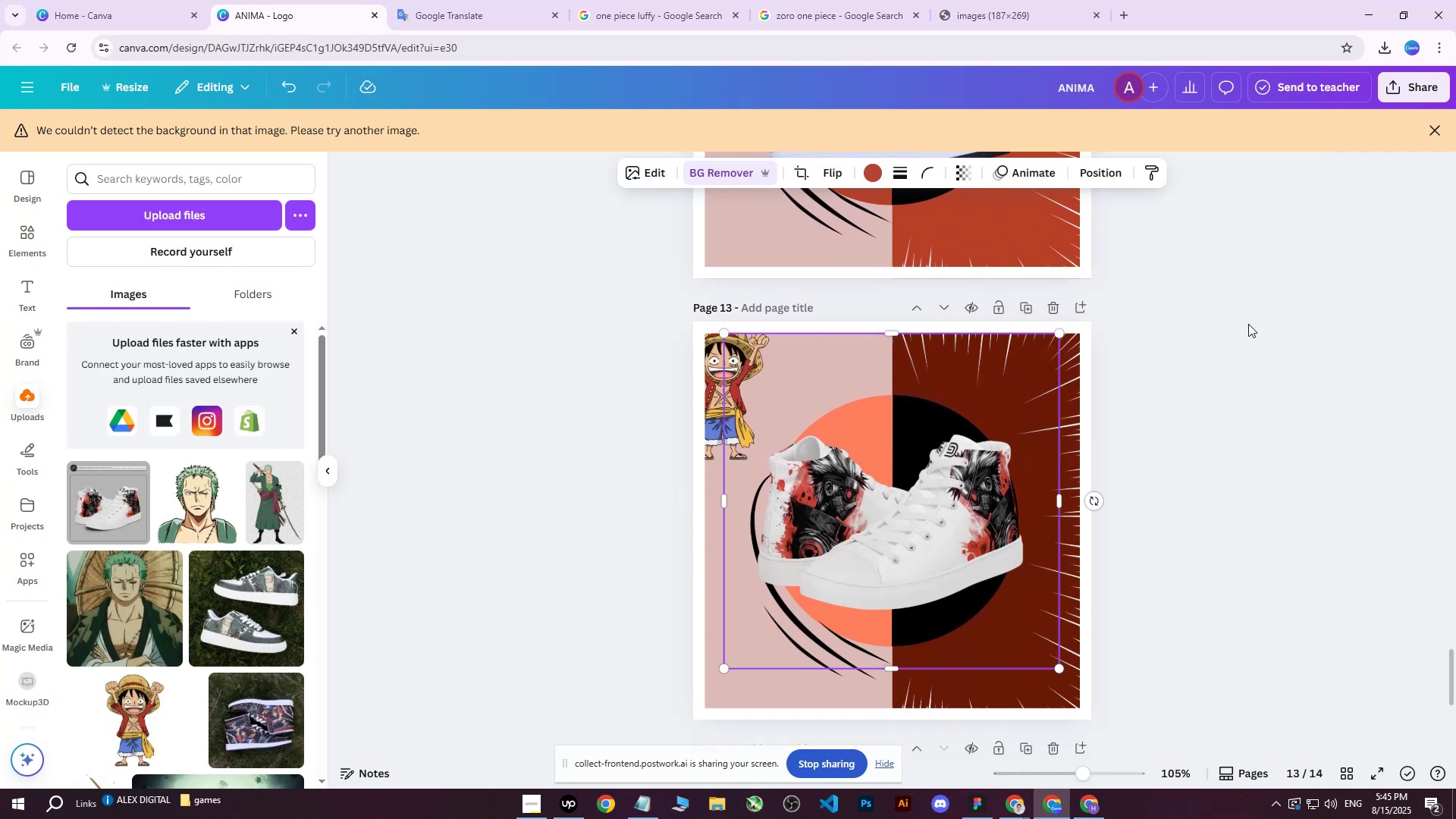 
left_click([1248, 324])
 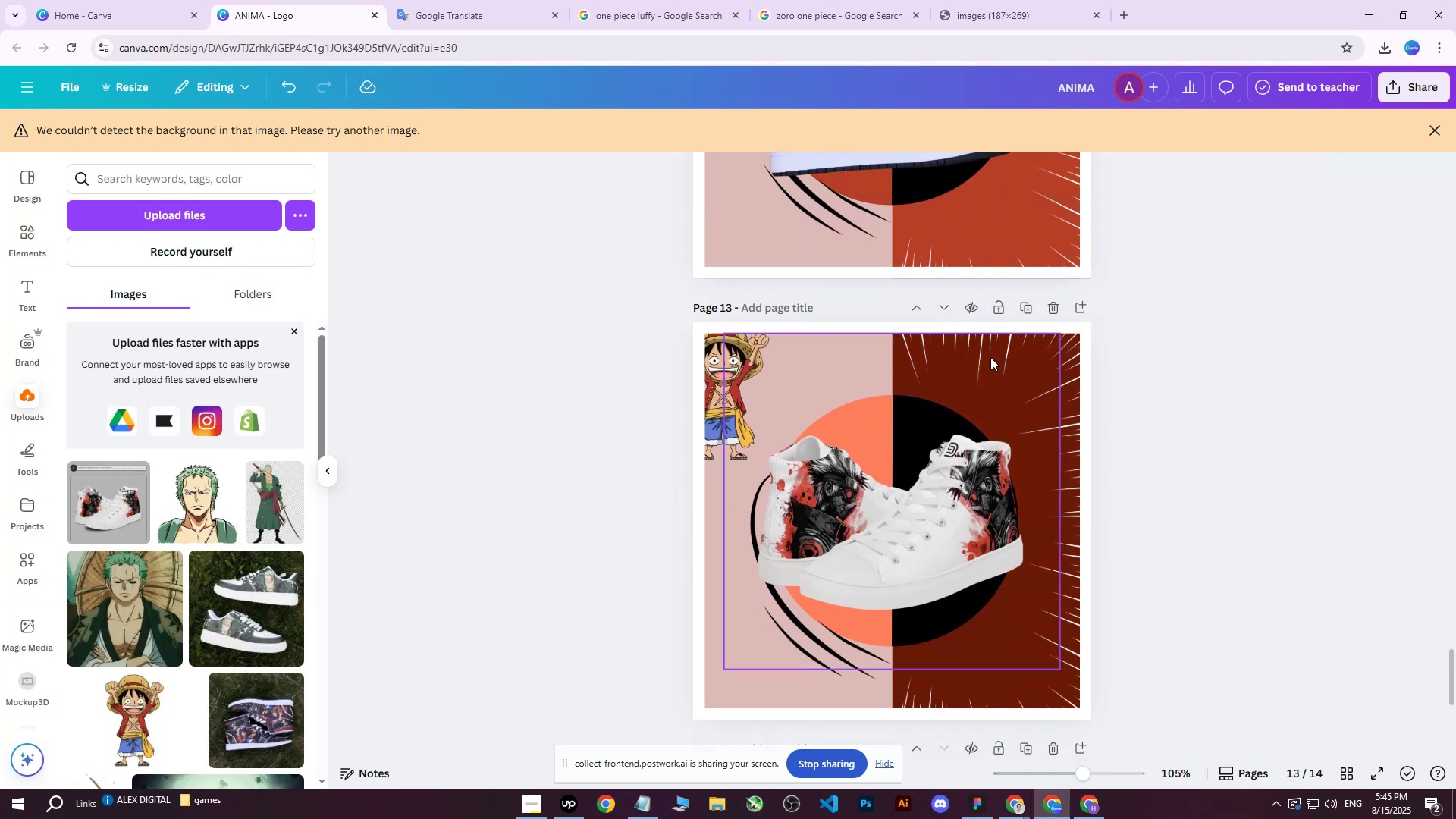 
left_click([983, 355])
 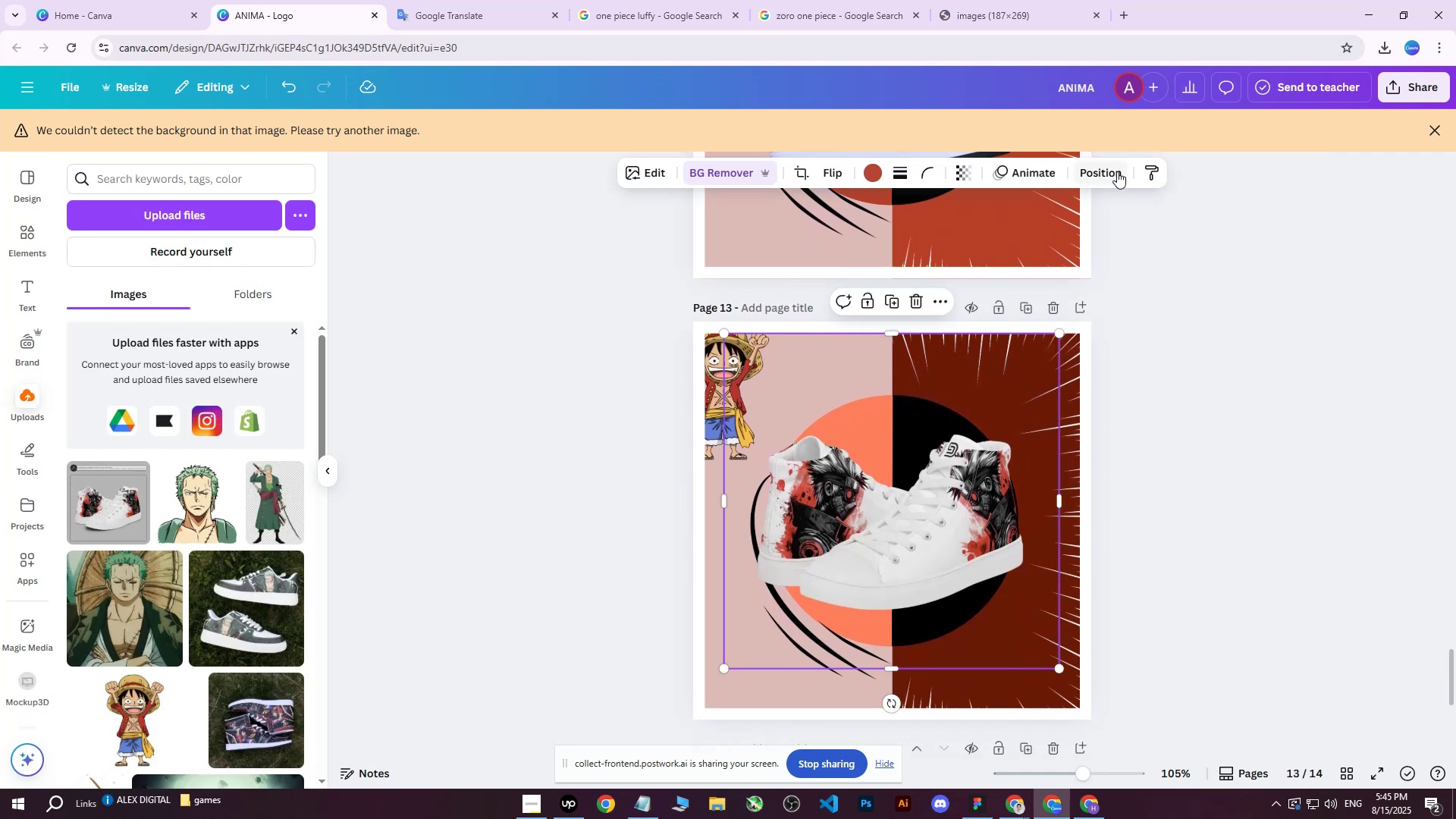 
left_click([1117, 171])
 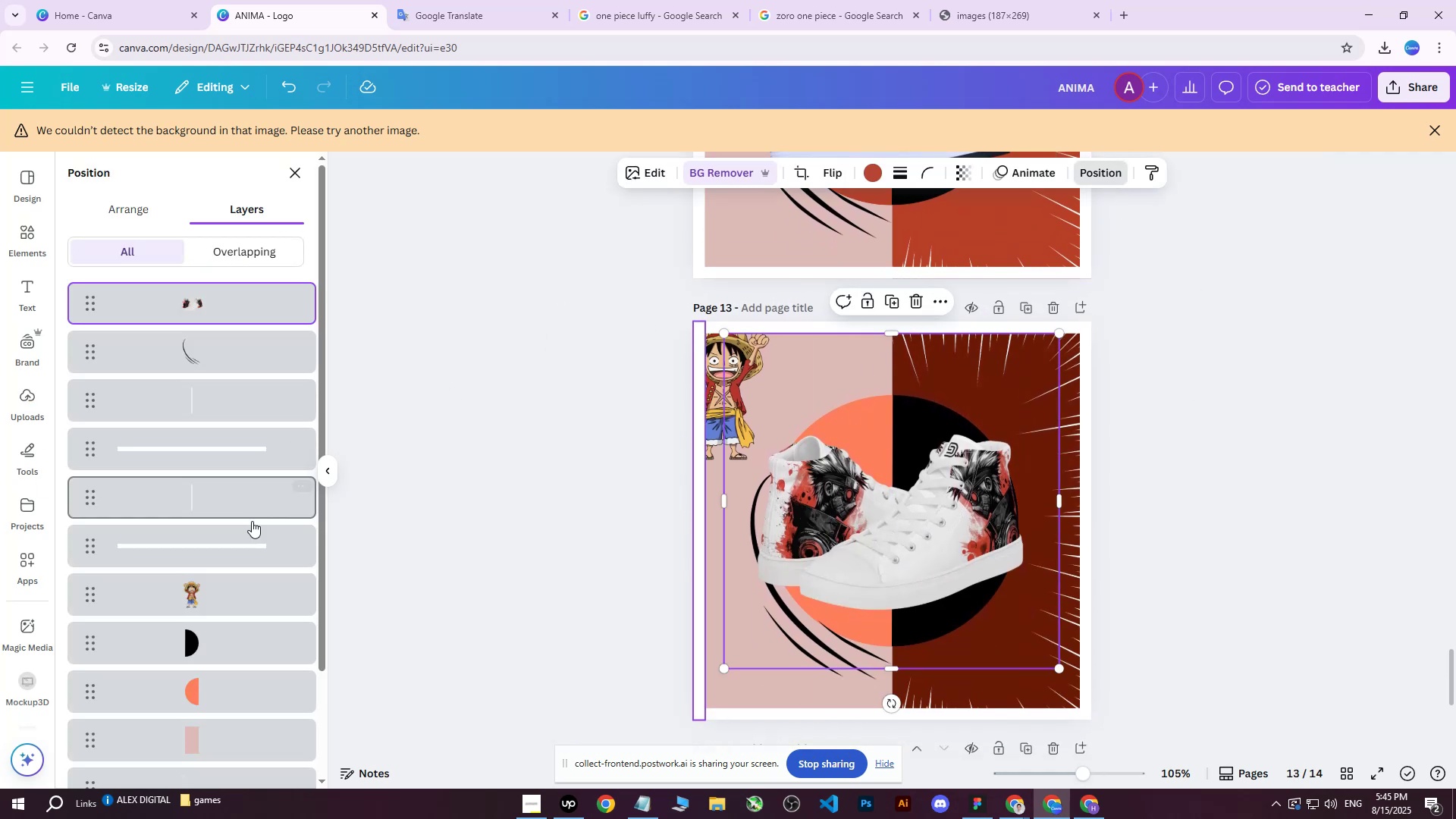 
scroll: coordinate [236, 523], scroll_direction: down, amount: 3.0
 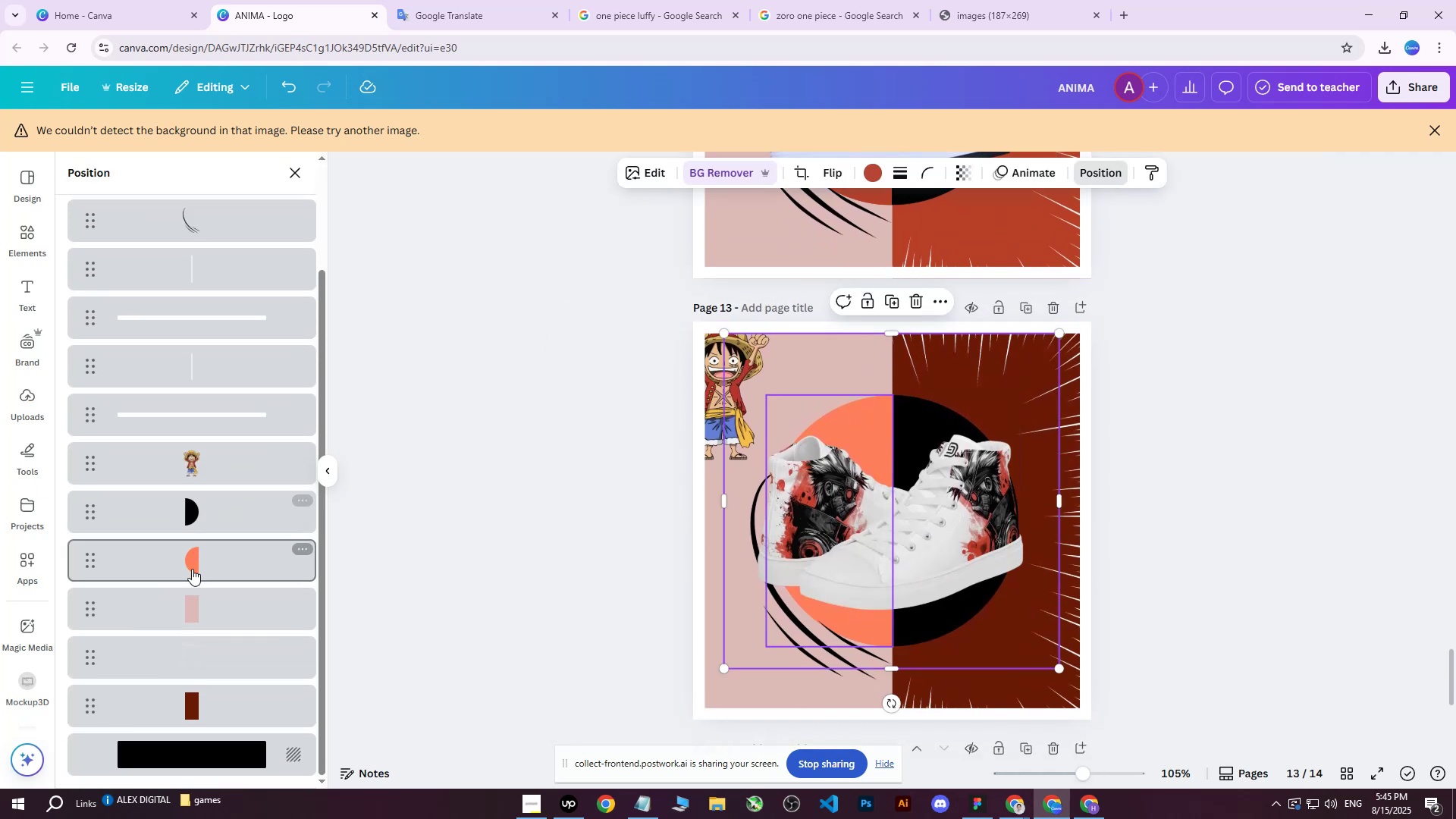 
left_click([190, 573])
 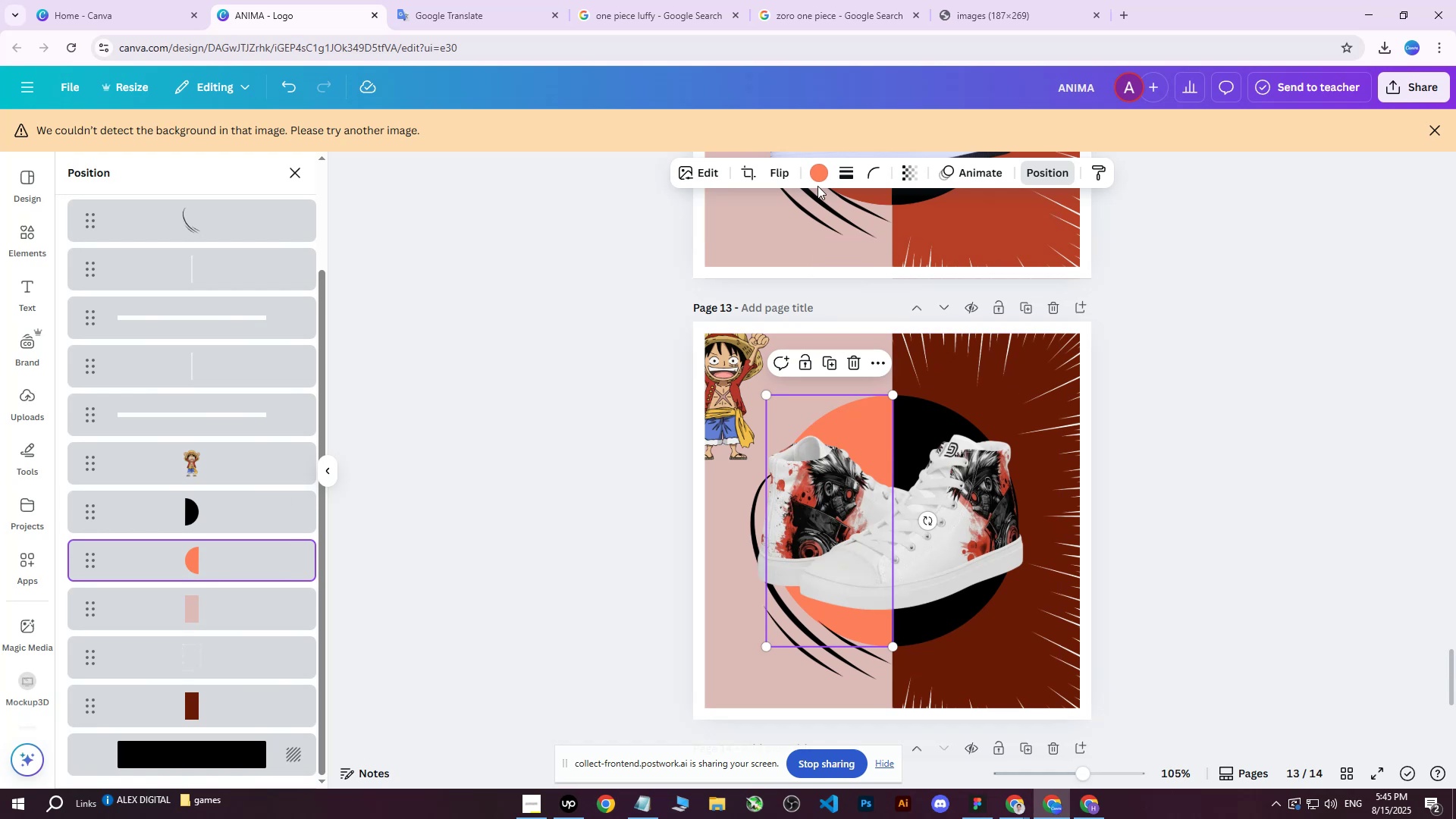 
left_click([811, 174])
 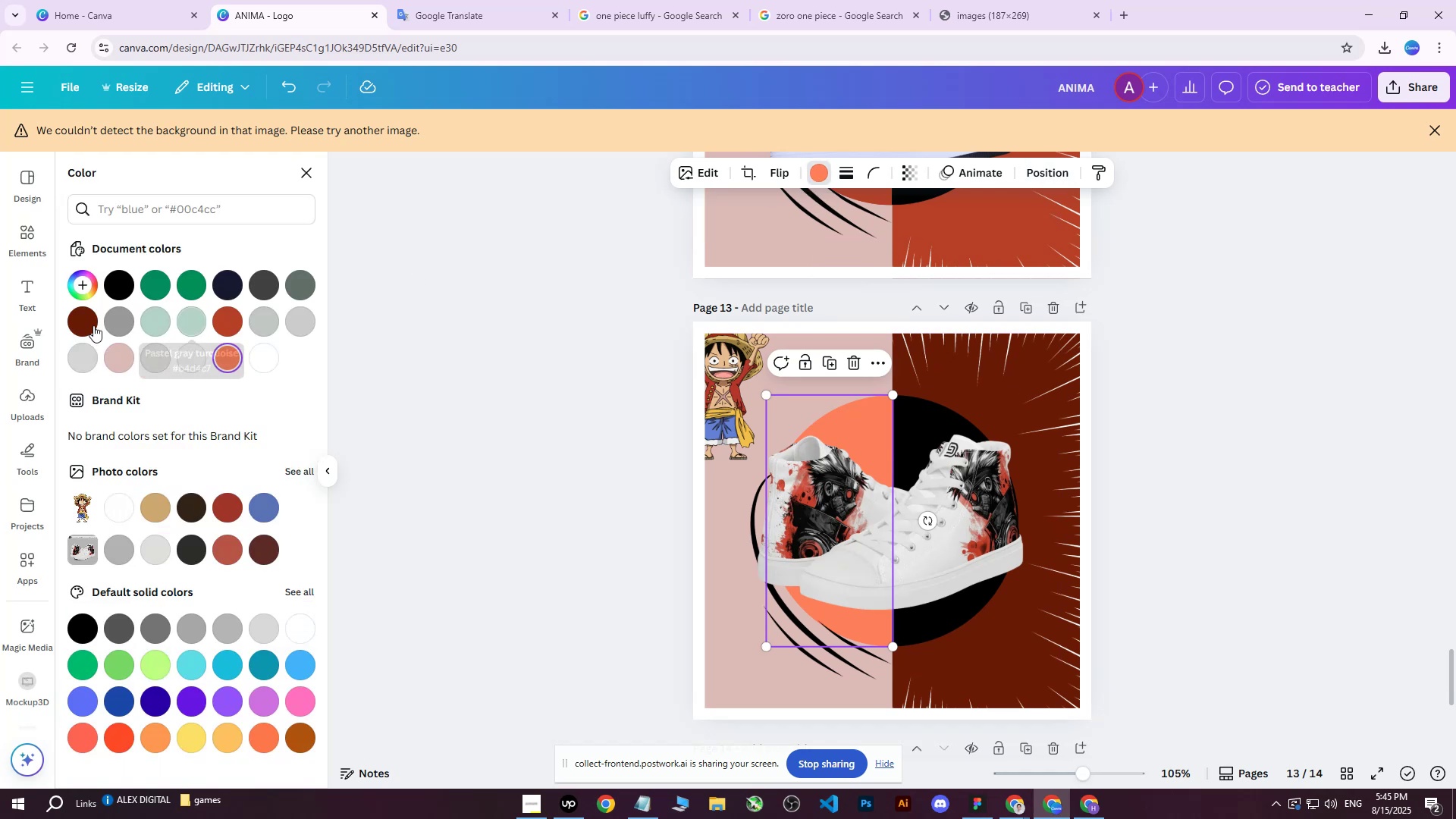 
left_click([91, 320])
 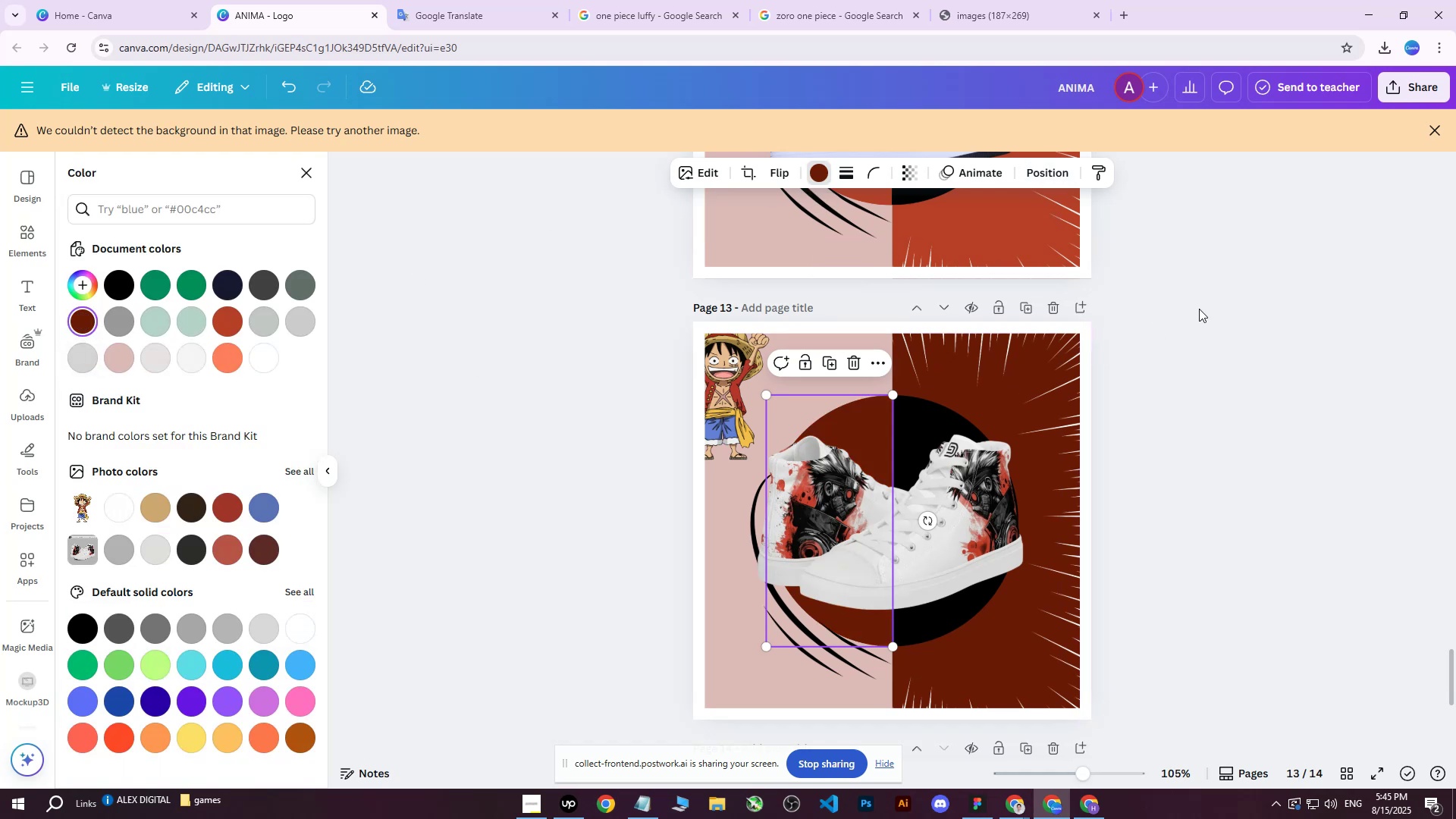 
left_click([1199, 309])
 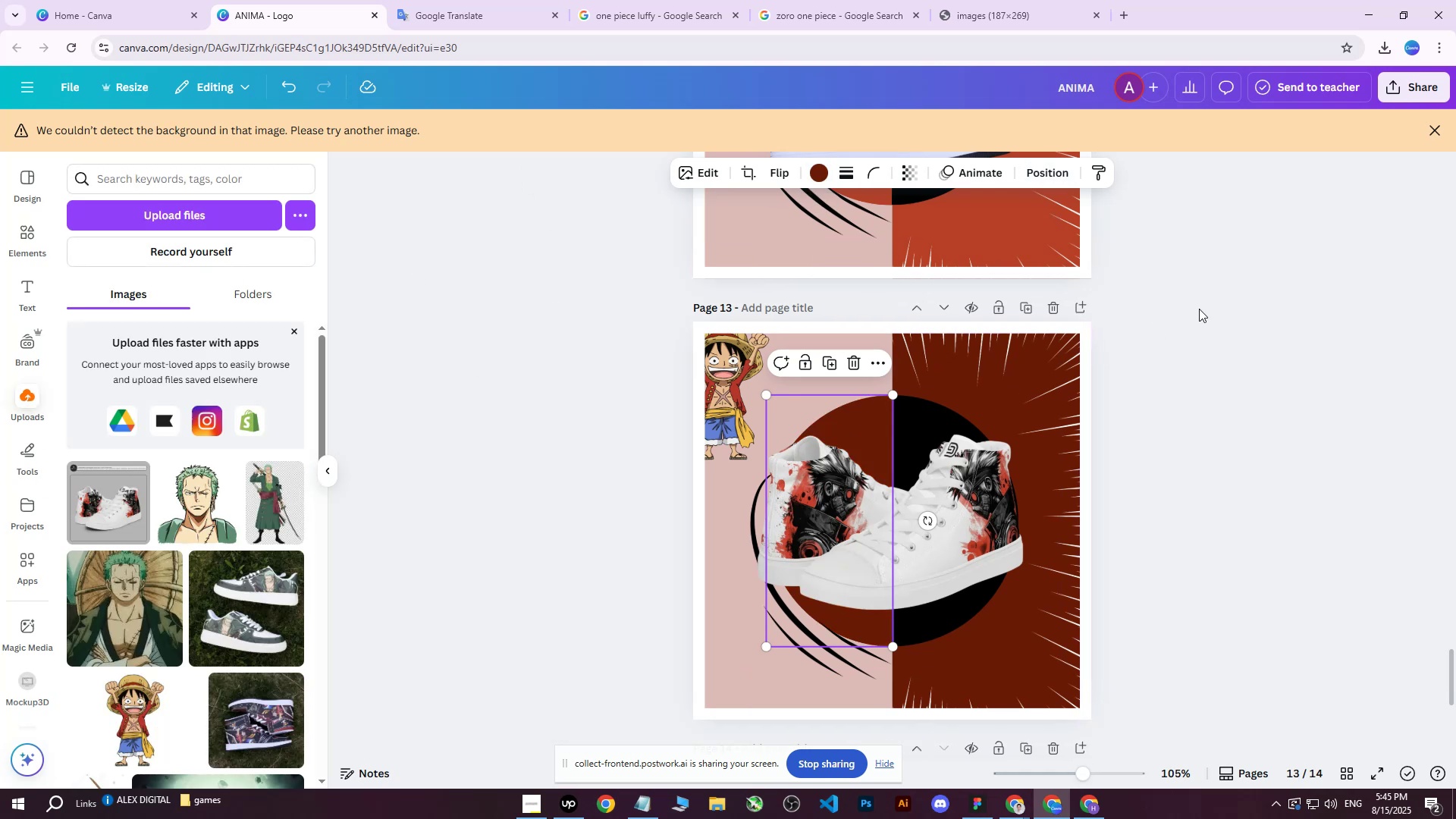 
left_click([1199, 309])
 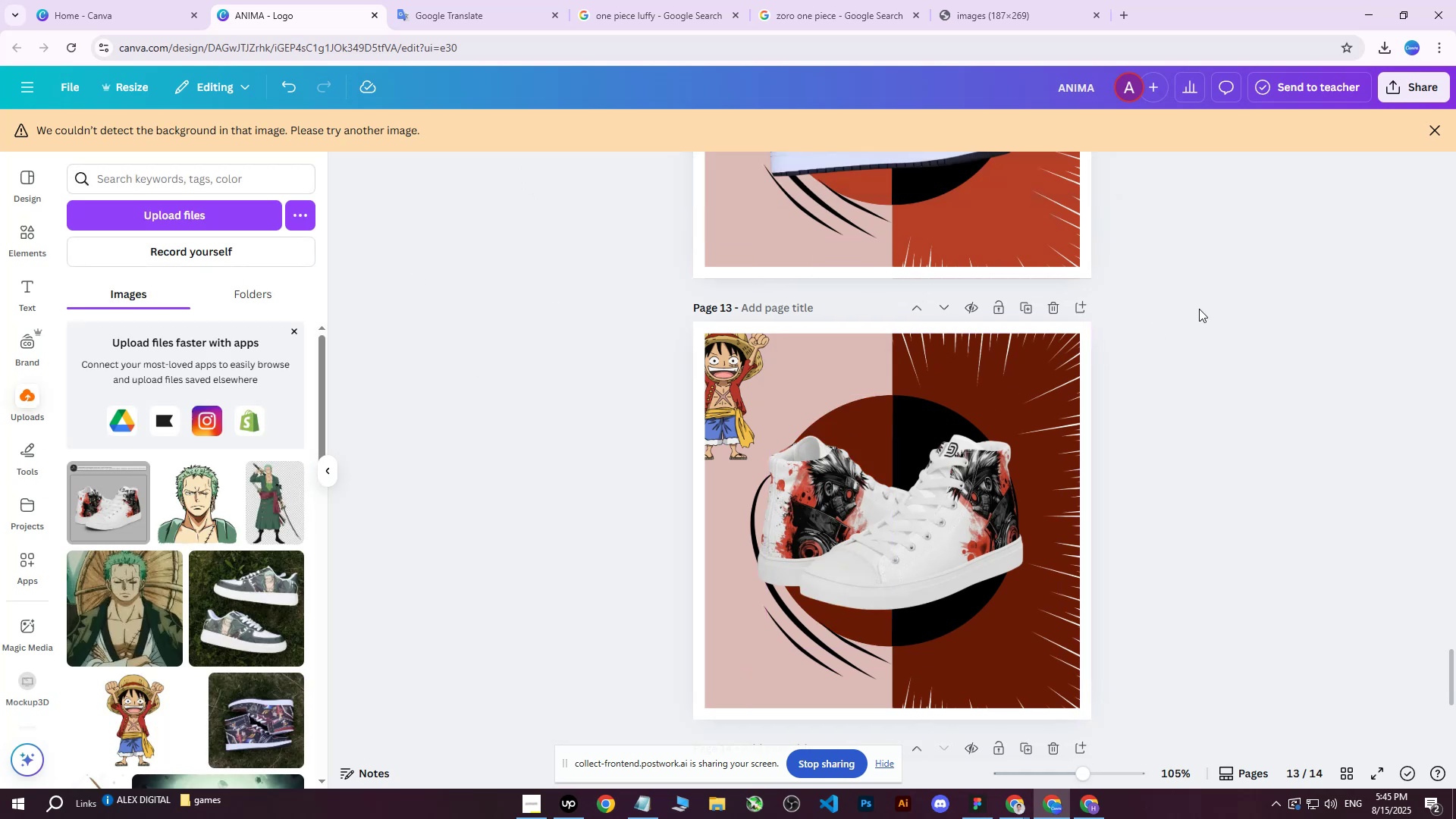 
scroll: coordinate [1198, 313], scroll_direction: down, amount: 1.0
 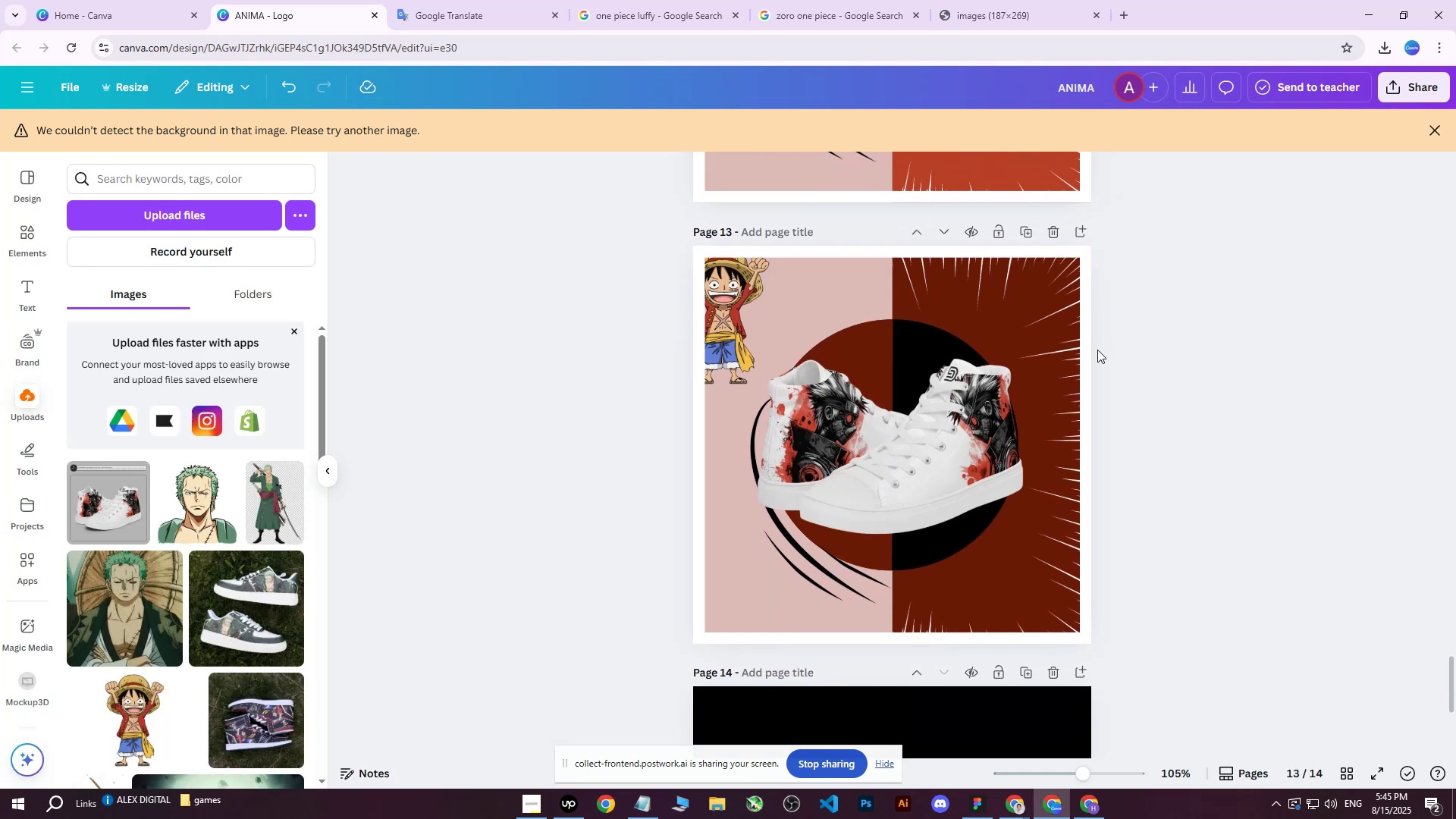 
scroll: coordinate [1028, 357], scroll_direction: up, amount: 3.0
 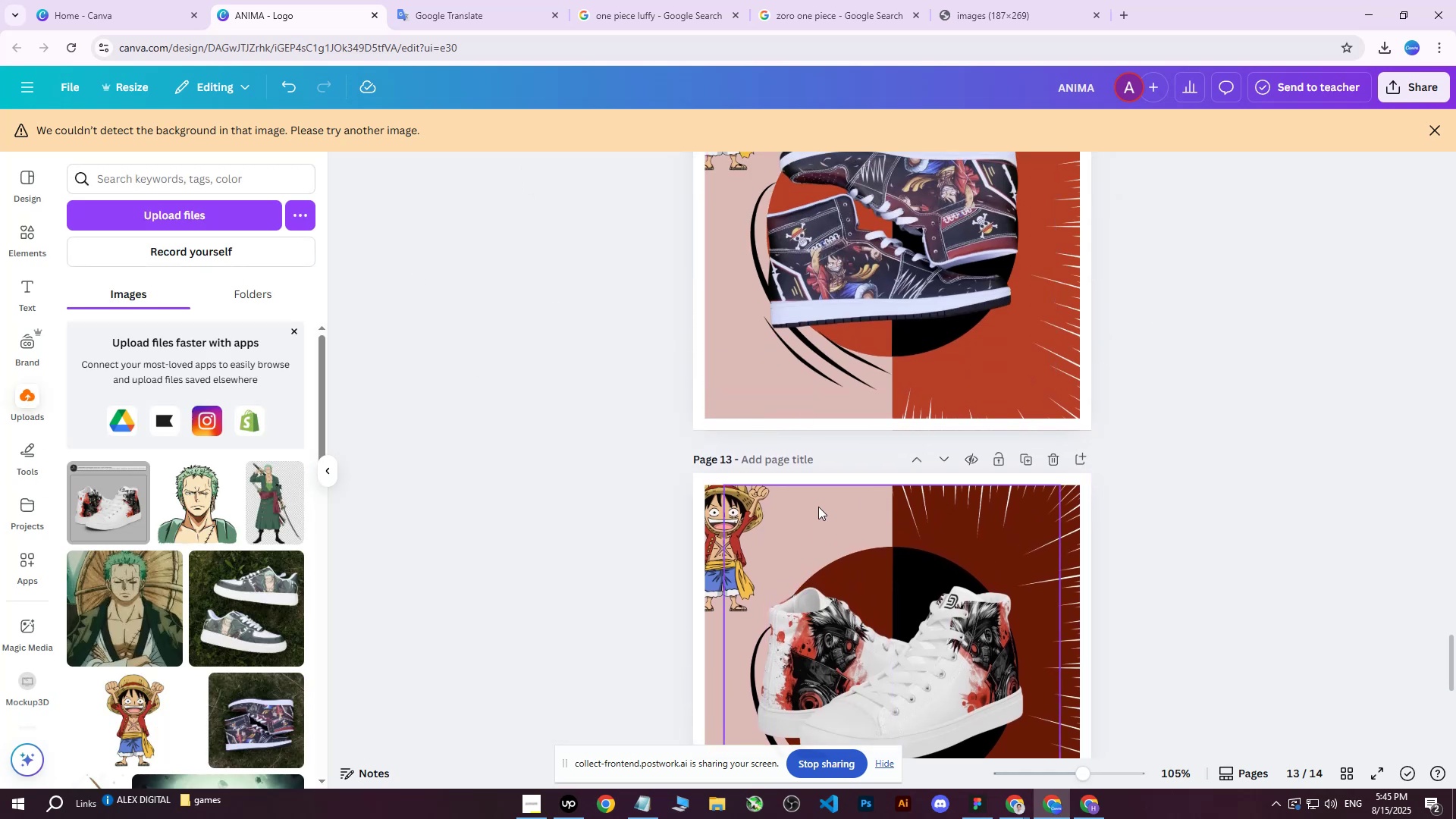 
left_click([813, 511])
 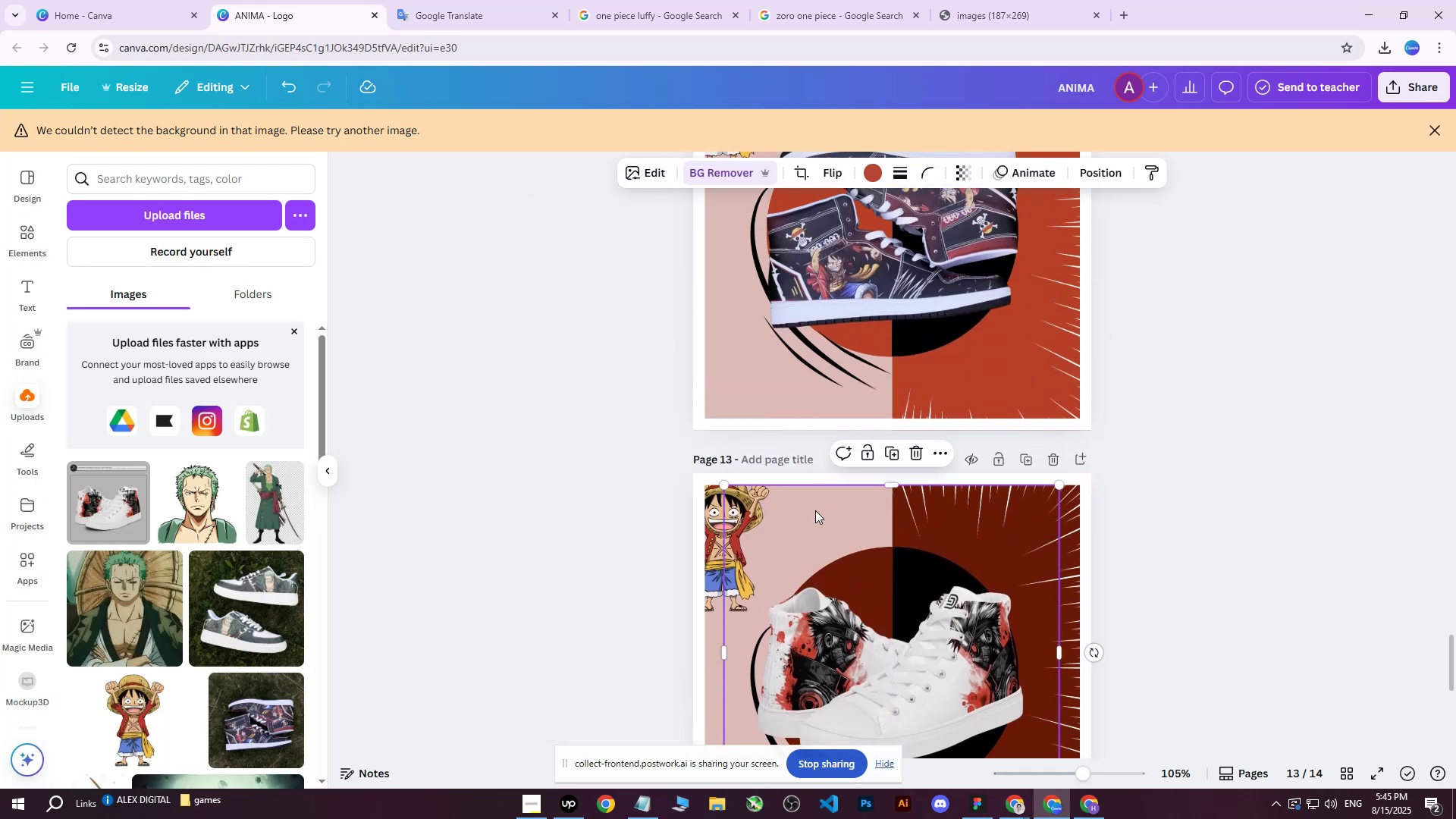 
scroll: coordinate [816, 510], scroll_direction: down, amount: 2.0
 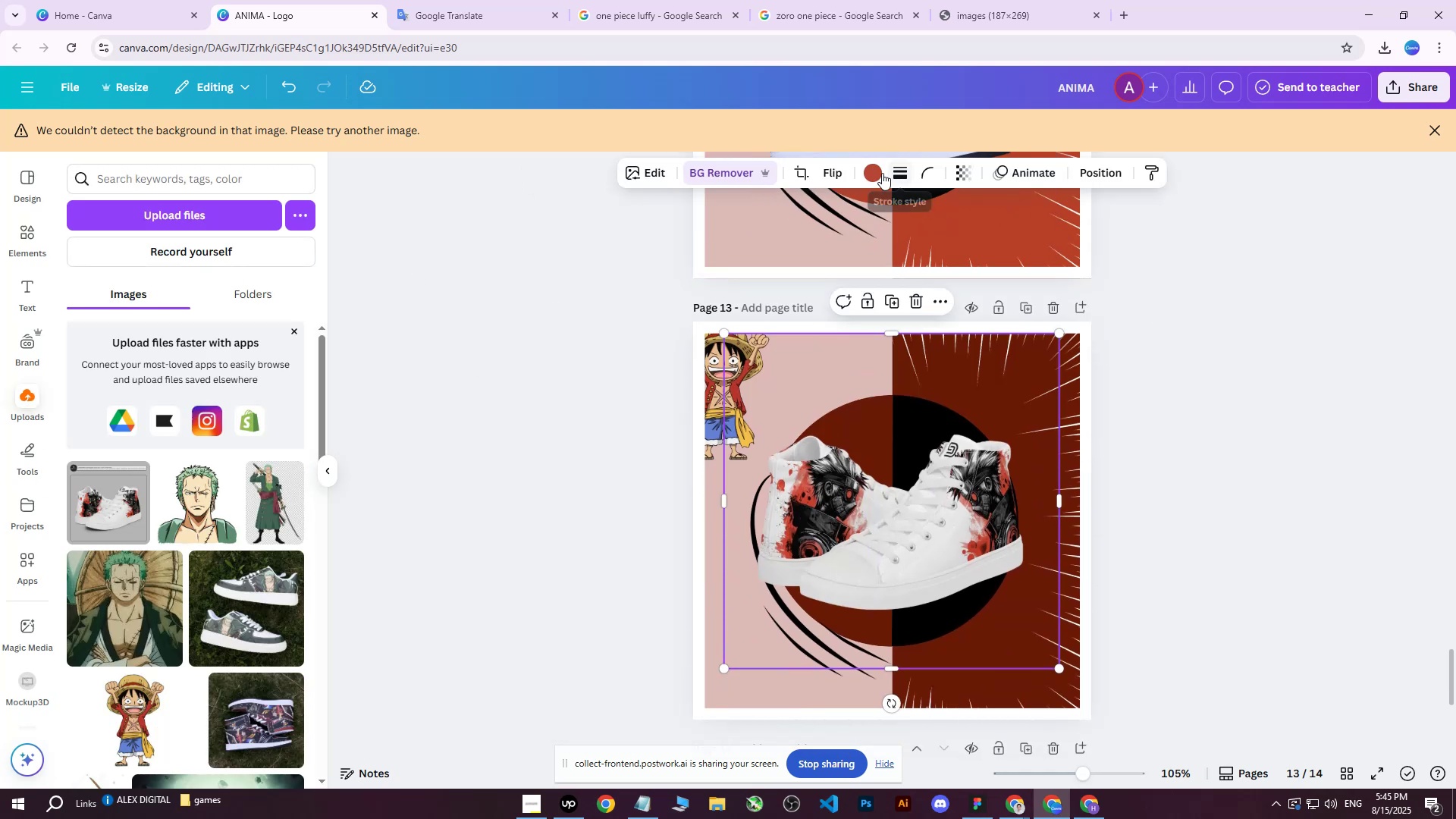 
left_click([881, 173])
 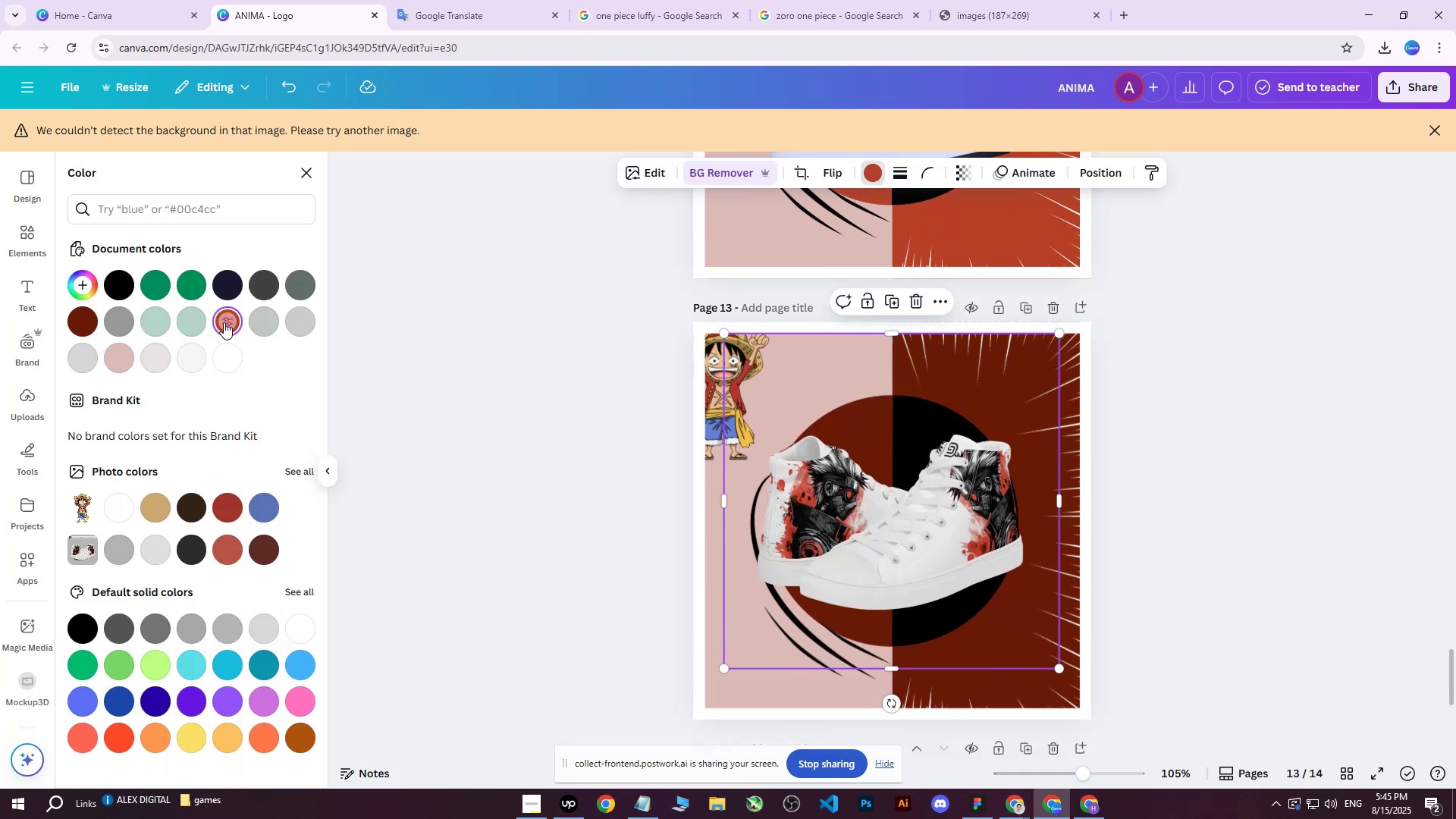 
double_click([224, 322])
 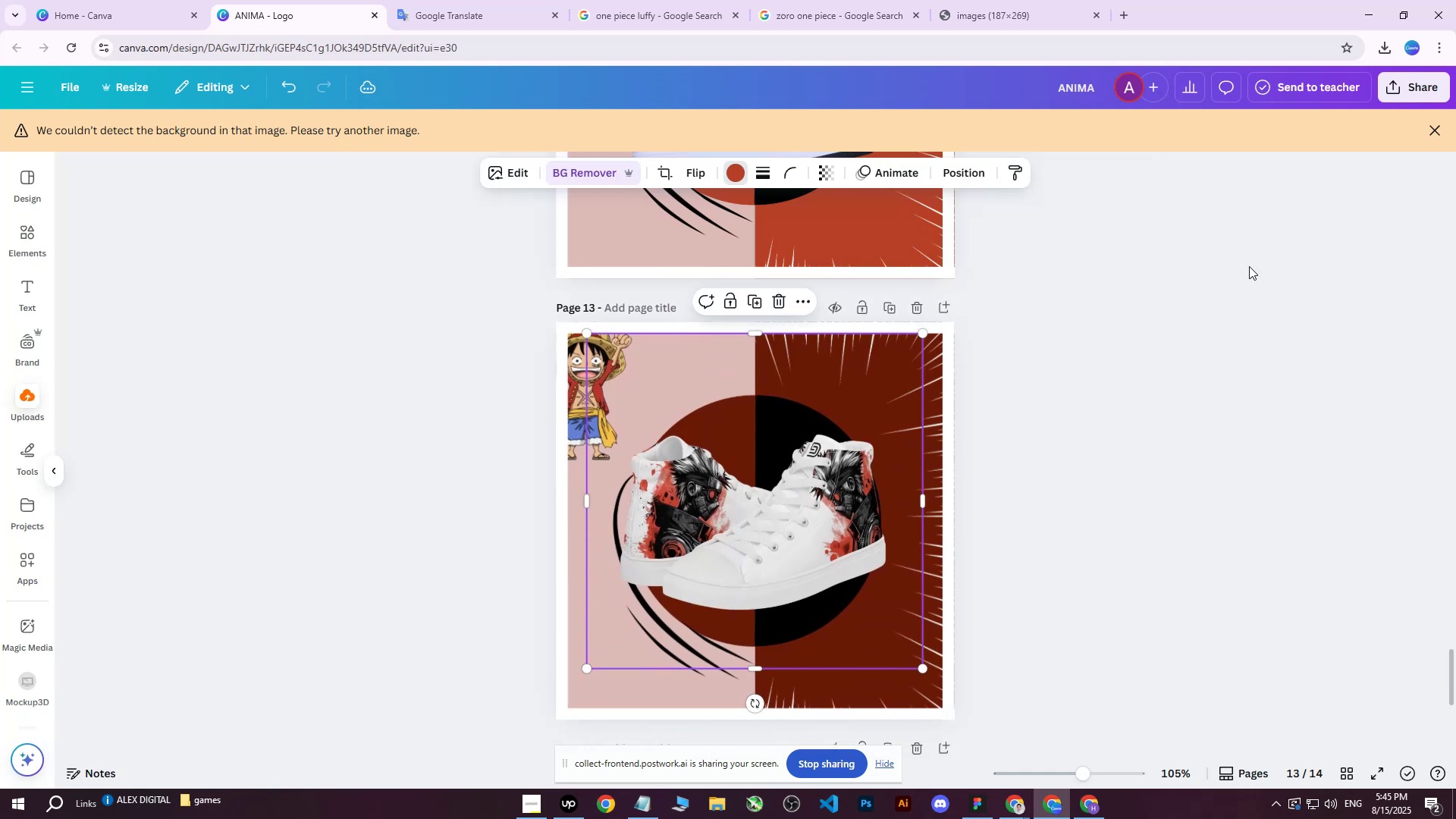 
double_click([1174, 262])
 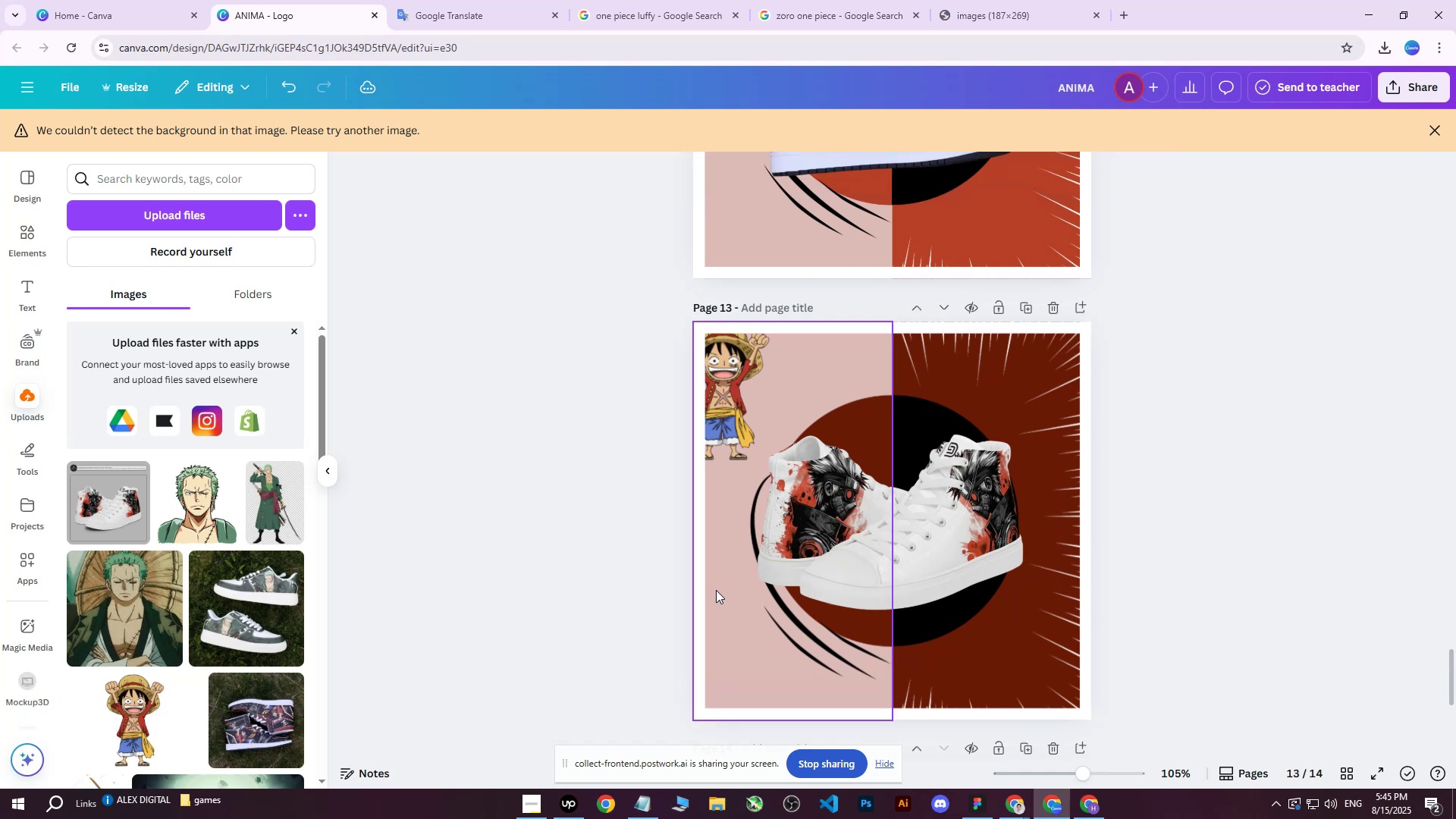 
left_click([713, 593])
 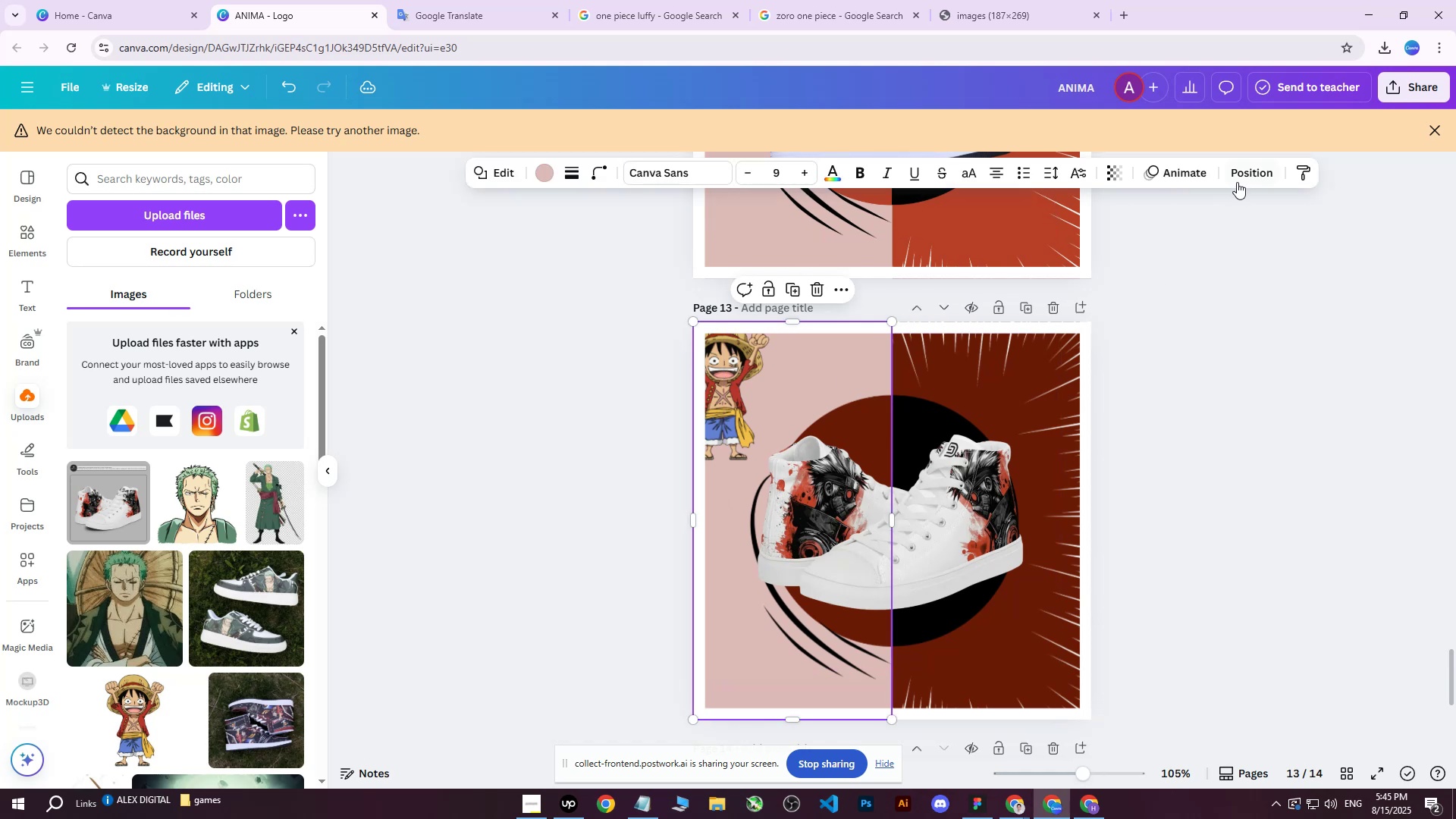 
left_click([1241, 178])
 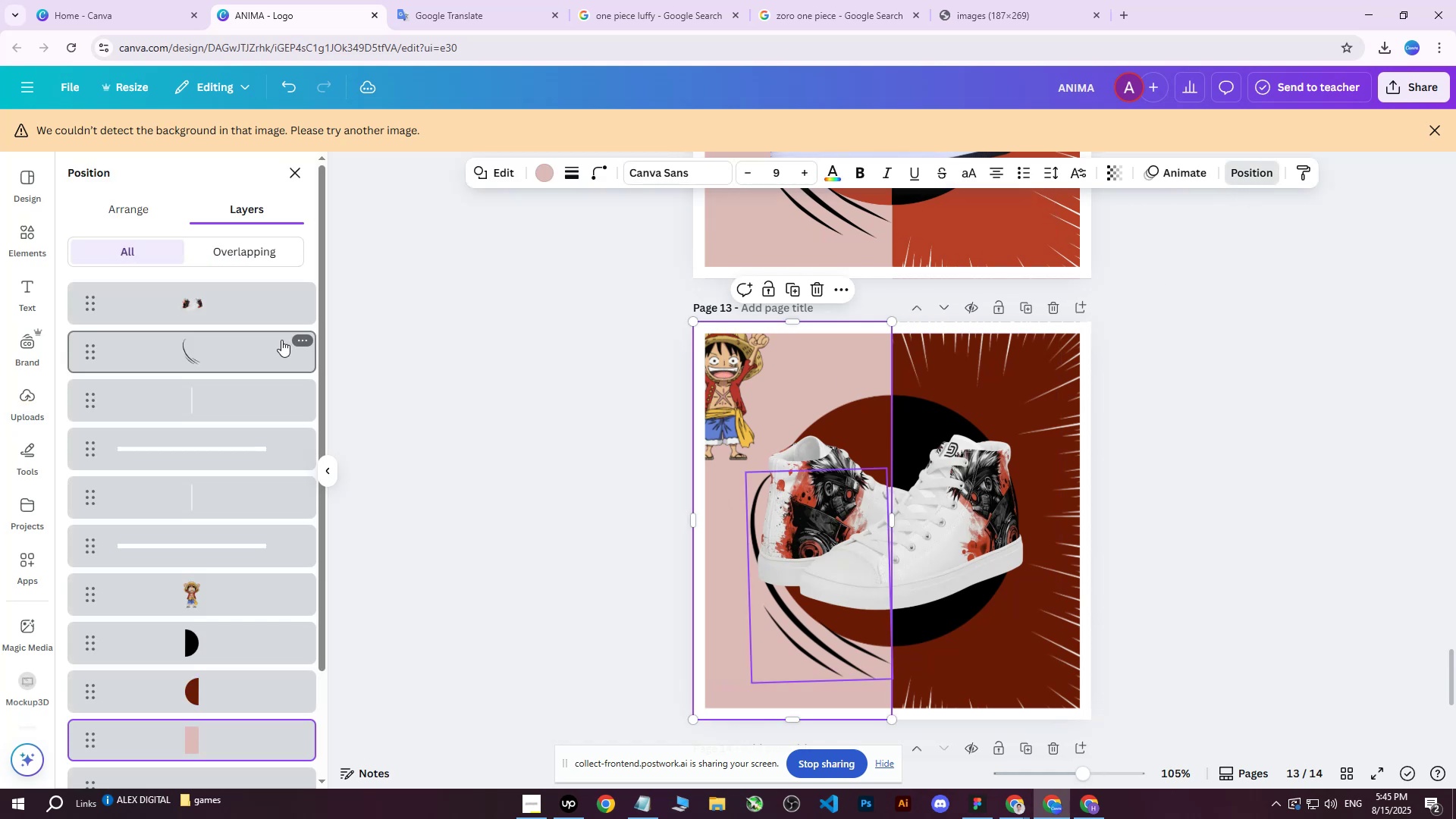 
scroll: coordinate [232, 403], scroll_direction: down, amount: 2.0
 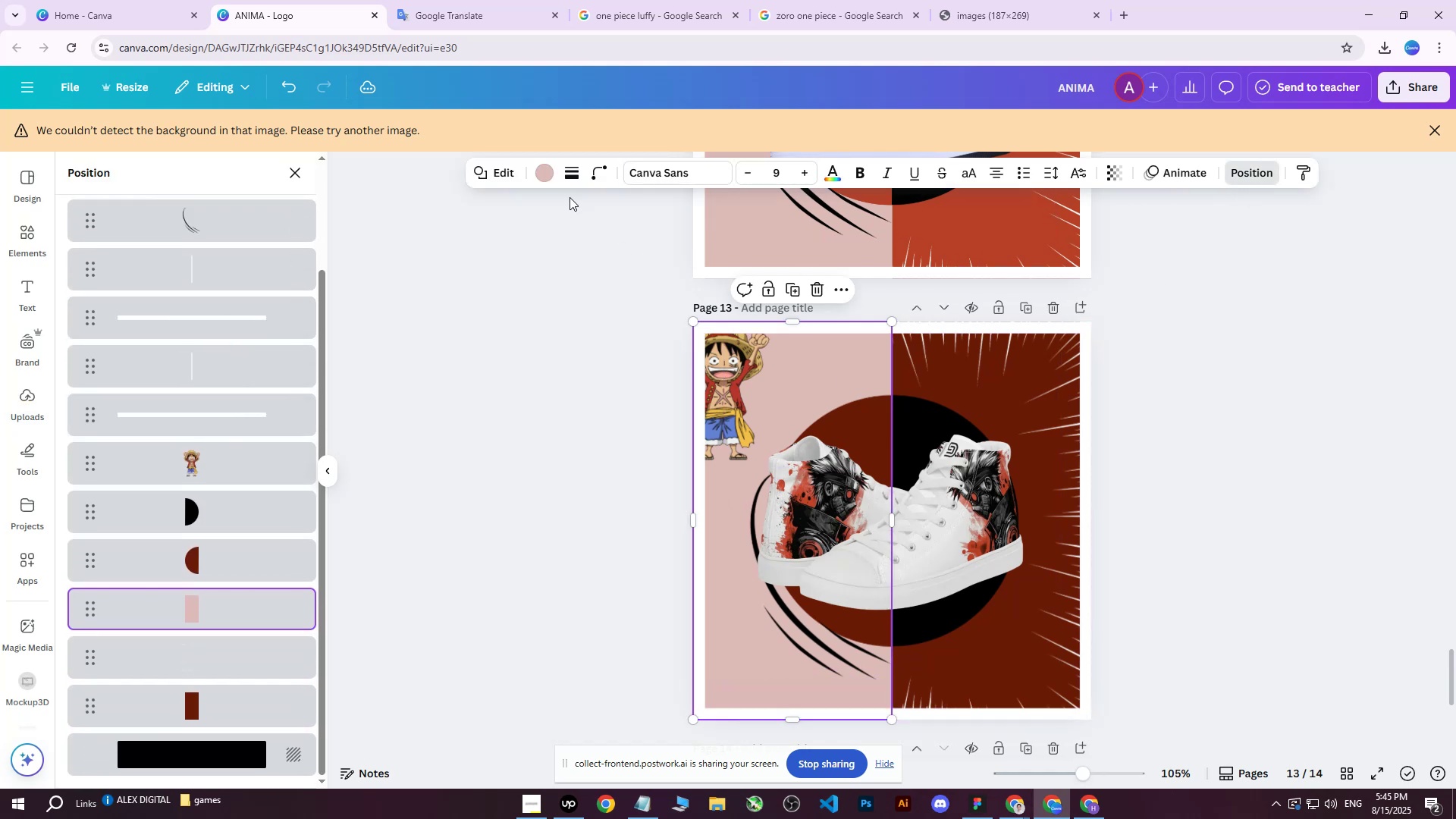 
left_click([544, 183])
 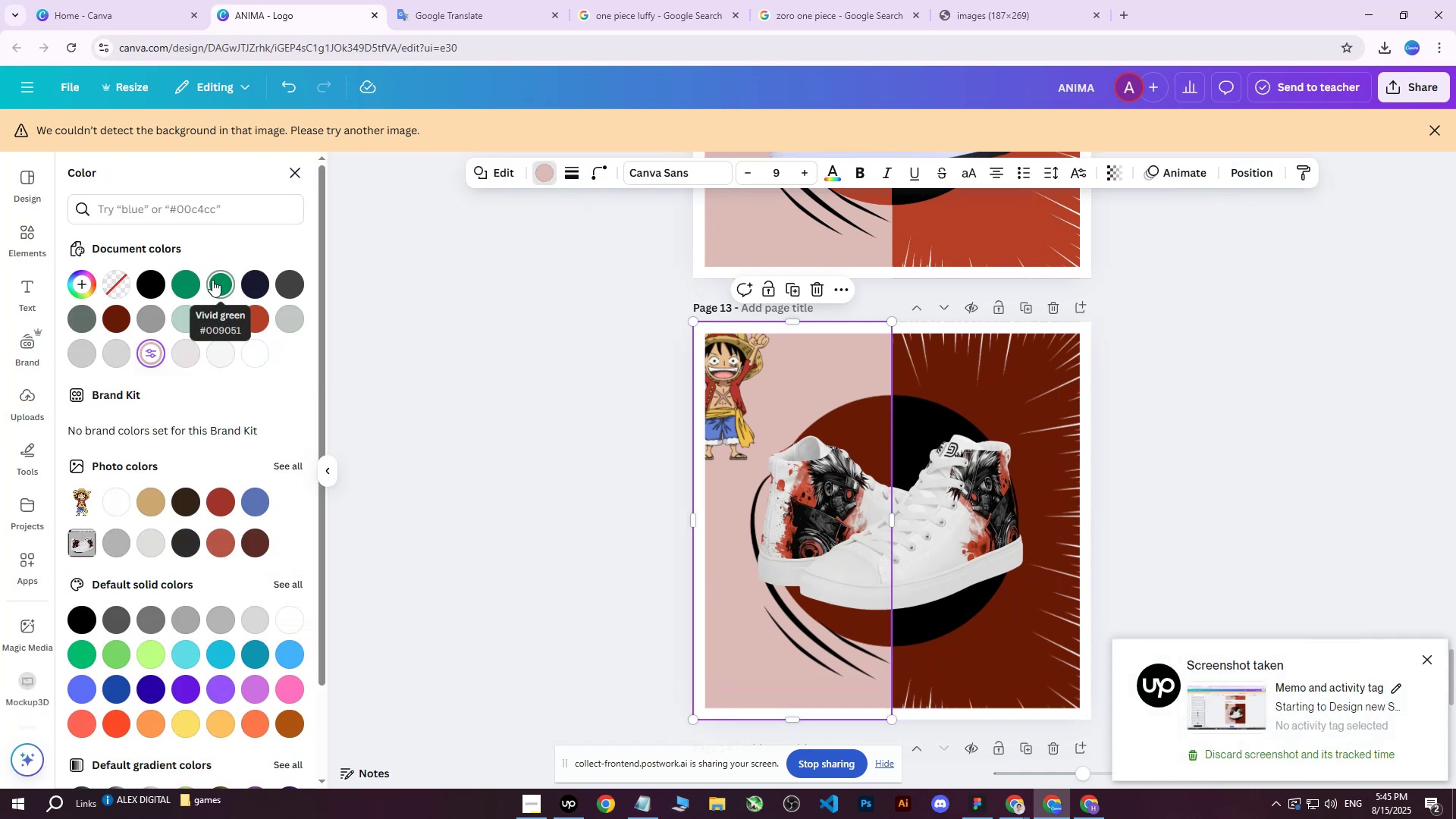 
left_click([212, 280])
 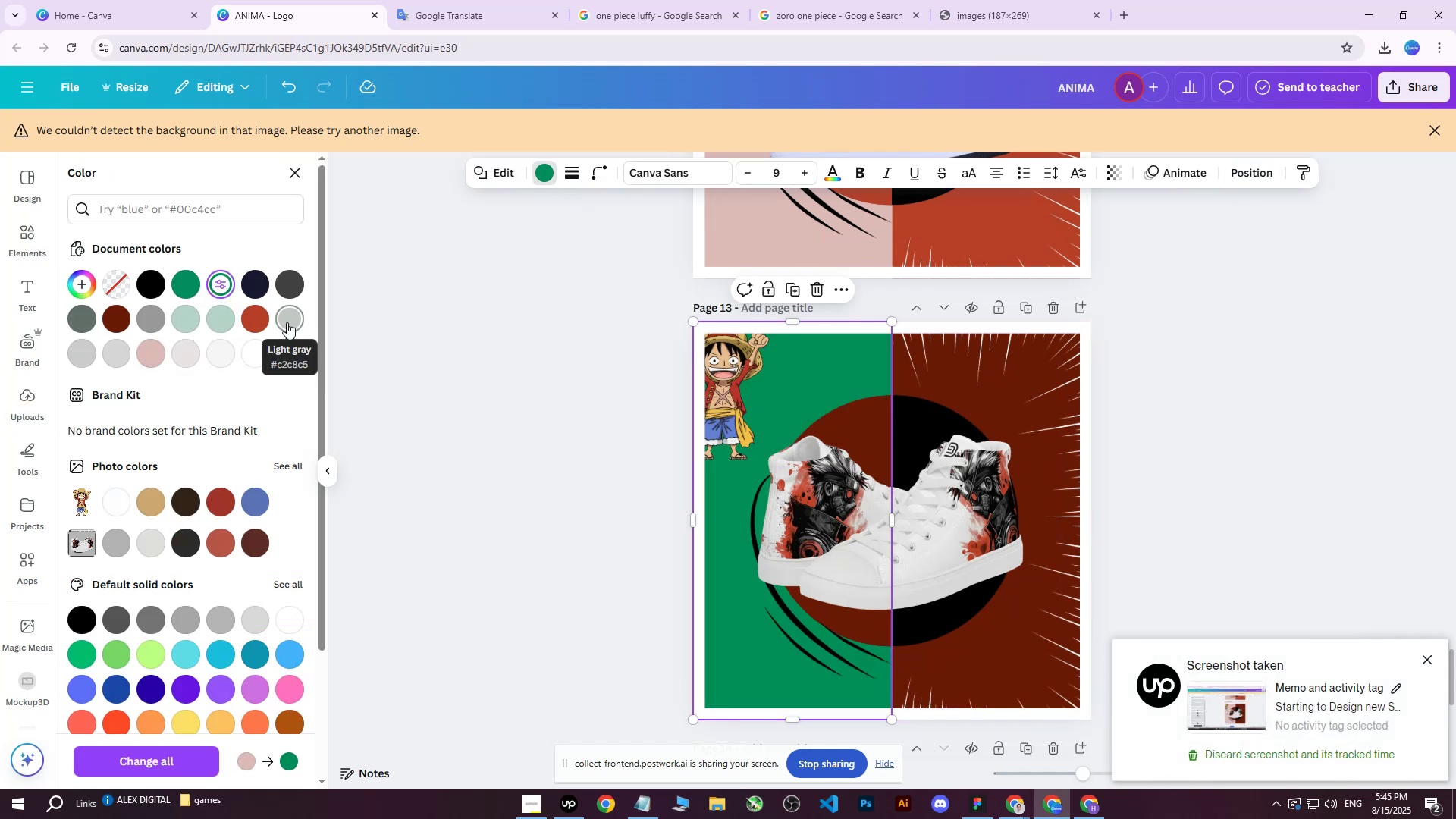 
left_click([256, 317])
 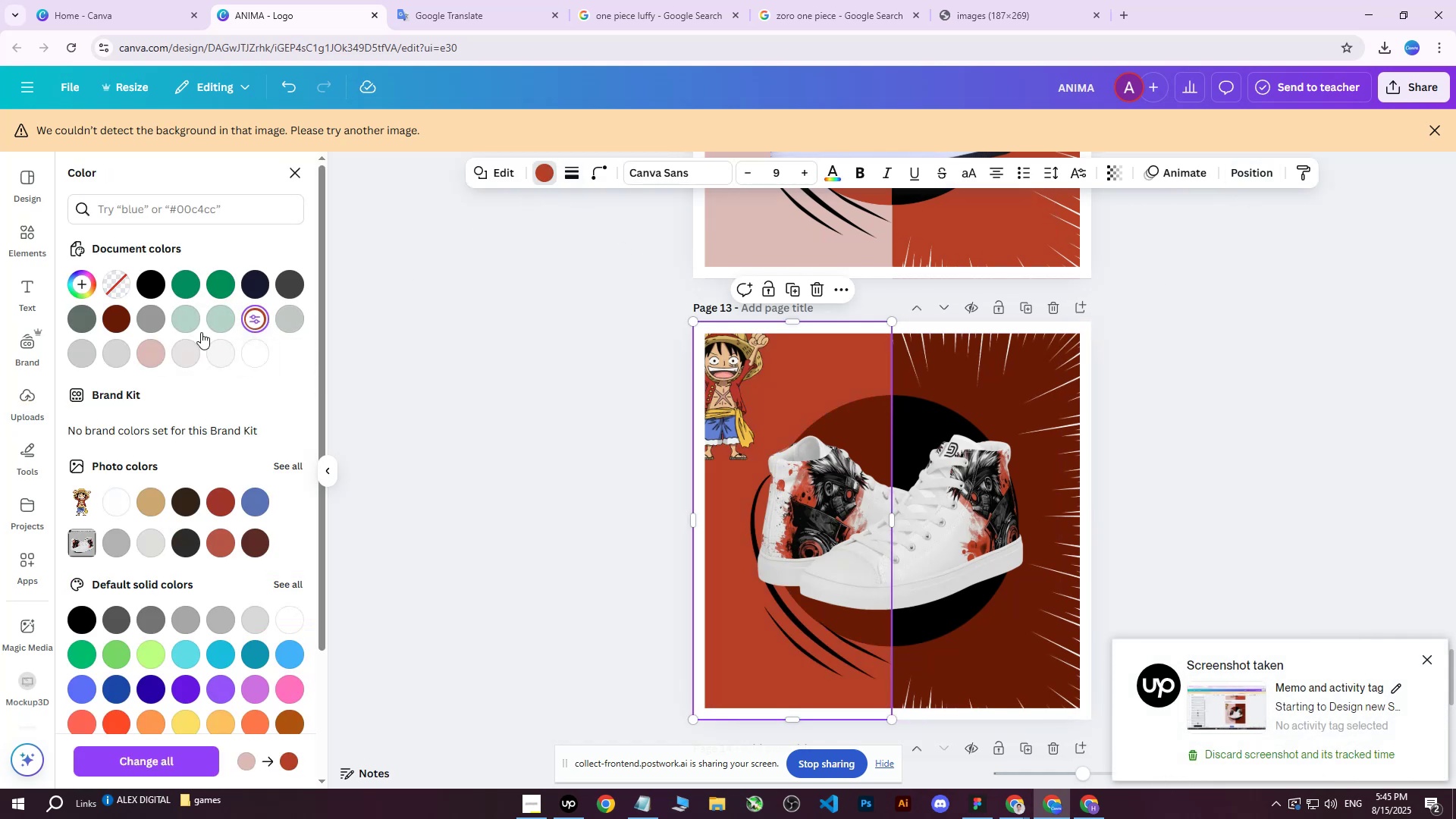 
left_click([122, 319])
 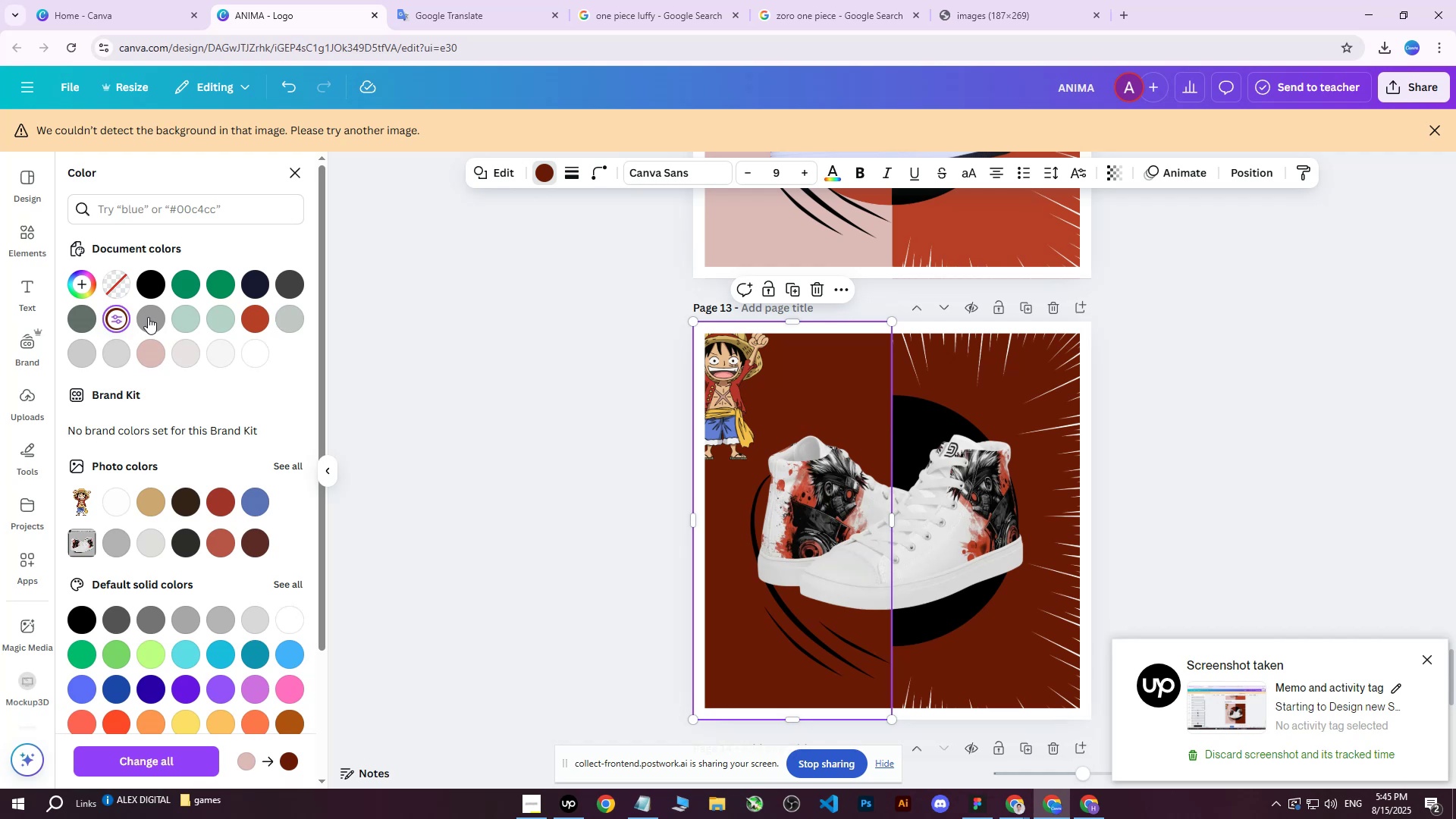 
left_click([118, 322])
 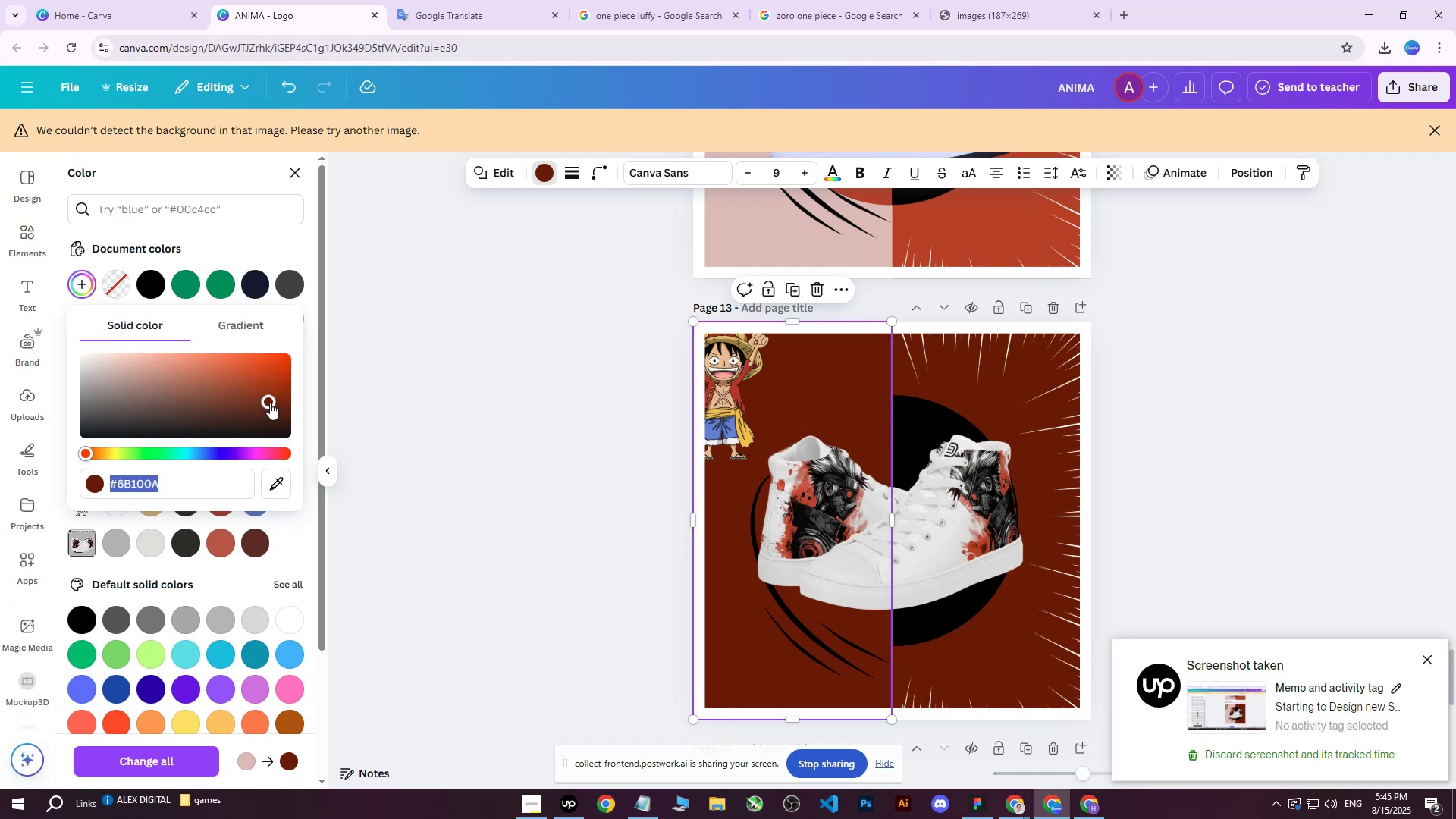 
left_click_drag(start_coordinate=[269, 403], to_coordinate=[136, 333])
 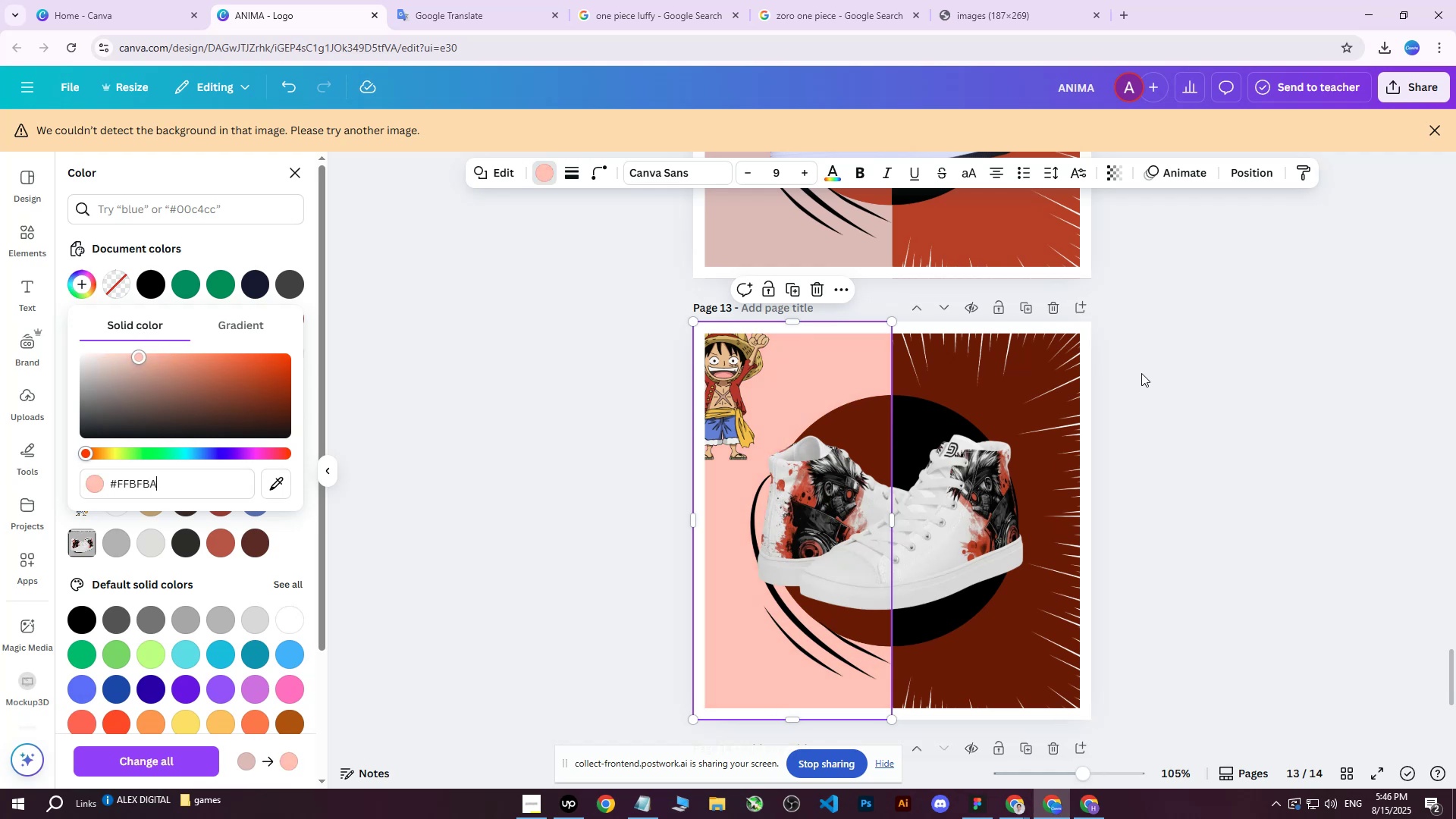 
double_click([1141, 373])
 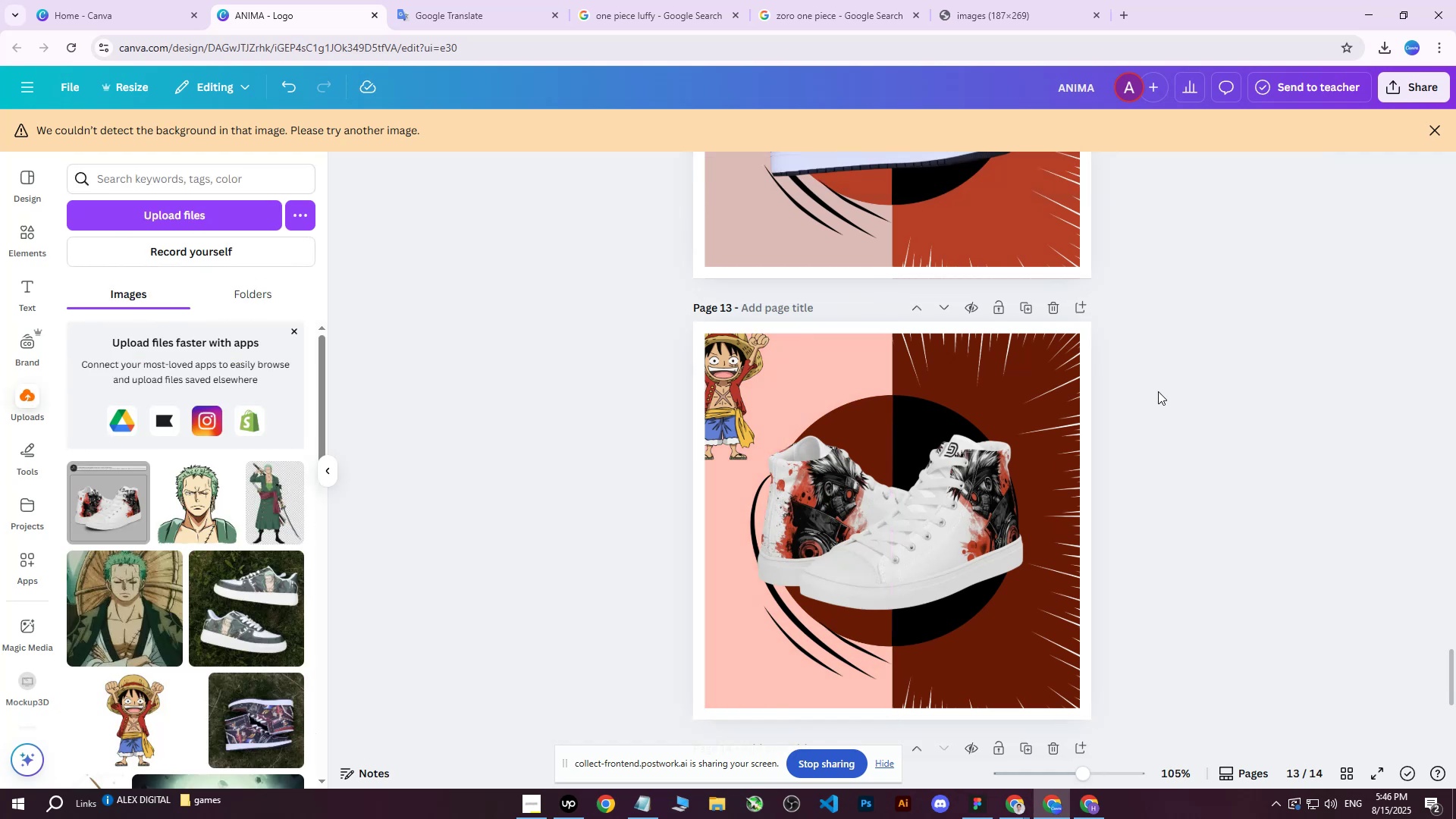 
scroll: coordinate [1165, 417], scroll_direction: none, amount: 0.0
 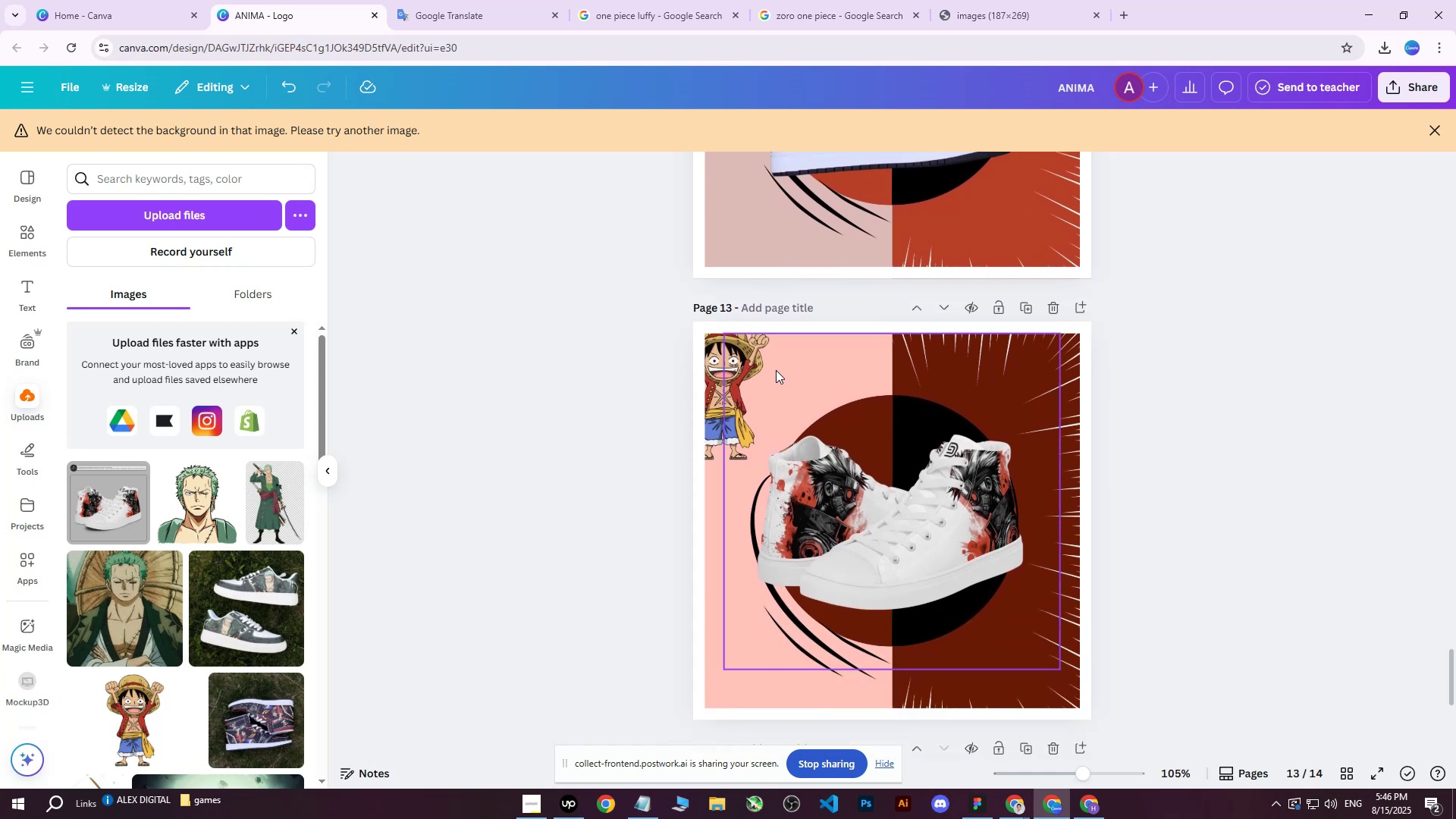 
left_click([776, 370])
 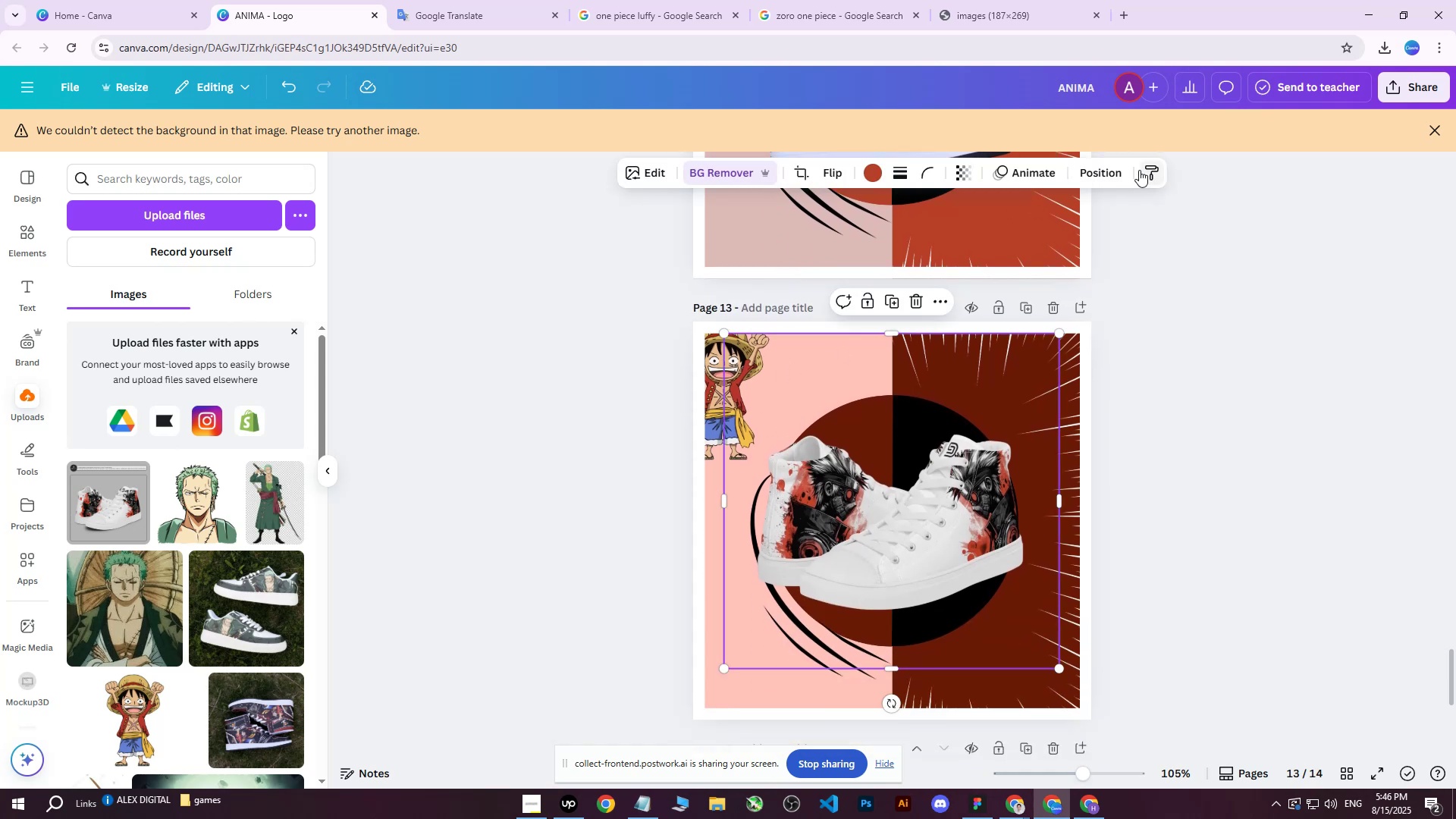 
left_click([1110, 170])
 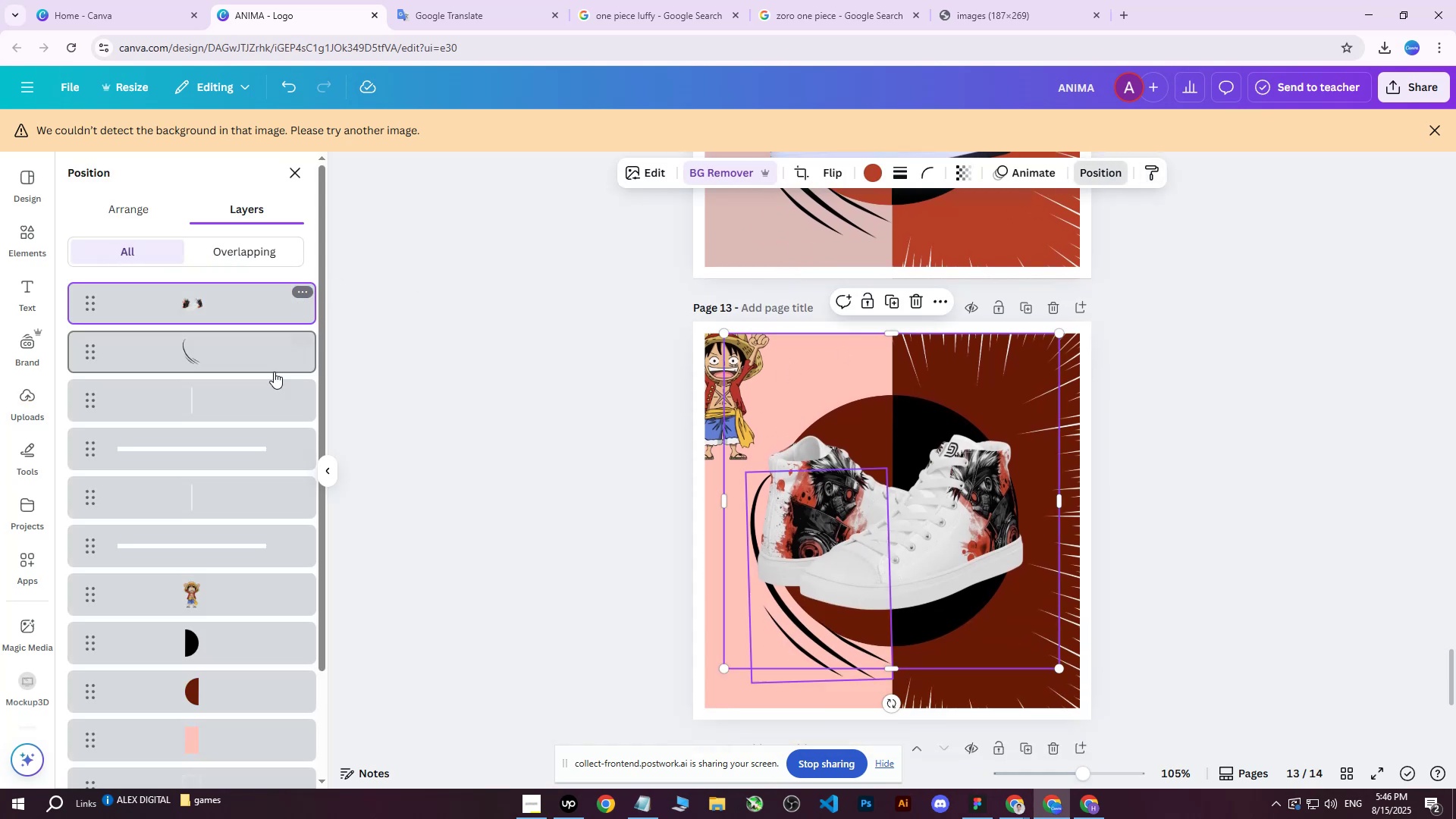 
scroll: coordinate [246, 506], scroll_direction: down, amount: 3.0
 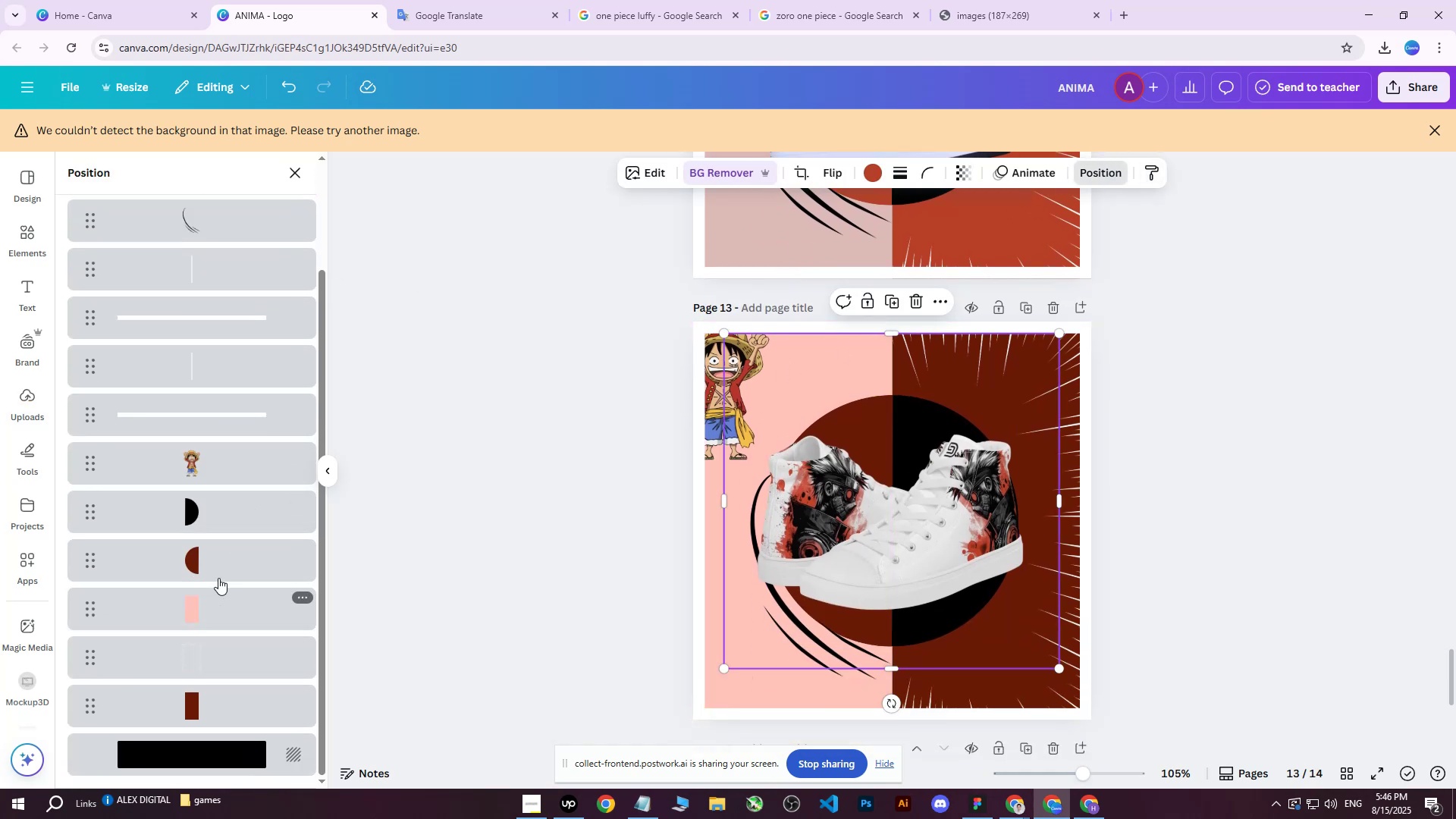 
left_click([196, 504])
 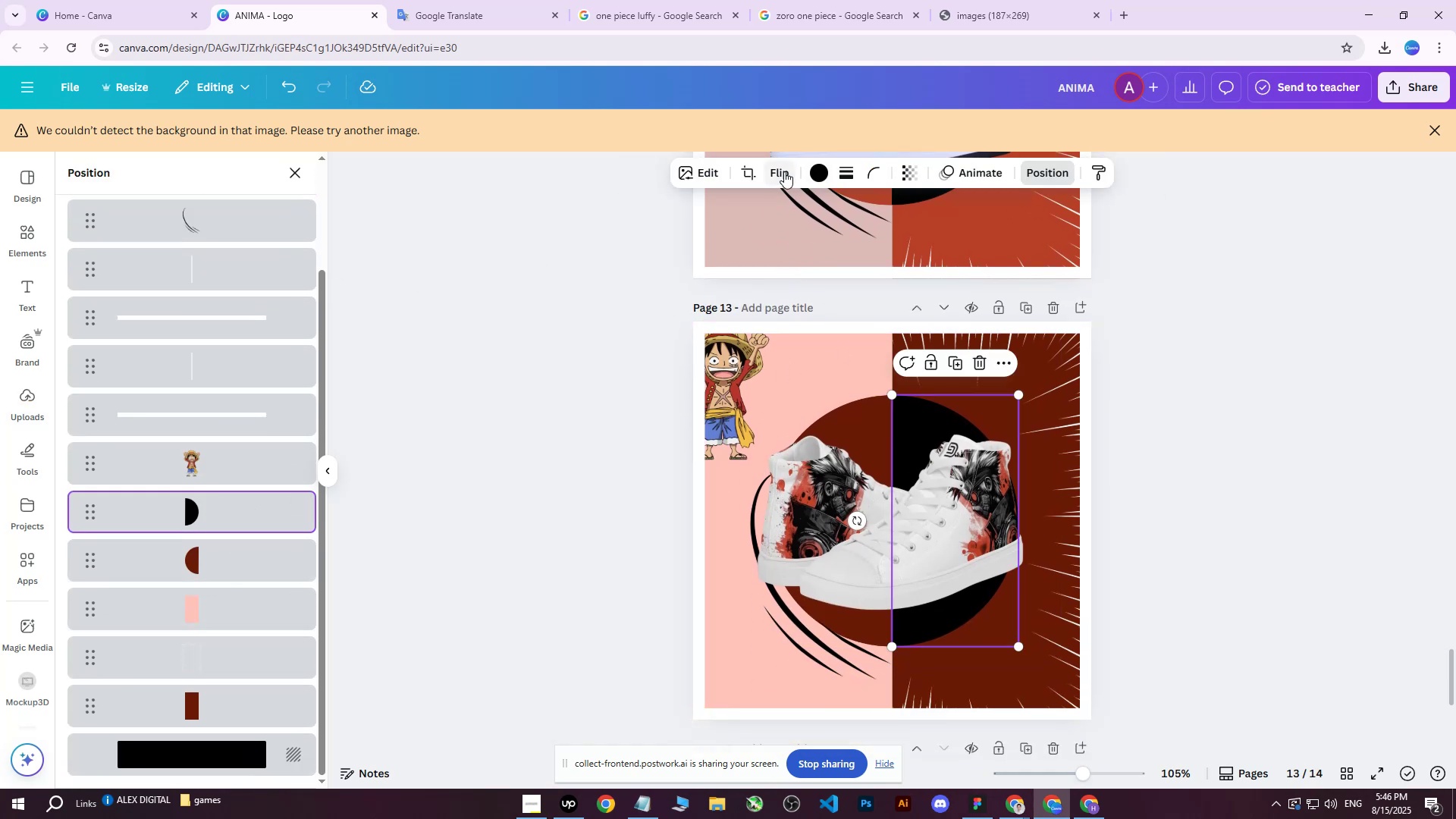 
left_click([836, 169])
 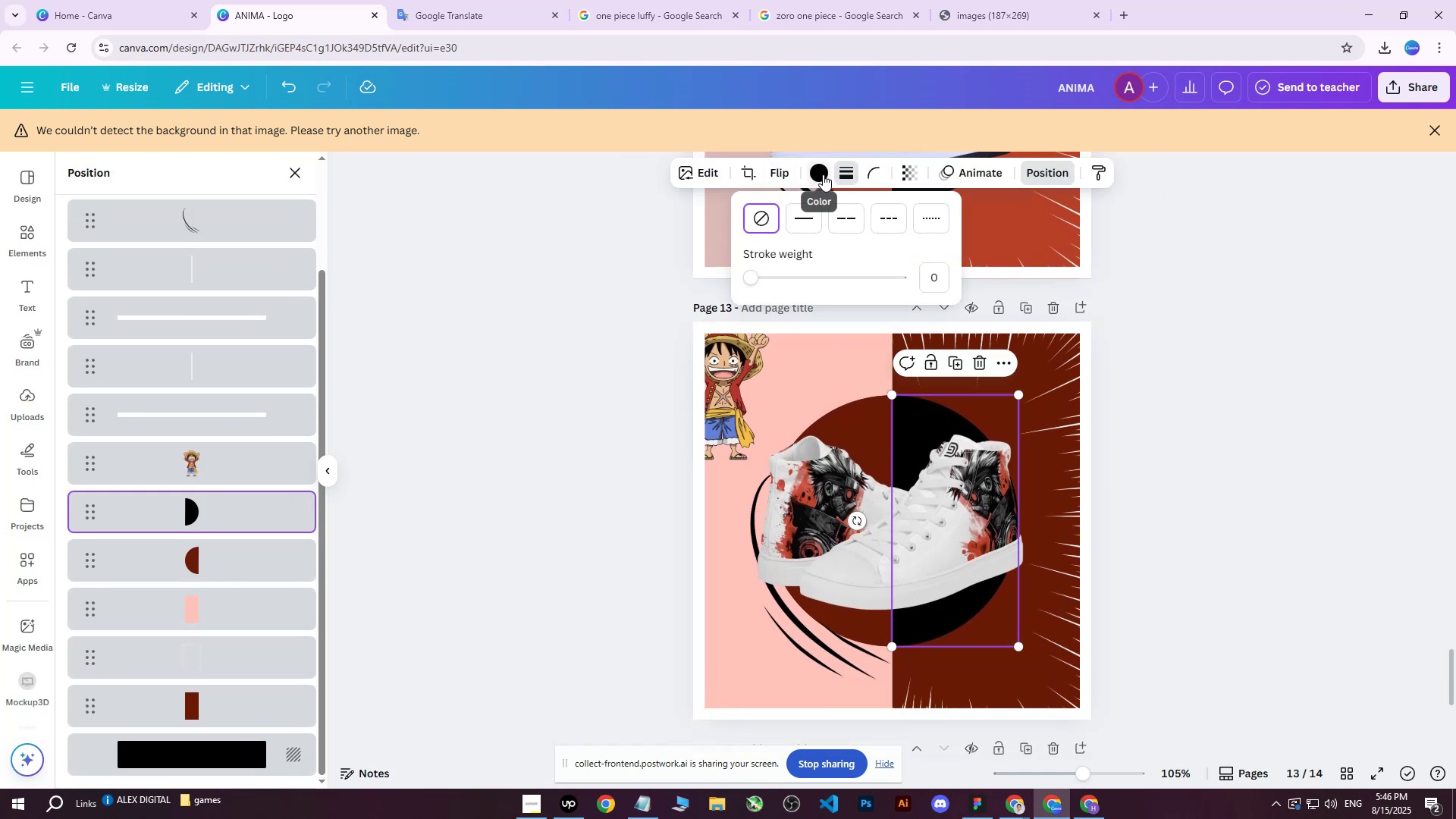 
left_click([823, 174])
 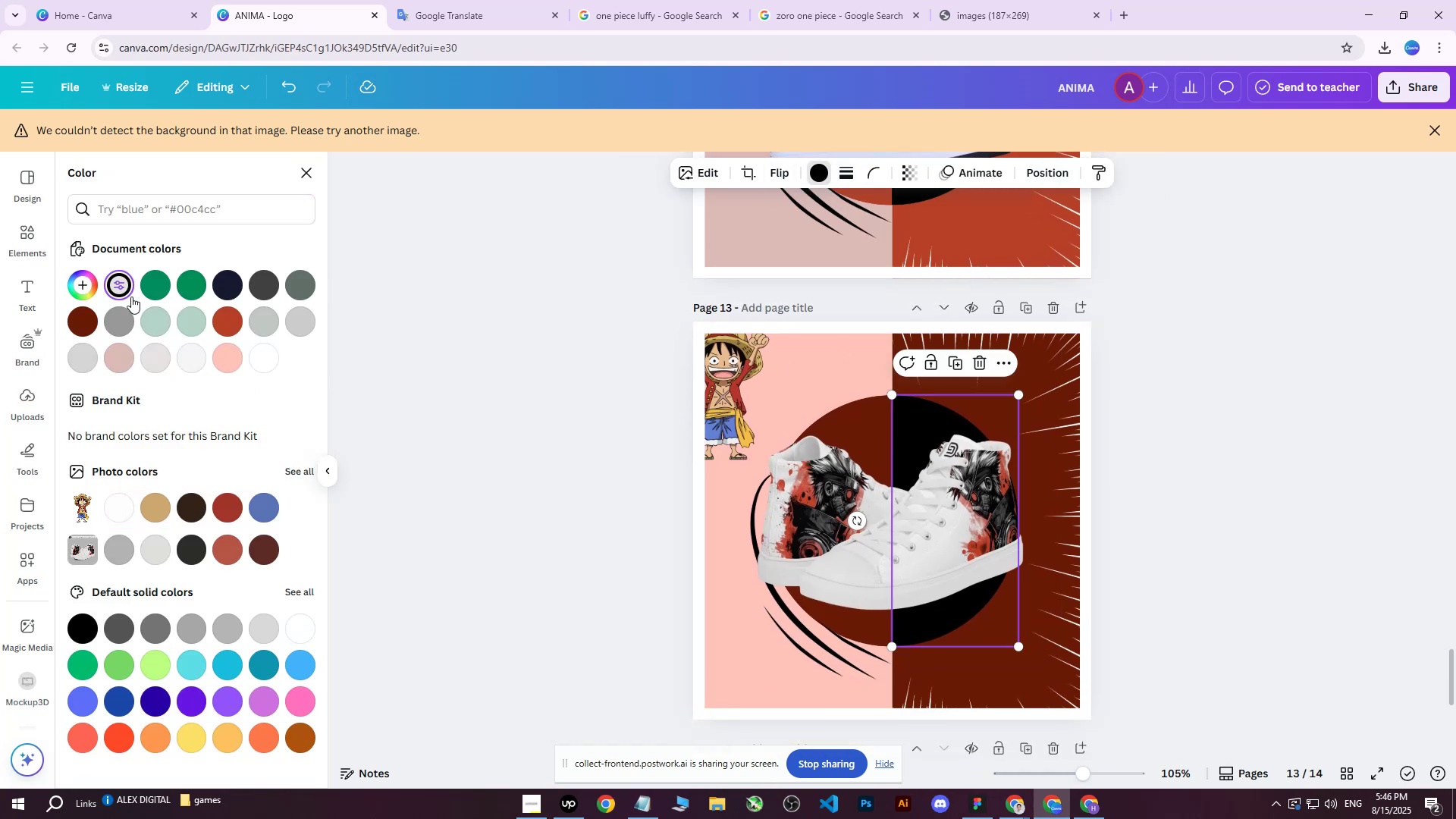 
double_click([124, 293])
 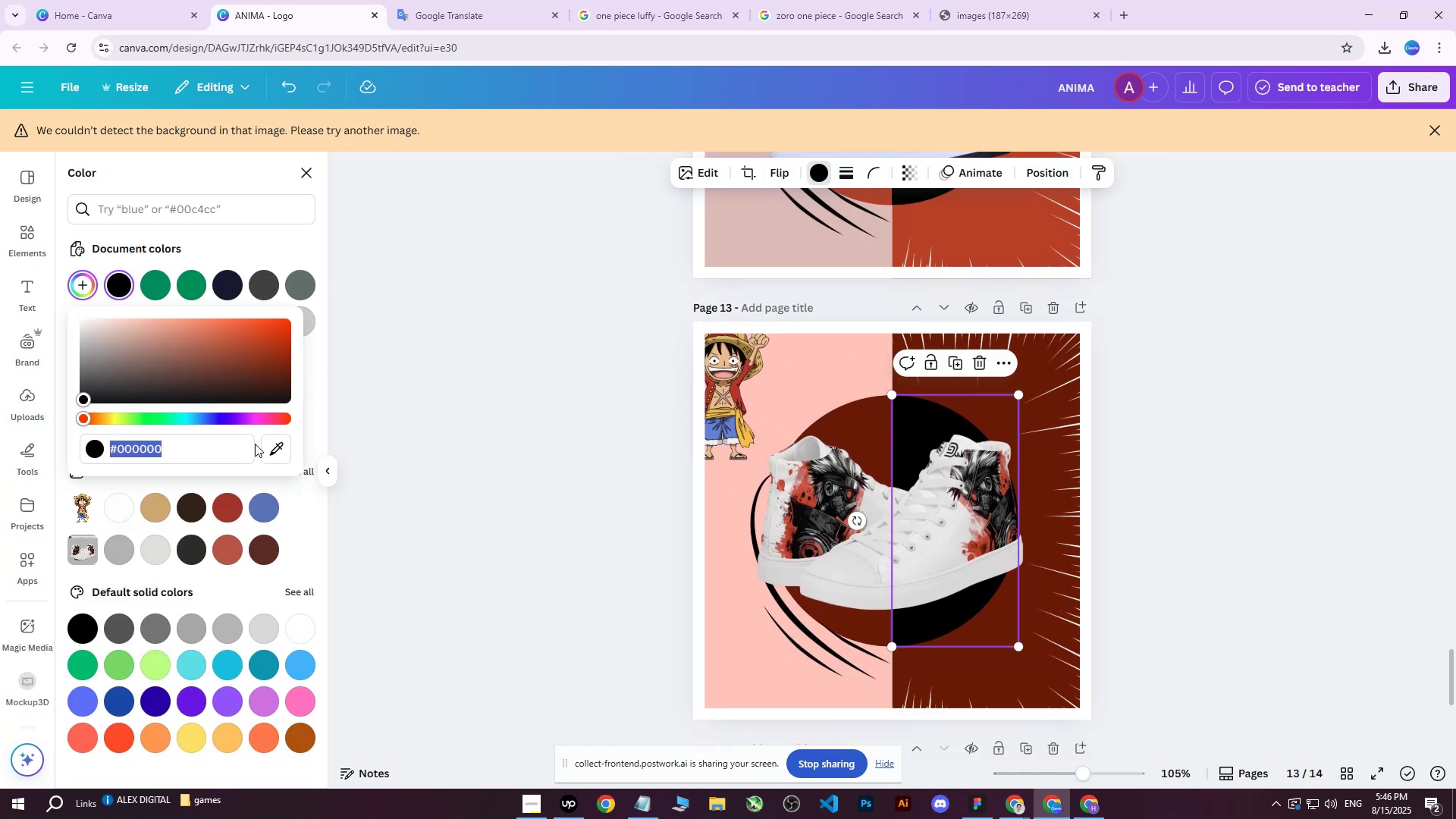 
left_click([265, 448])
 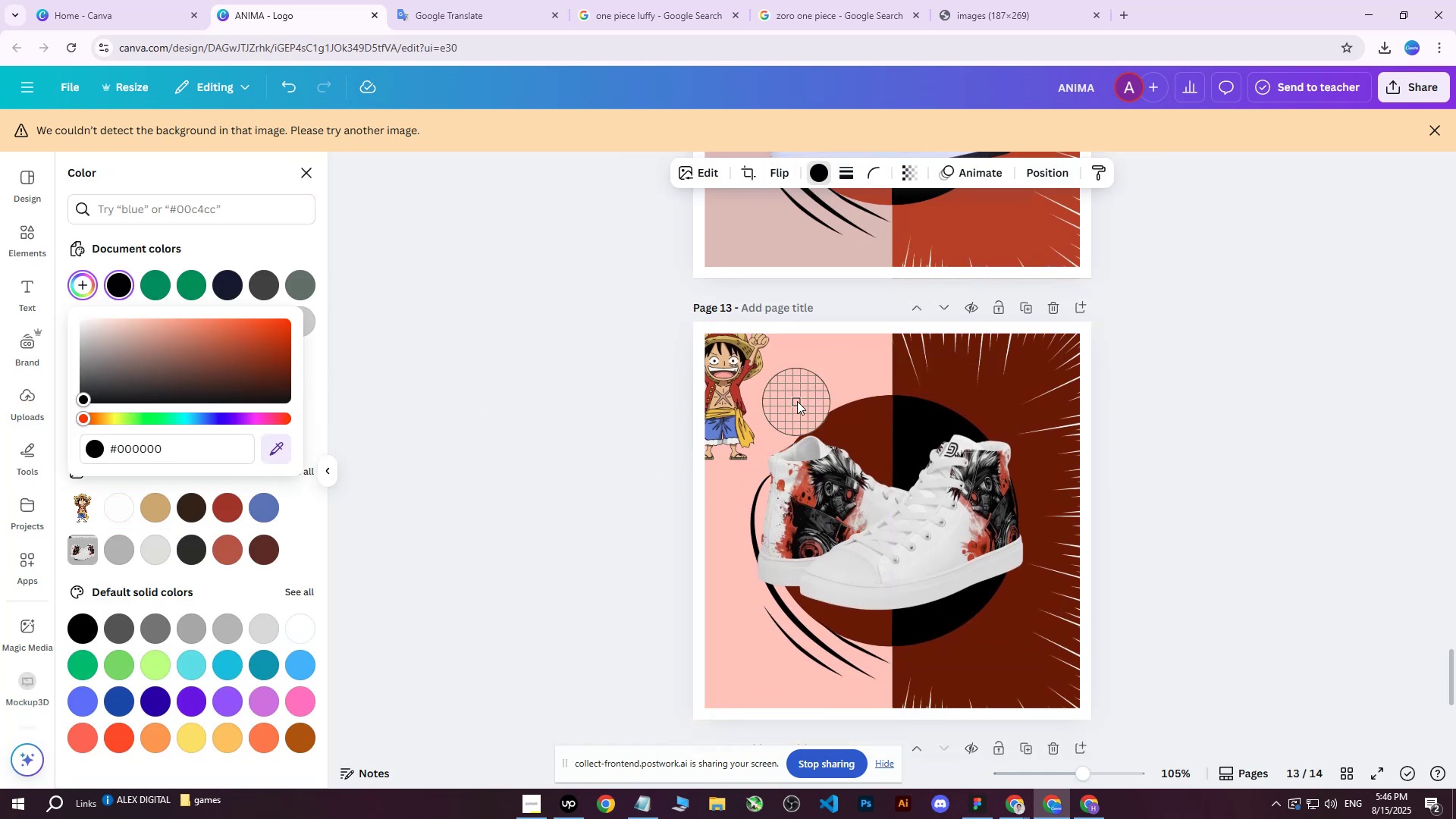 
left_click([799, 386])
 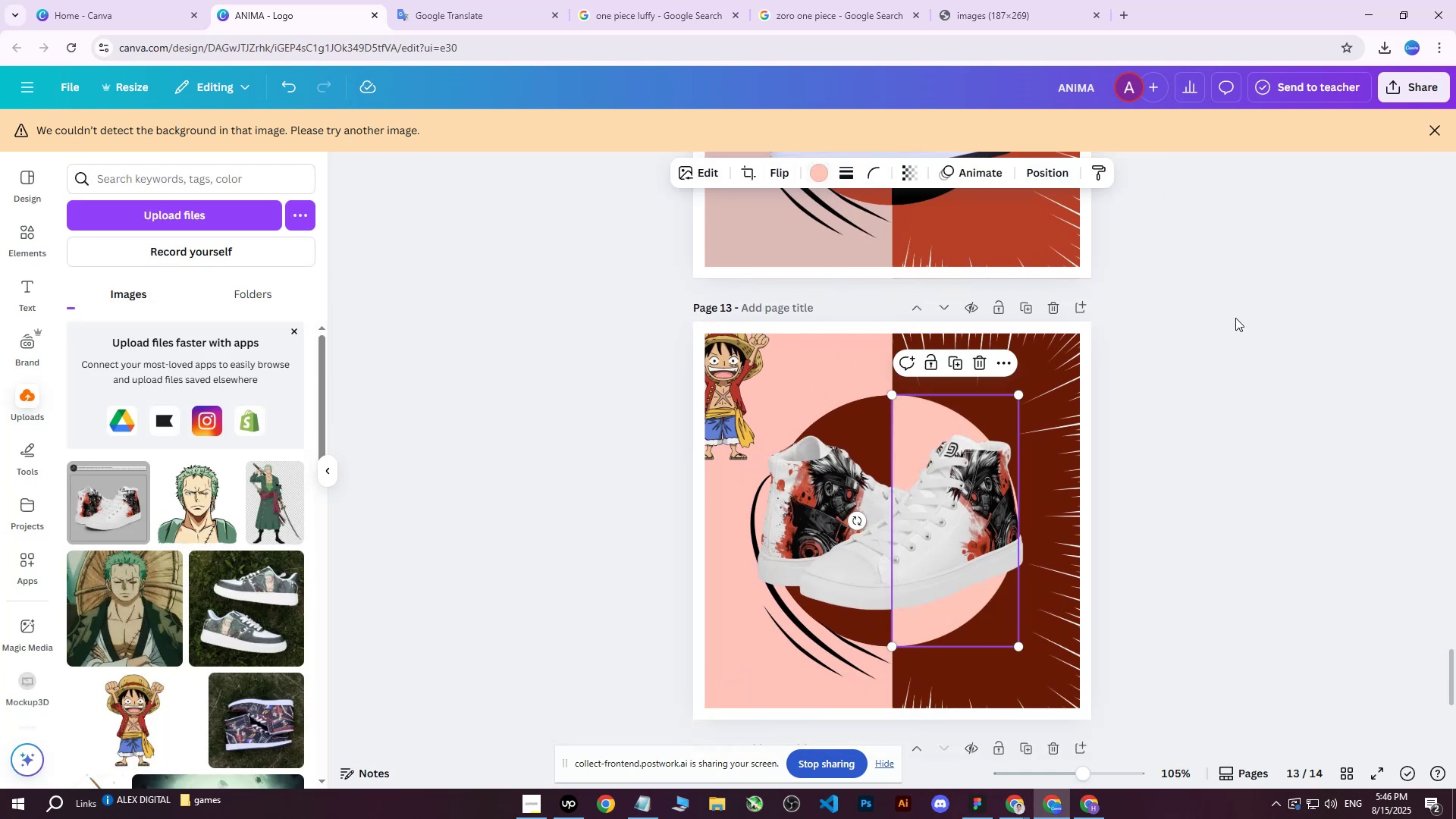 
double_click([1235, 318])
 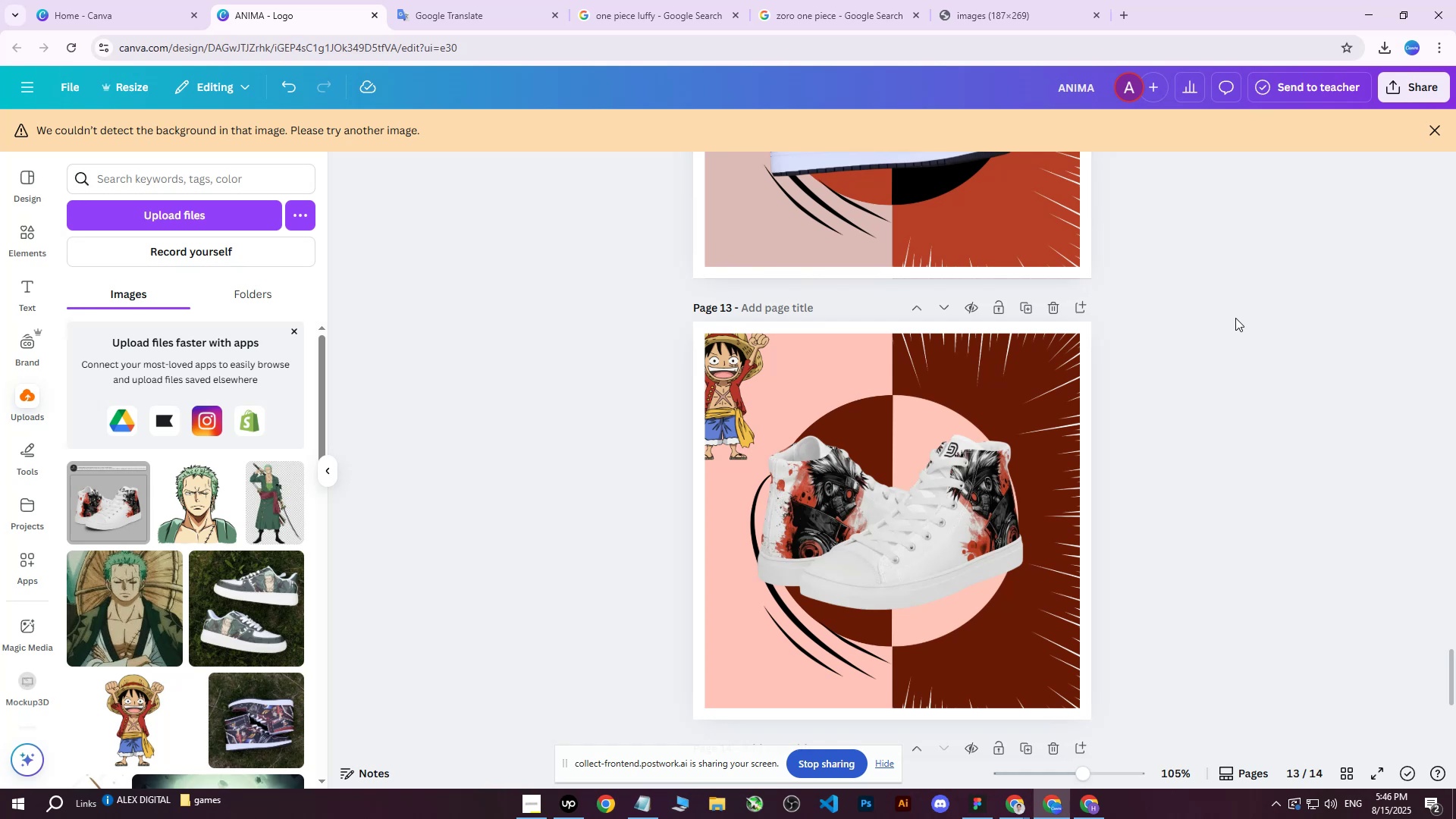 
scroll: coordinate [1235, 318], scroll_direction: down, amount: 2.0
 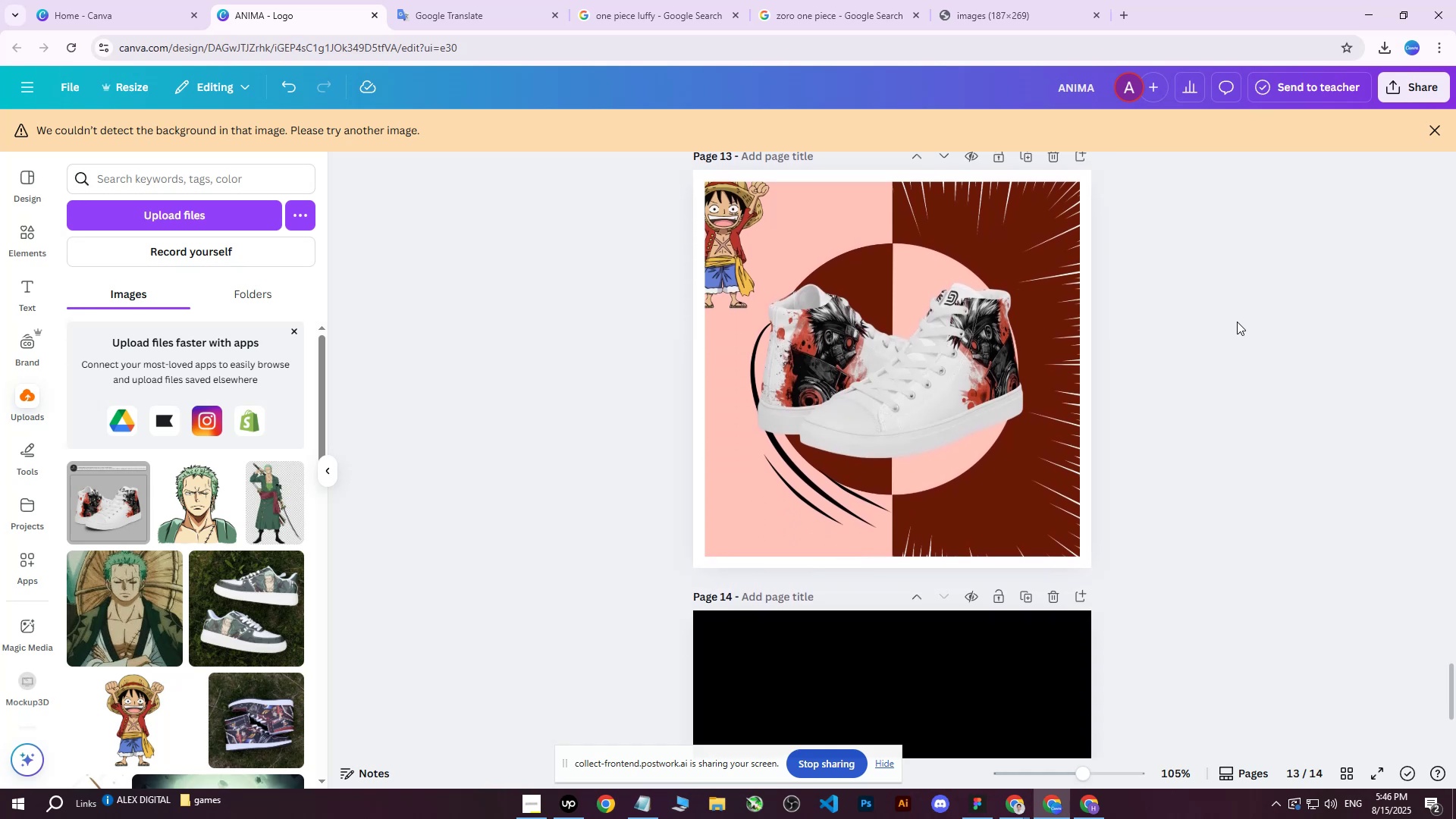 
scroll: coordinate [1240, 328], scroll_direction: up, amount: 2.0
 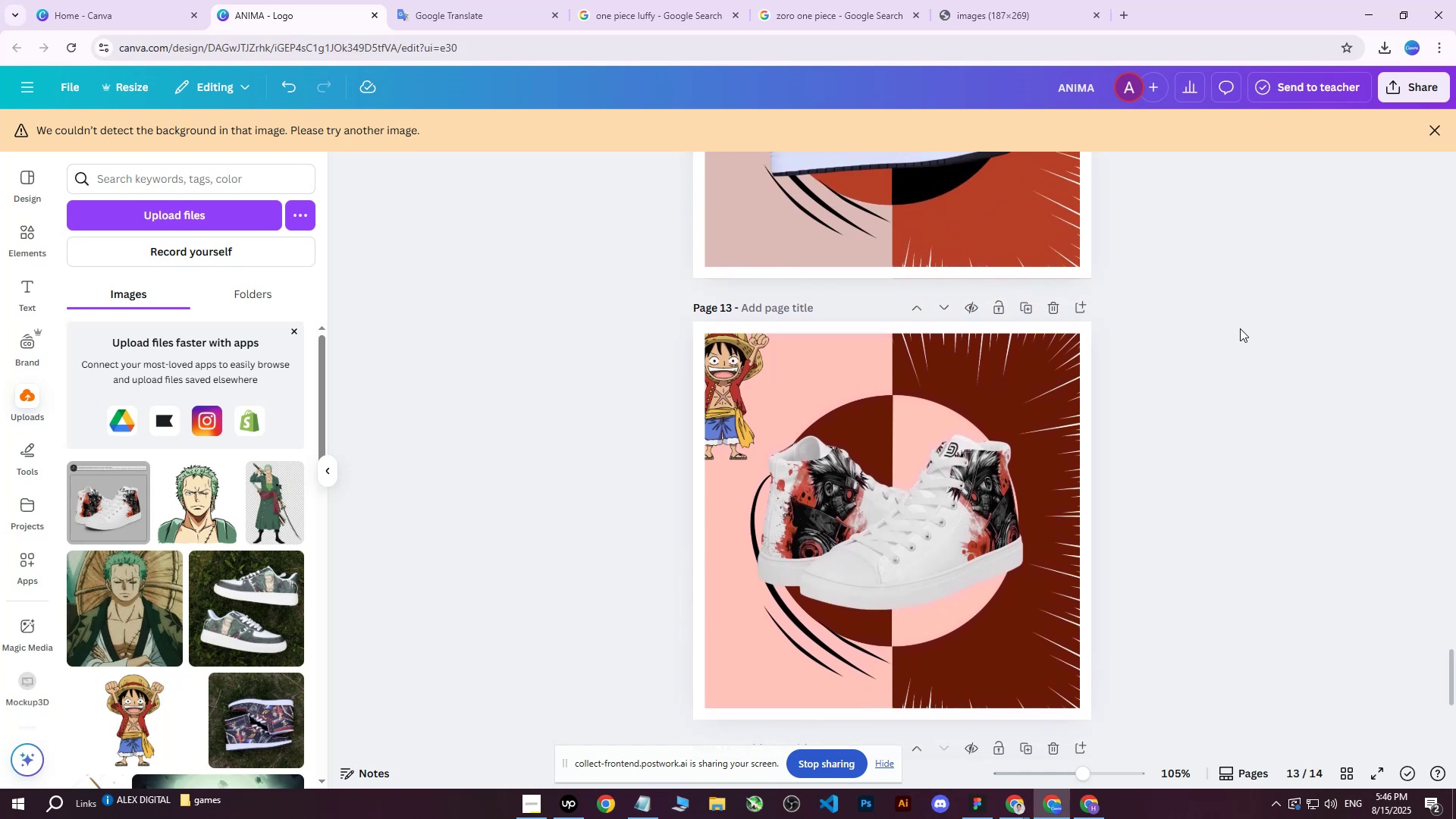 
scroll: coordinate [1239, 333], scroll_direction: down, amount: 1.0
 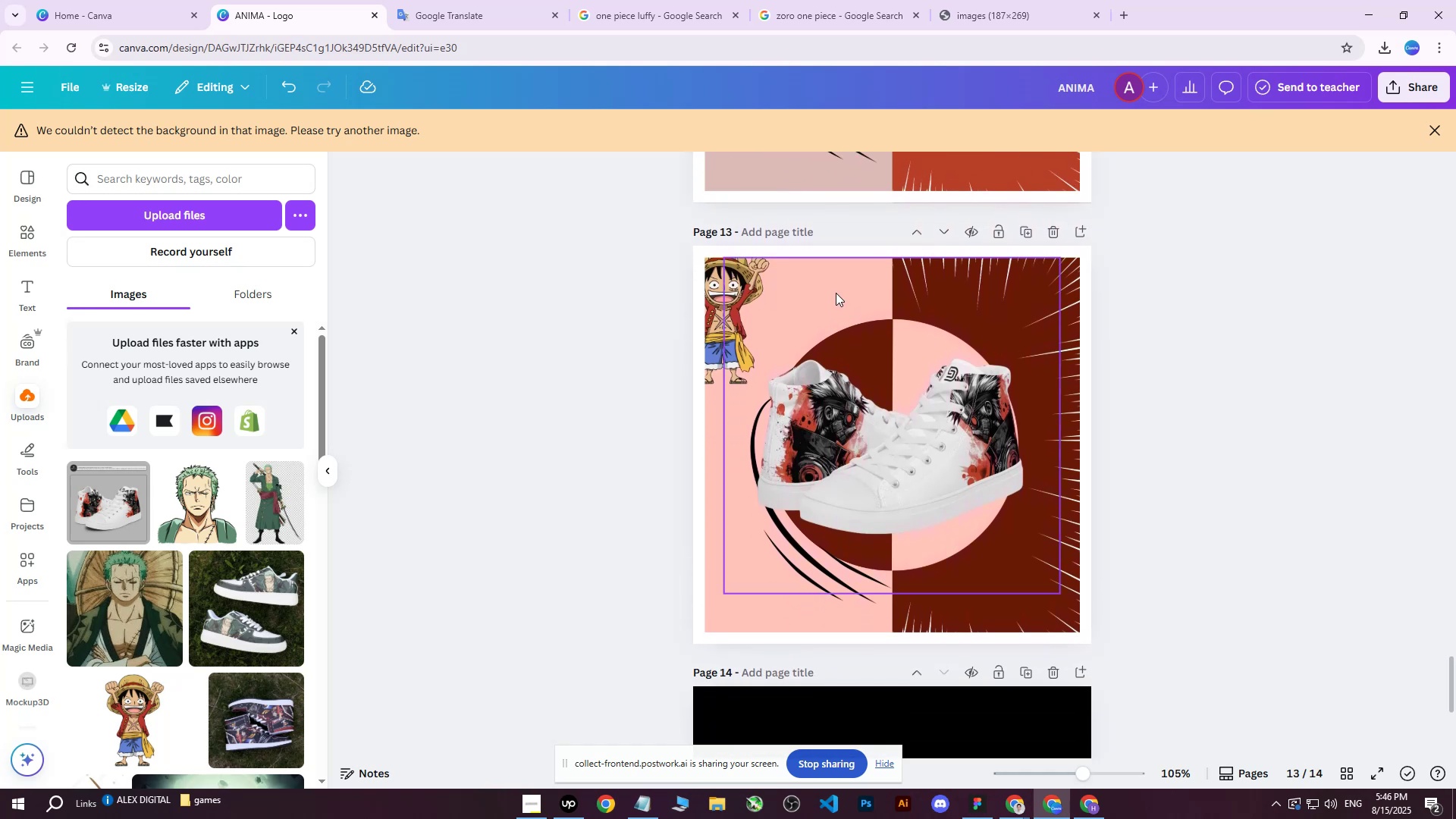 
scroll: coordinate [799, 309], scroll_direction: up, amount: 3.0
 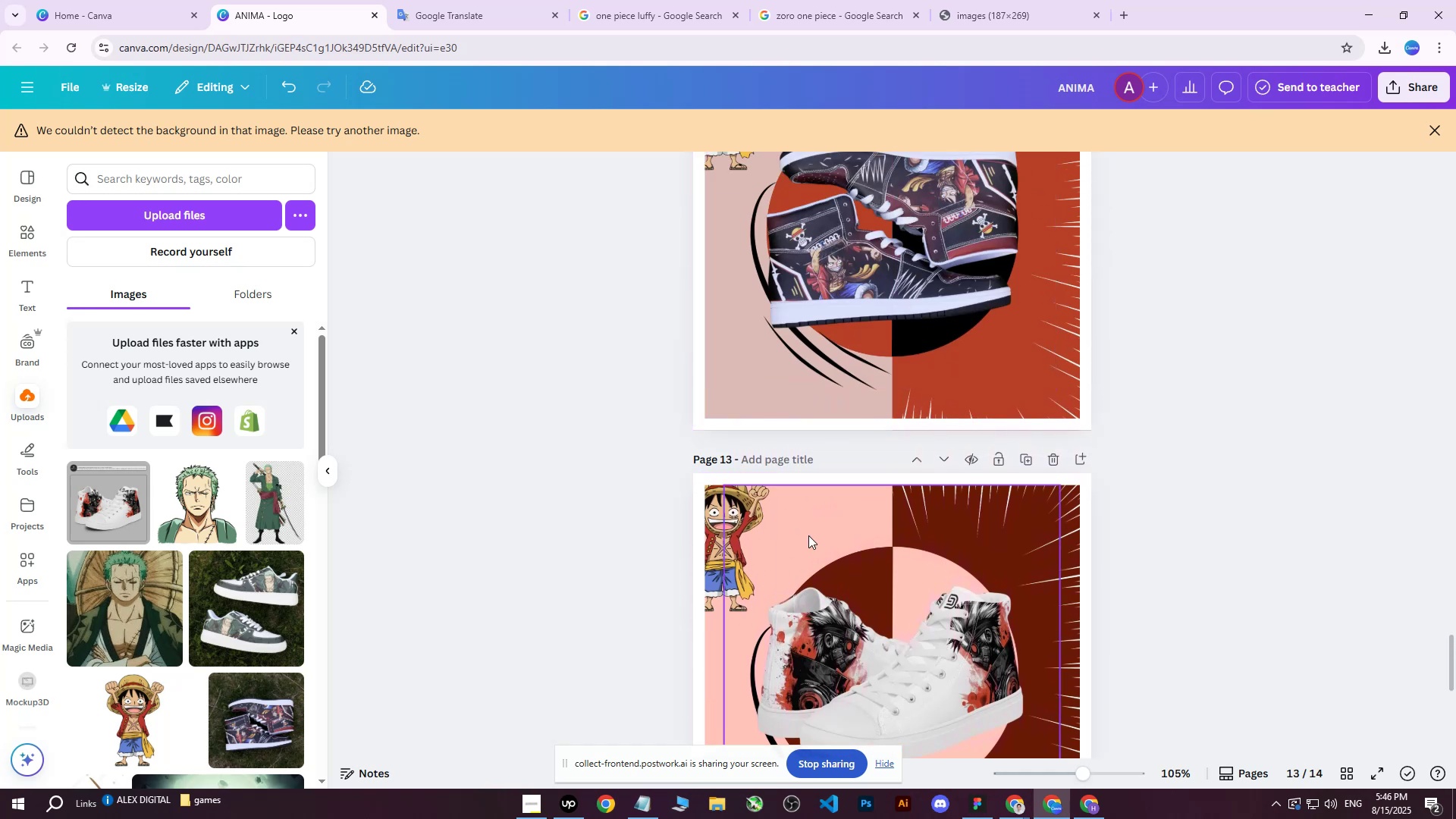 
left_click([820, 519])
 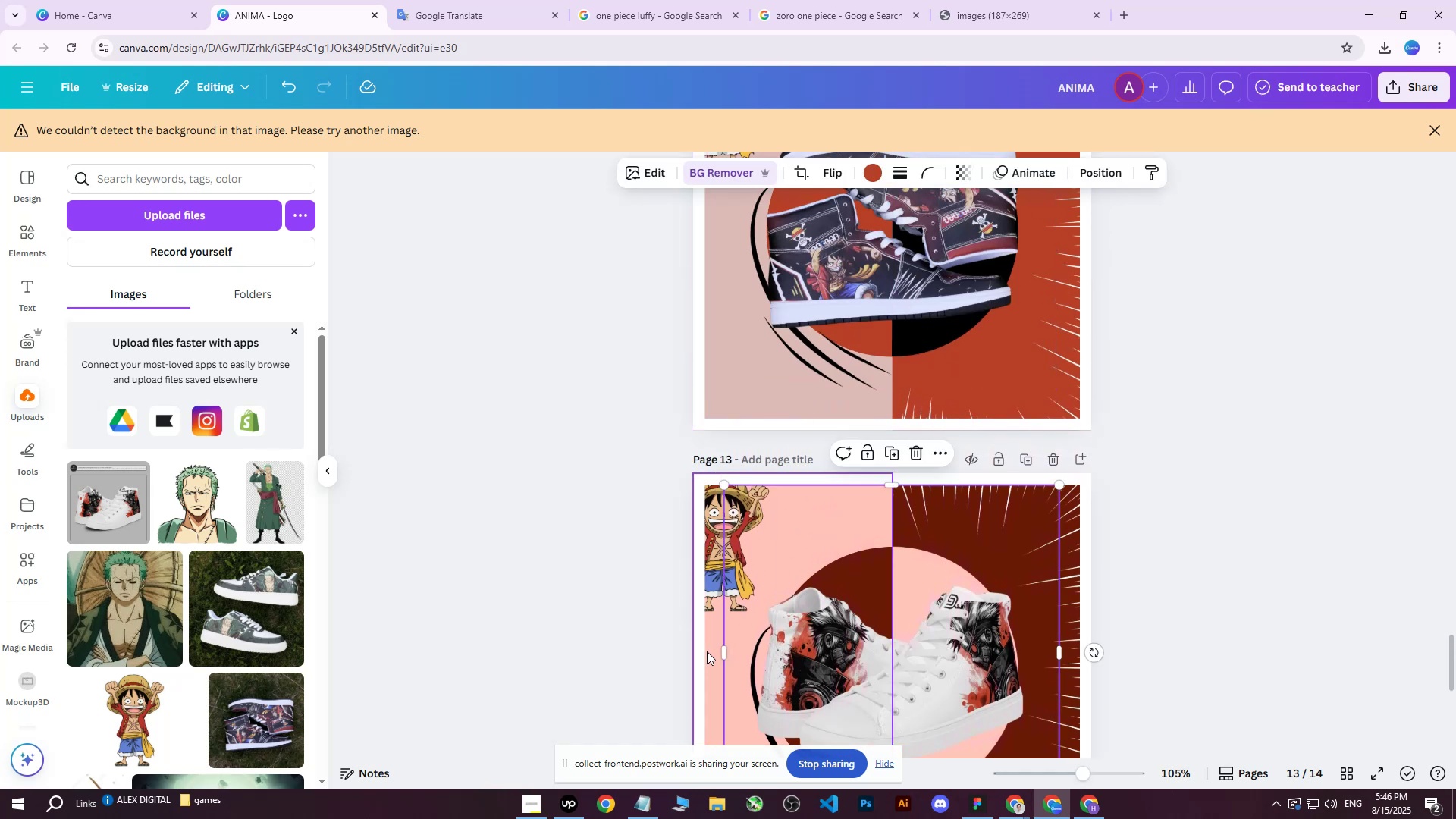 
left_click([709, 653])
 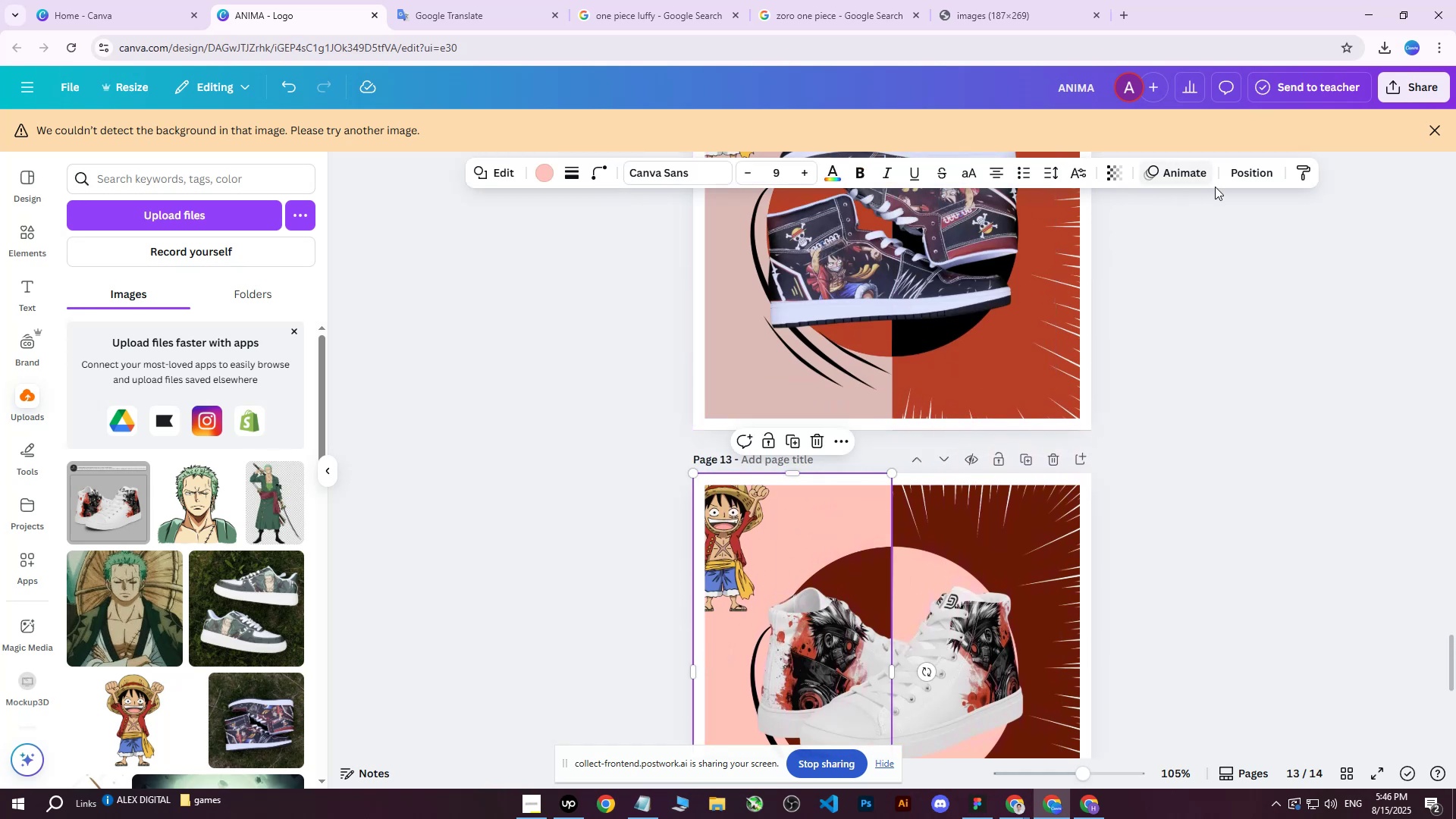 
left_click([1250, 180])
 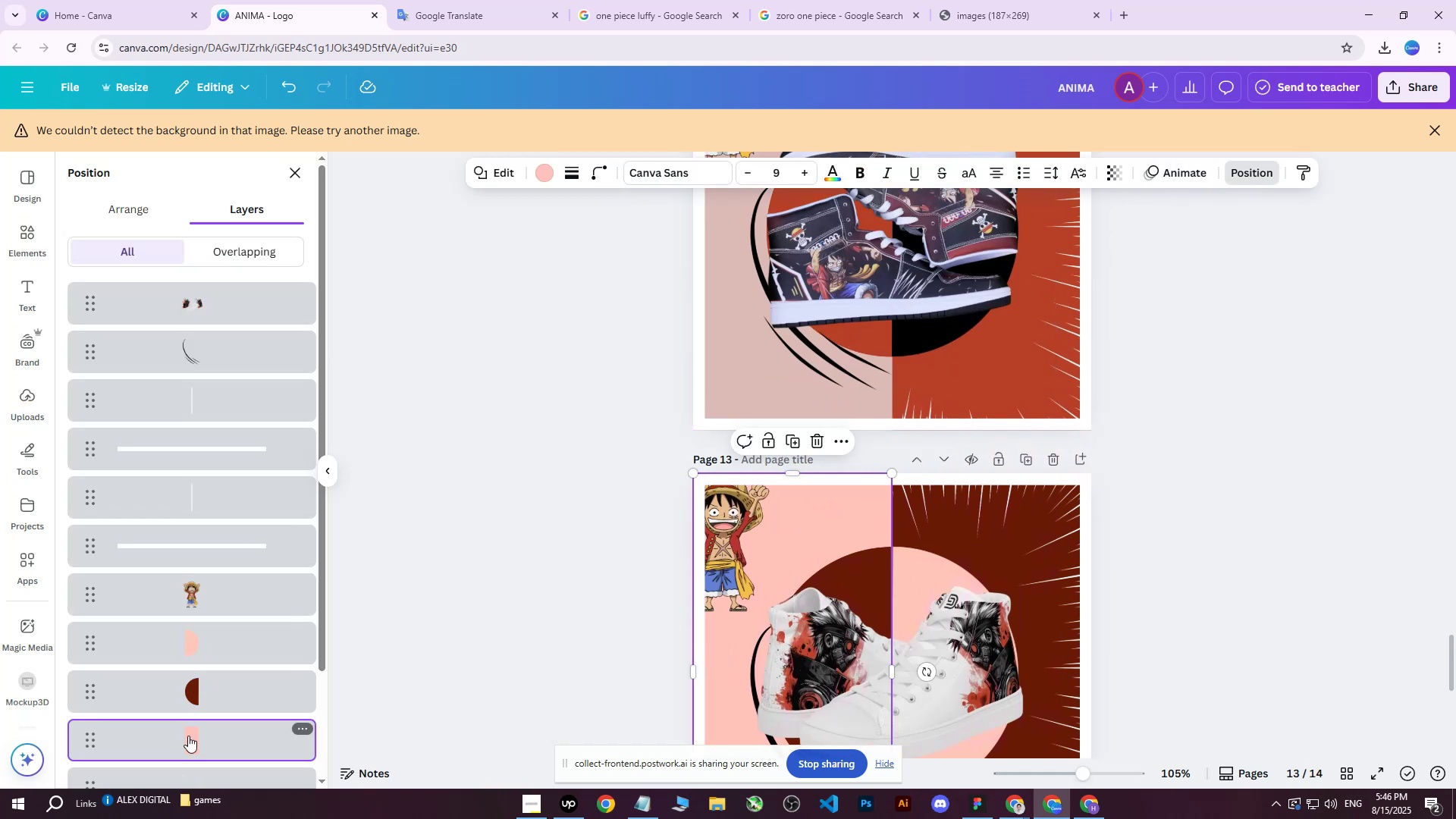 
left_click([549, 168])
 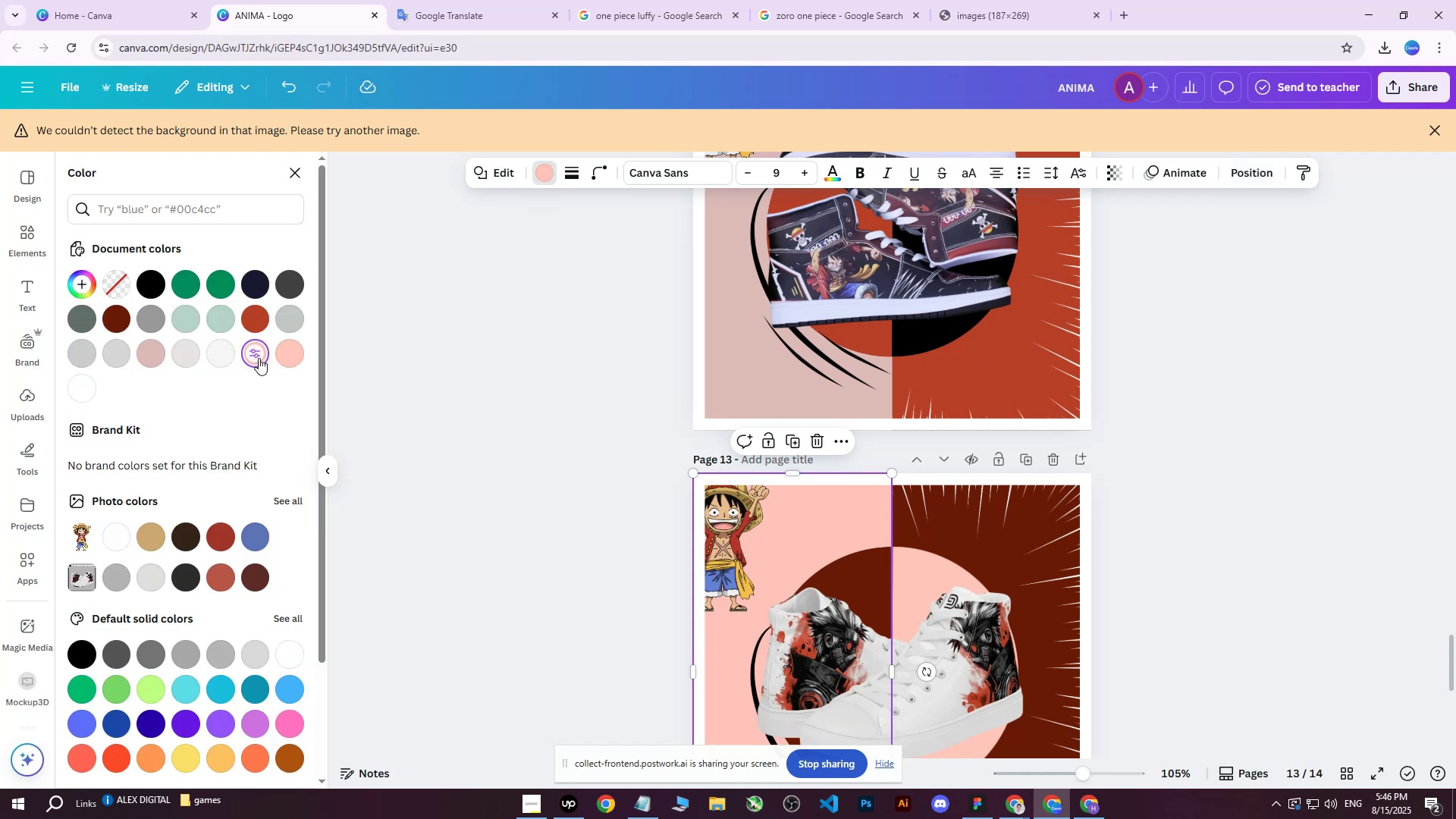 
left_click([258, 352])
 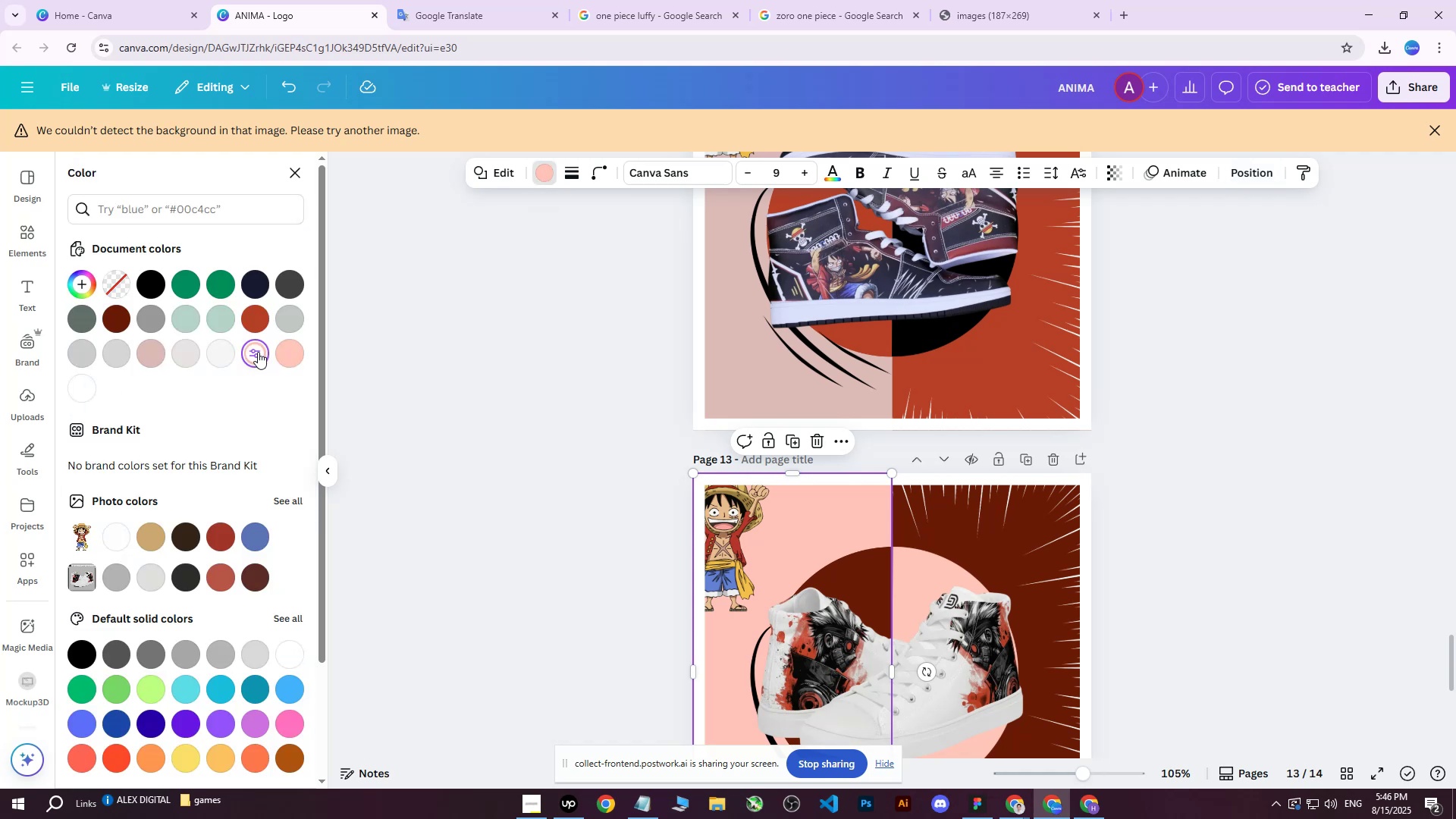 
left_click([258, 352])
 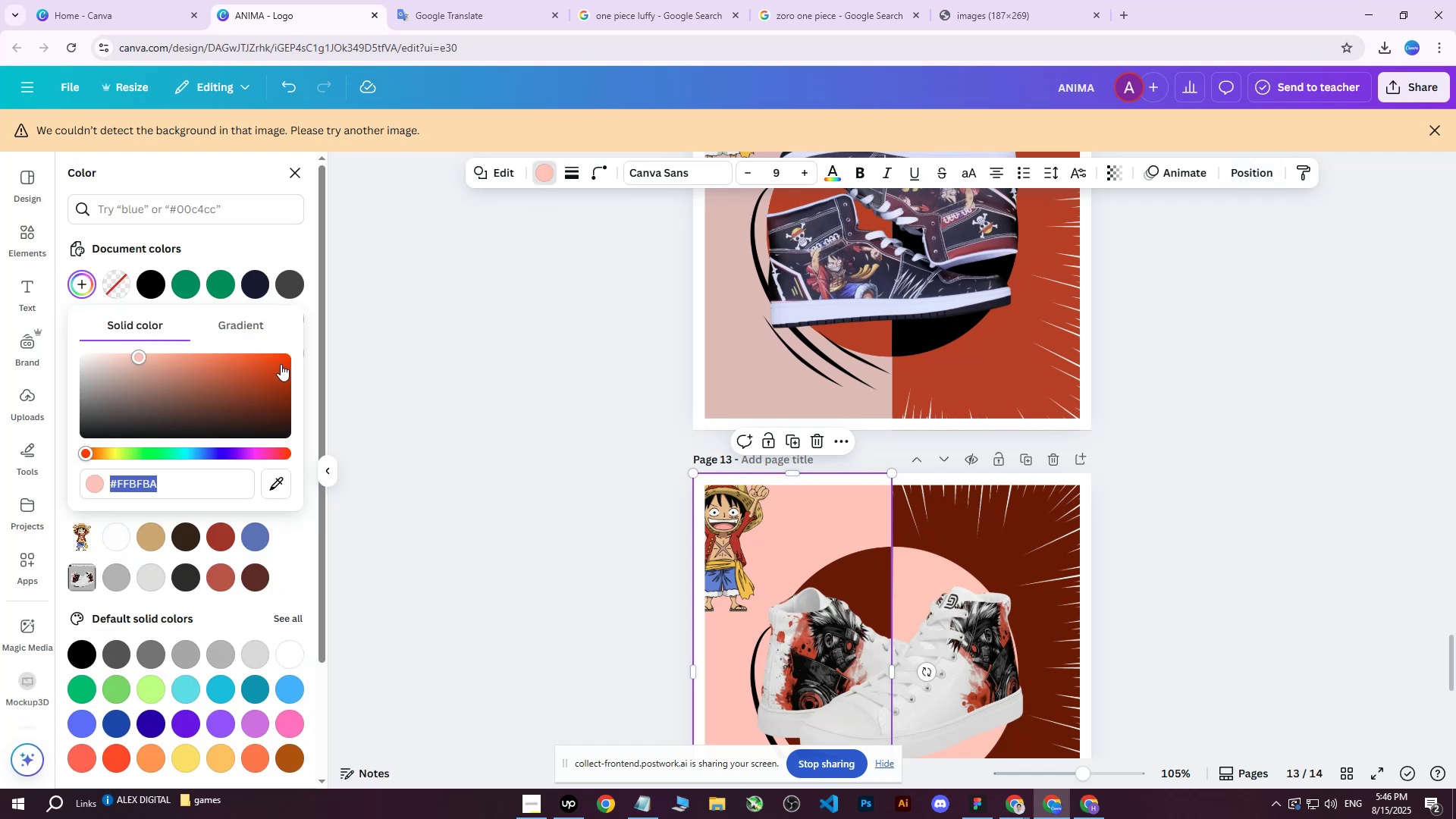 
left_click_drag(start_coordinate=[276, 361], to_coordinate=[120, 314])
 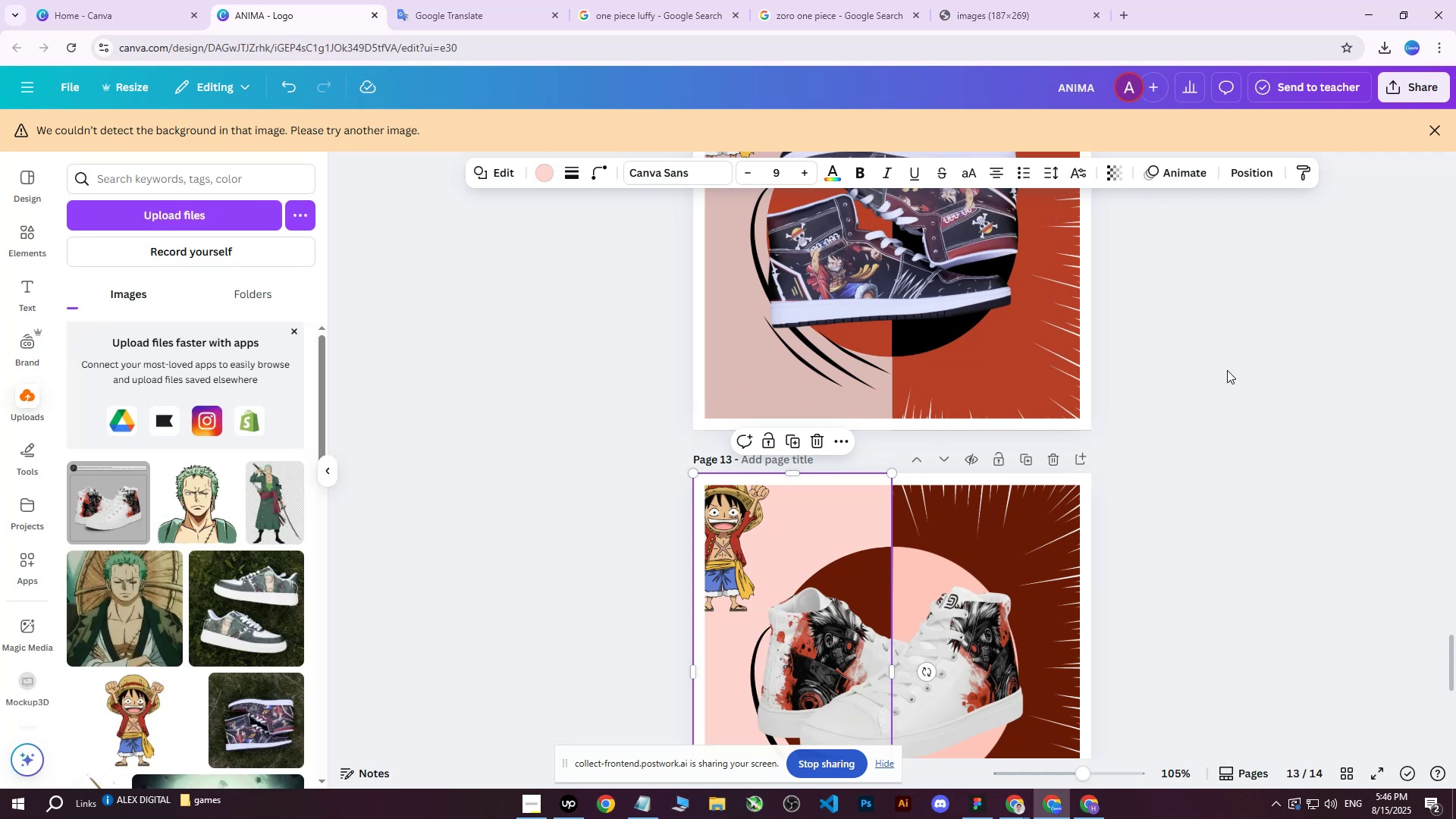 
double_click([1228, 370])
 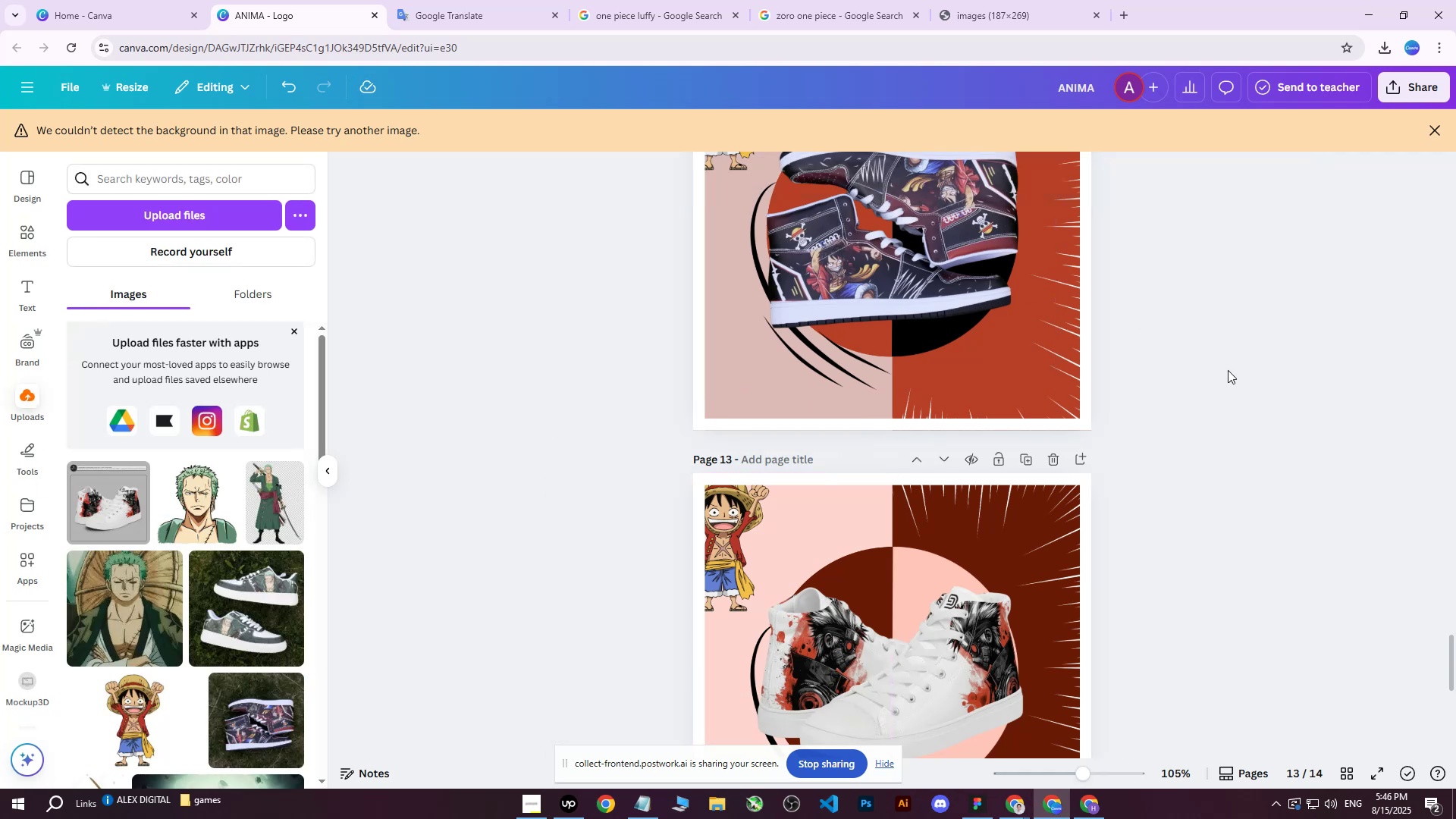 
scroll: coordinate [1228, 370], scroll_direction: down, amount: 4.0
 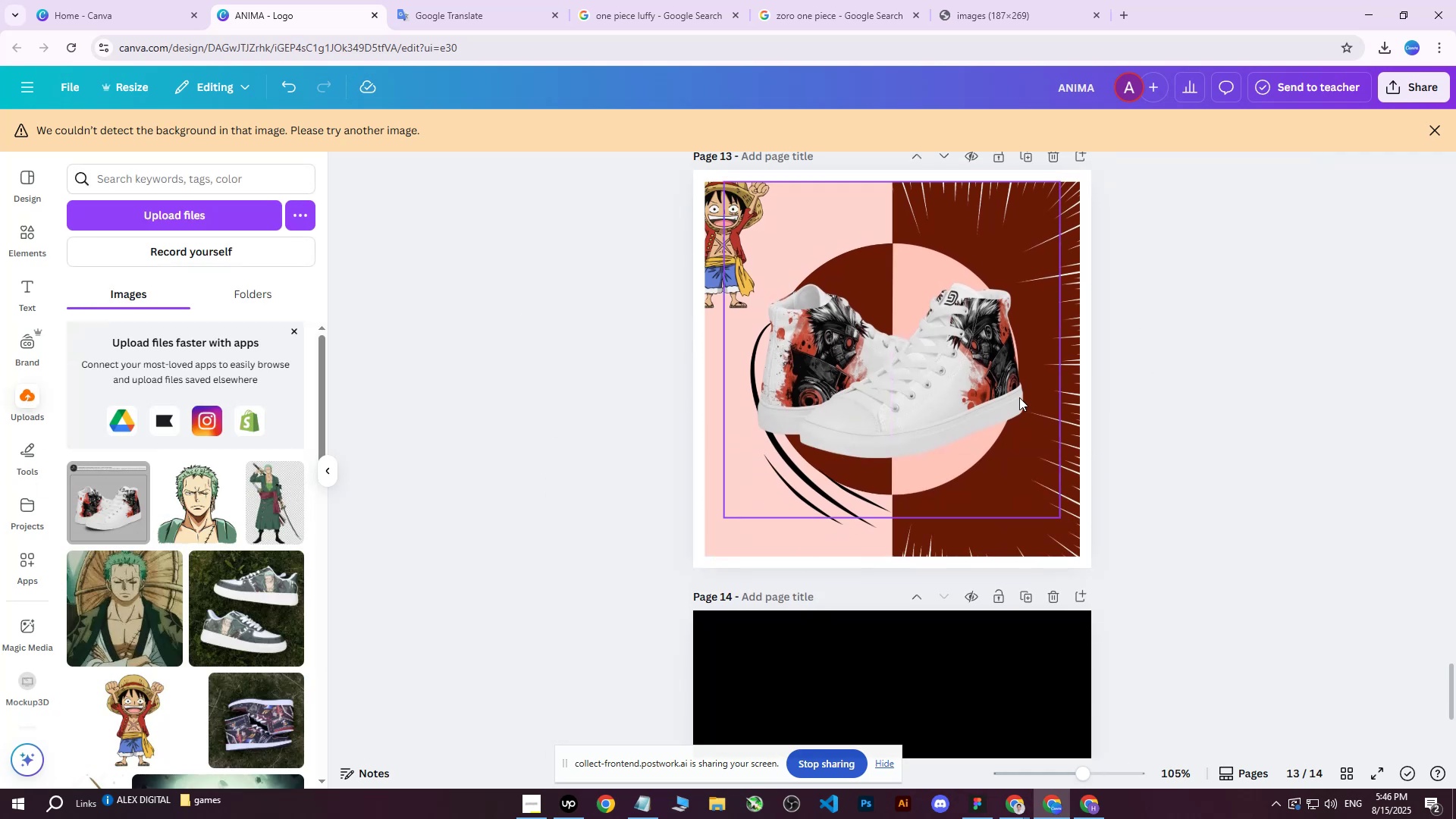 
left_click([1009, 383])
 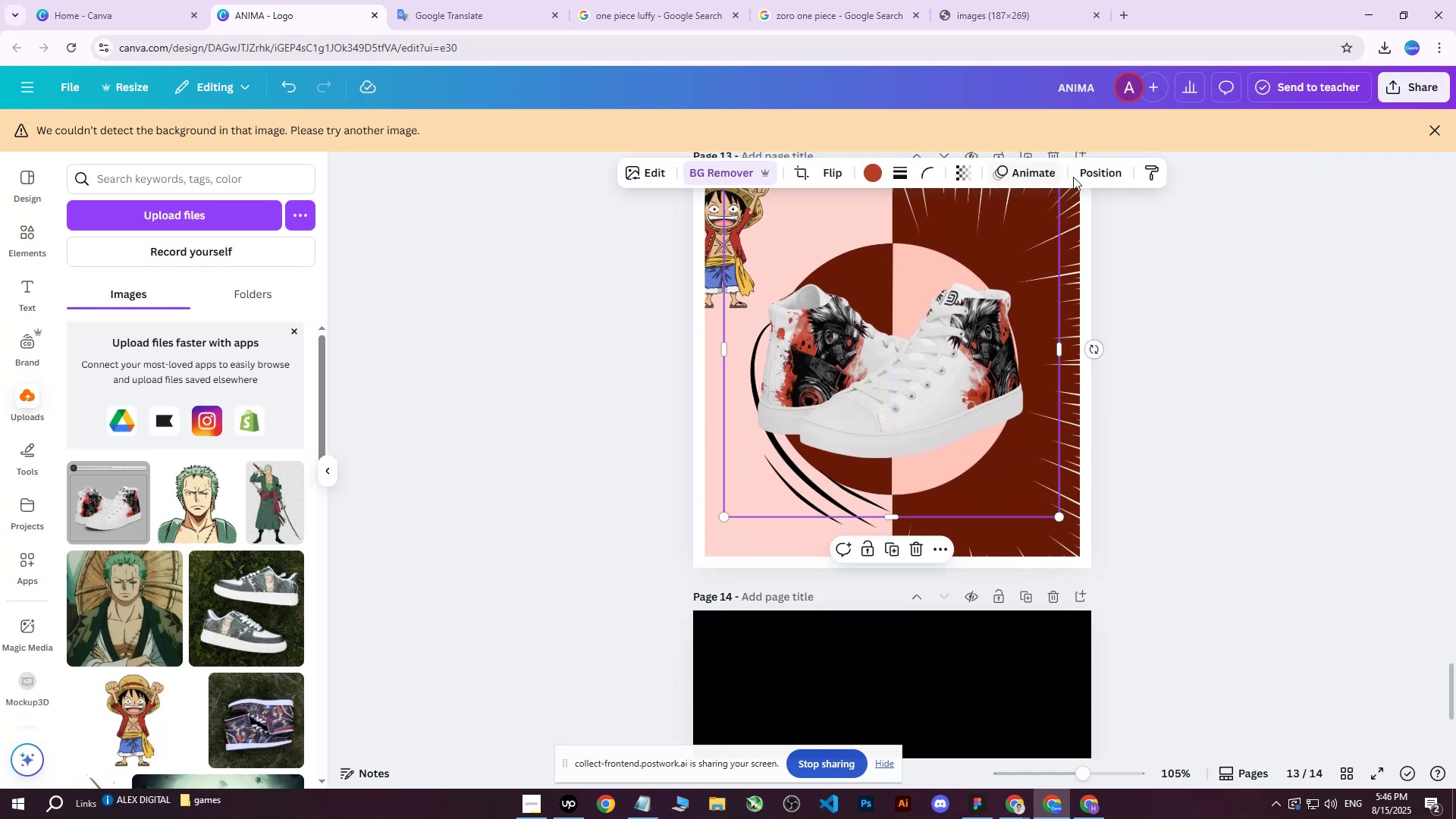 
left_click([1108, 174])
 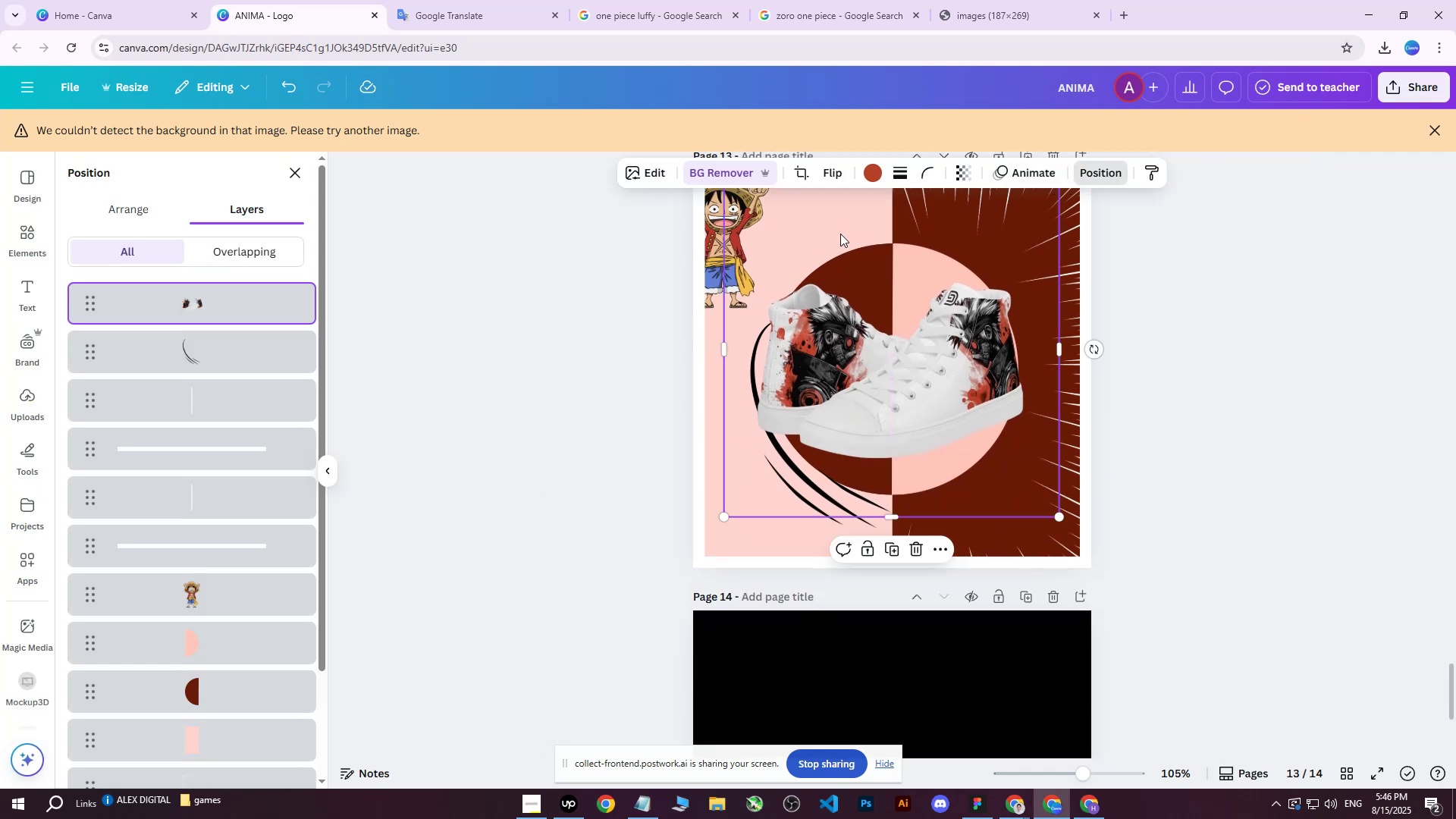 
scroll: coordinate [824, 510], scroll_direction: up, amount: 2.0
 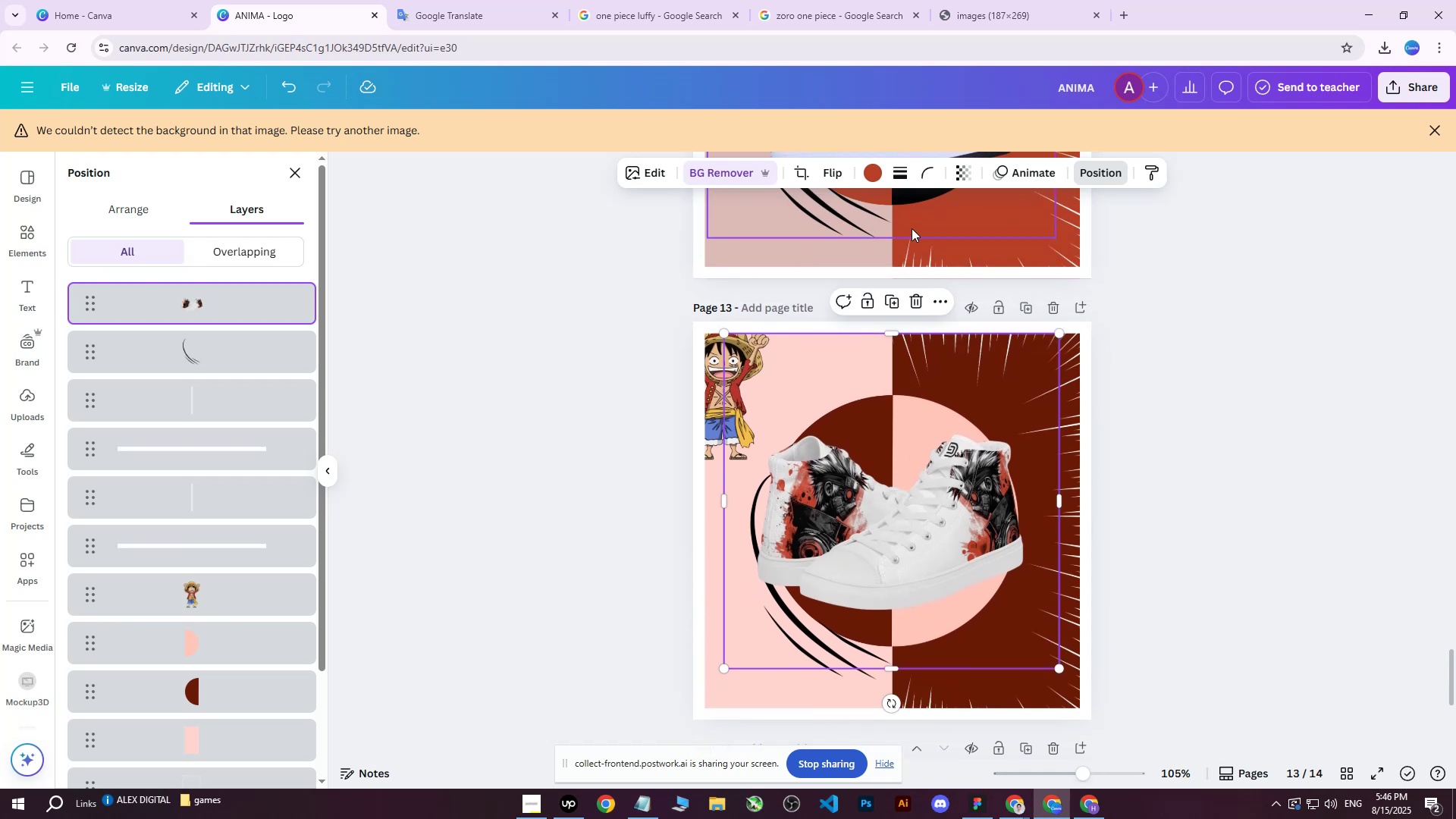 
left_click([875, 174])
 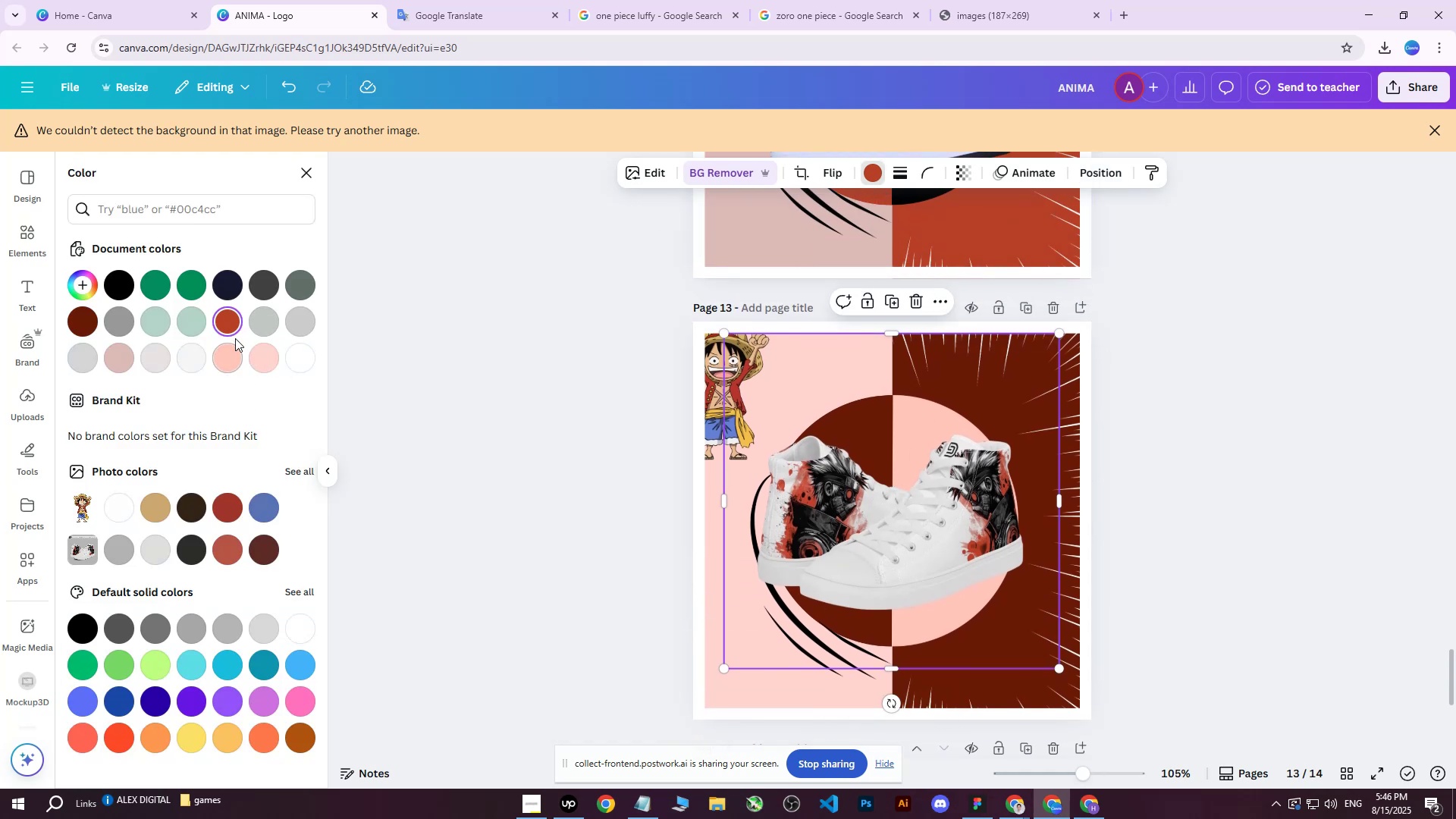 
double_click([229, 331])
 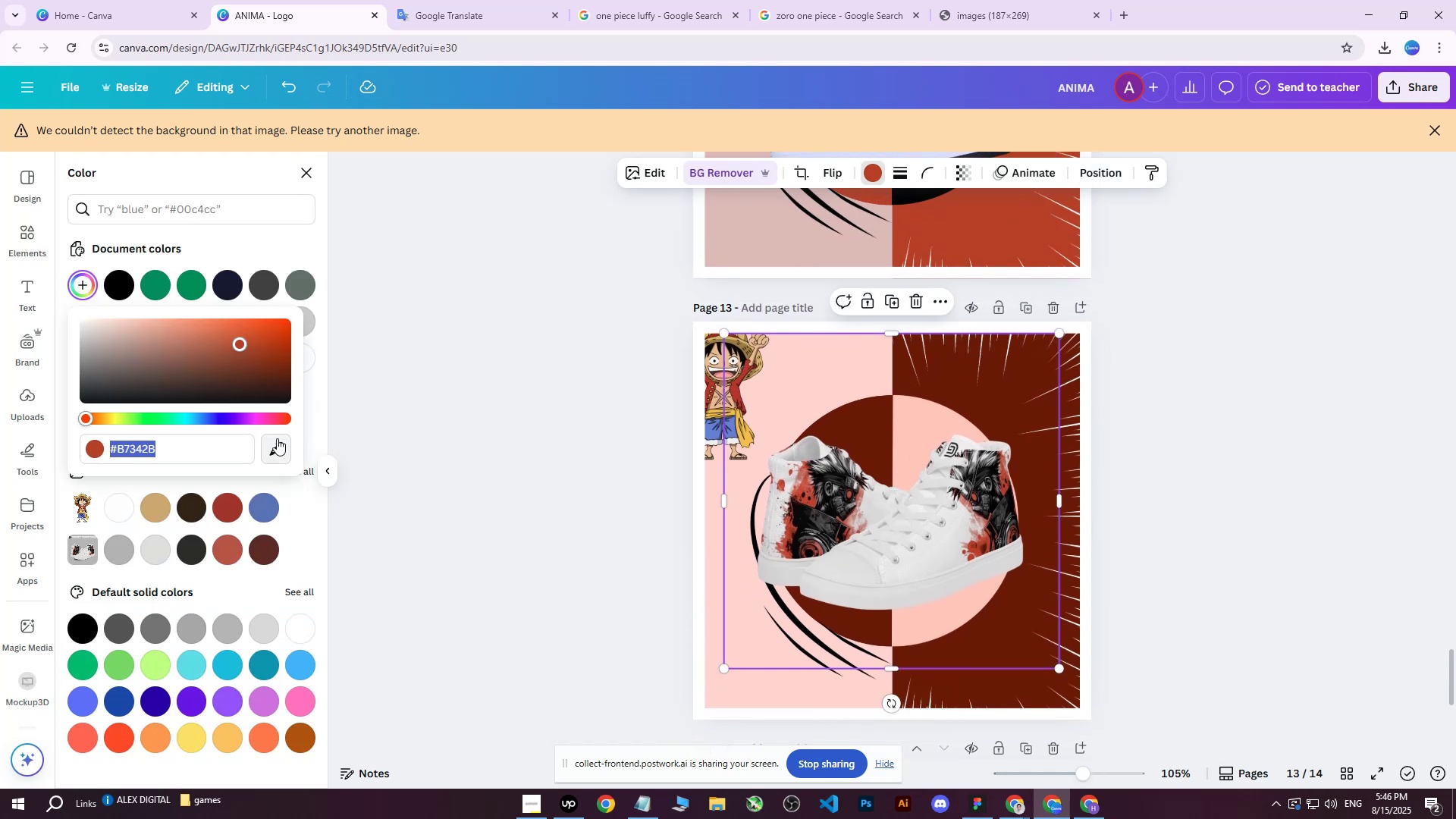 
left_click([276, 453])
 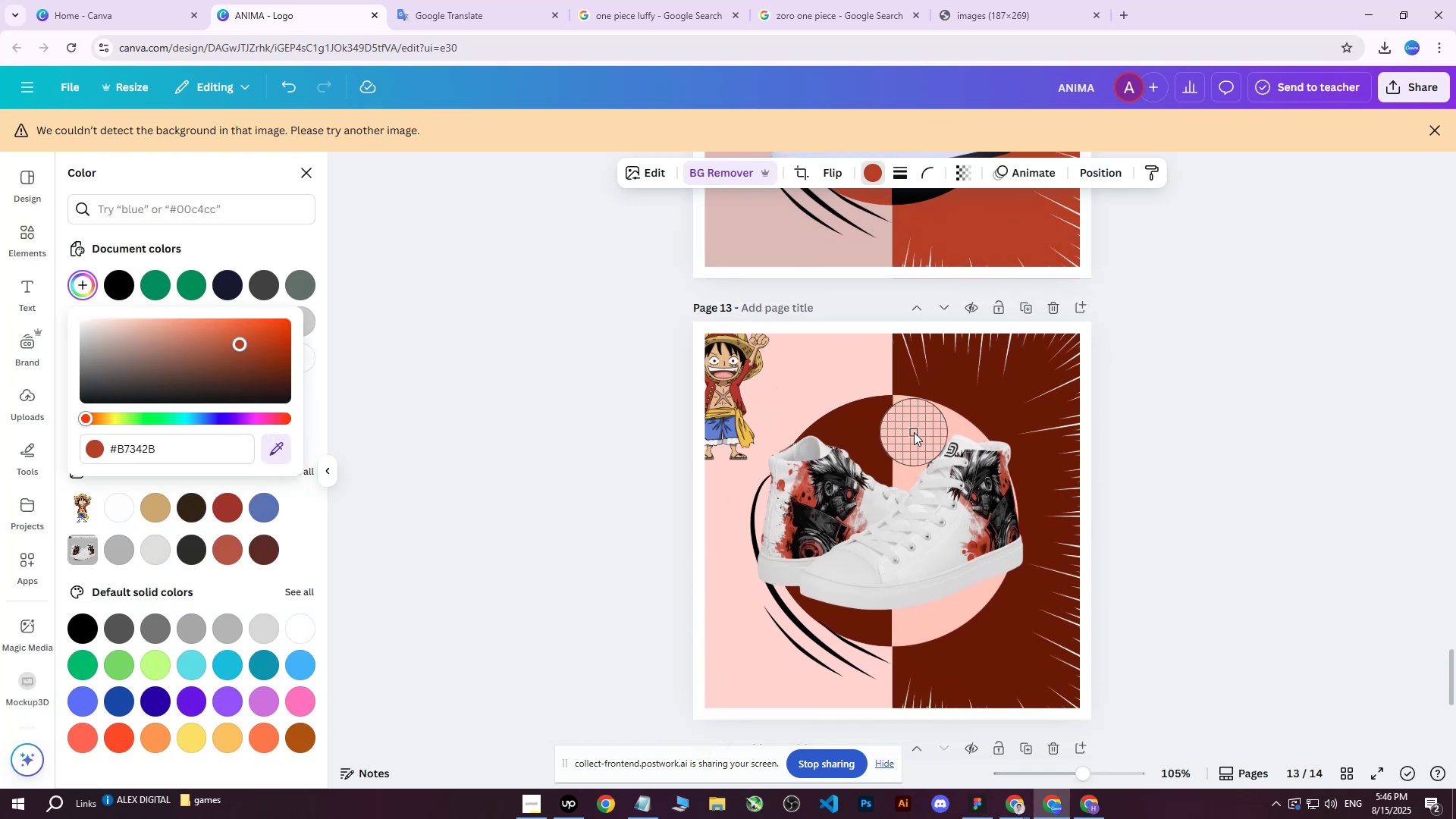 
left_click([831, 375])
 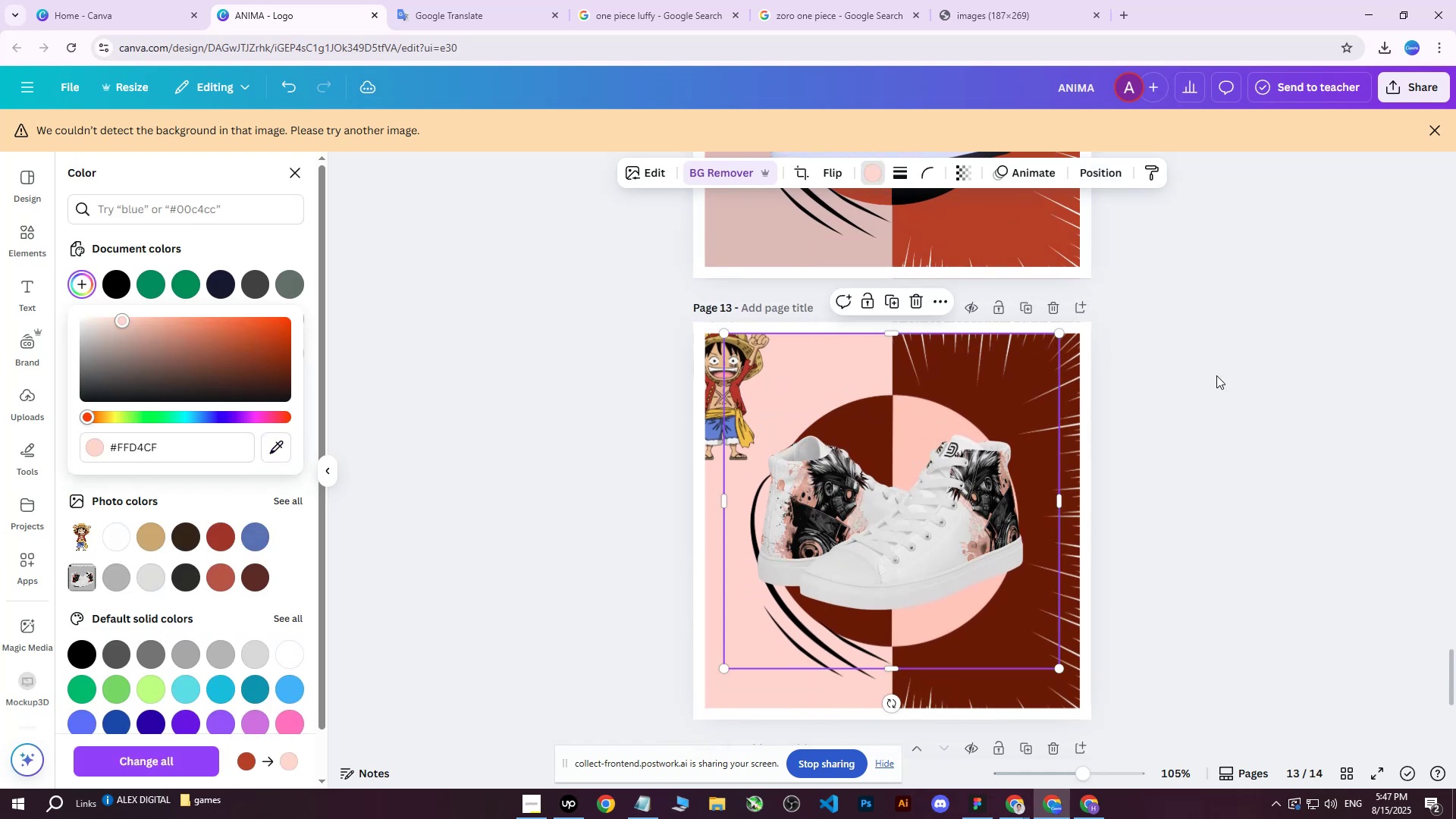 
key(Control+Z)
 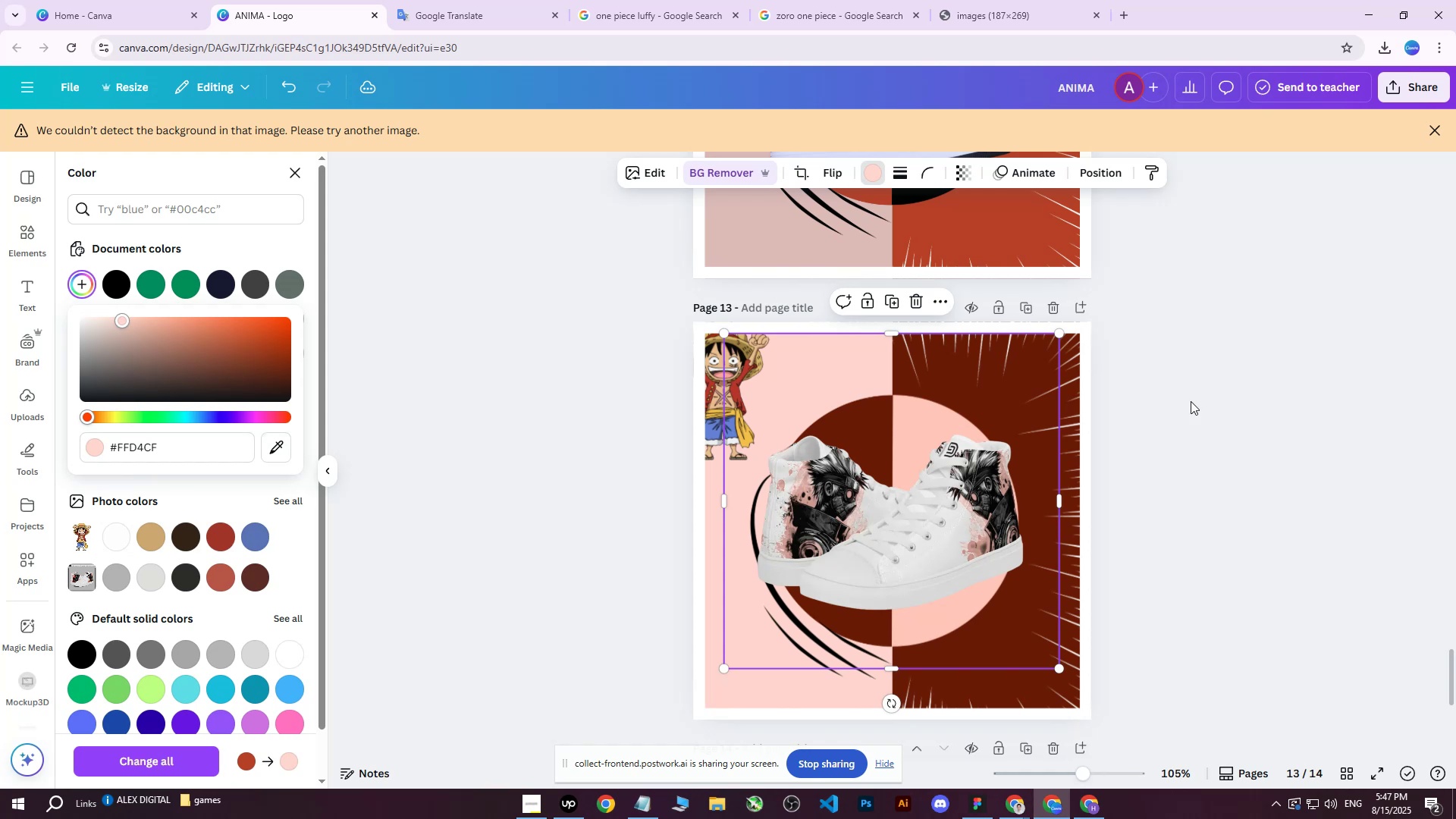 
left_click([1180, 421])
 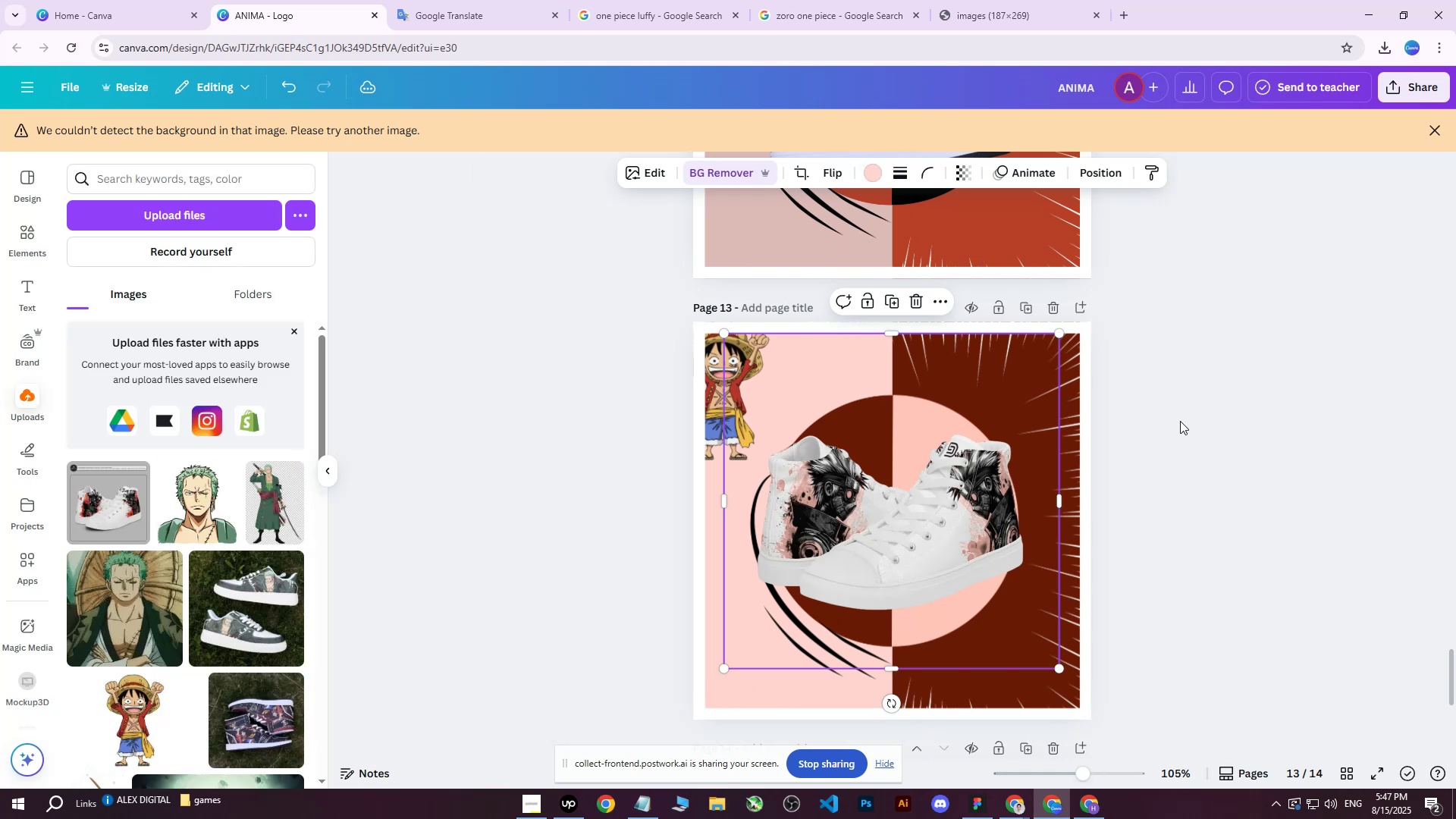 
key(Control+Z)
 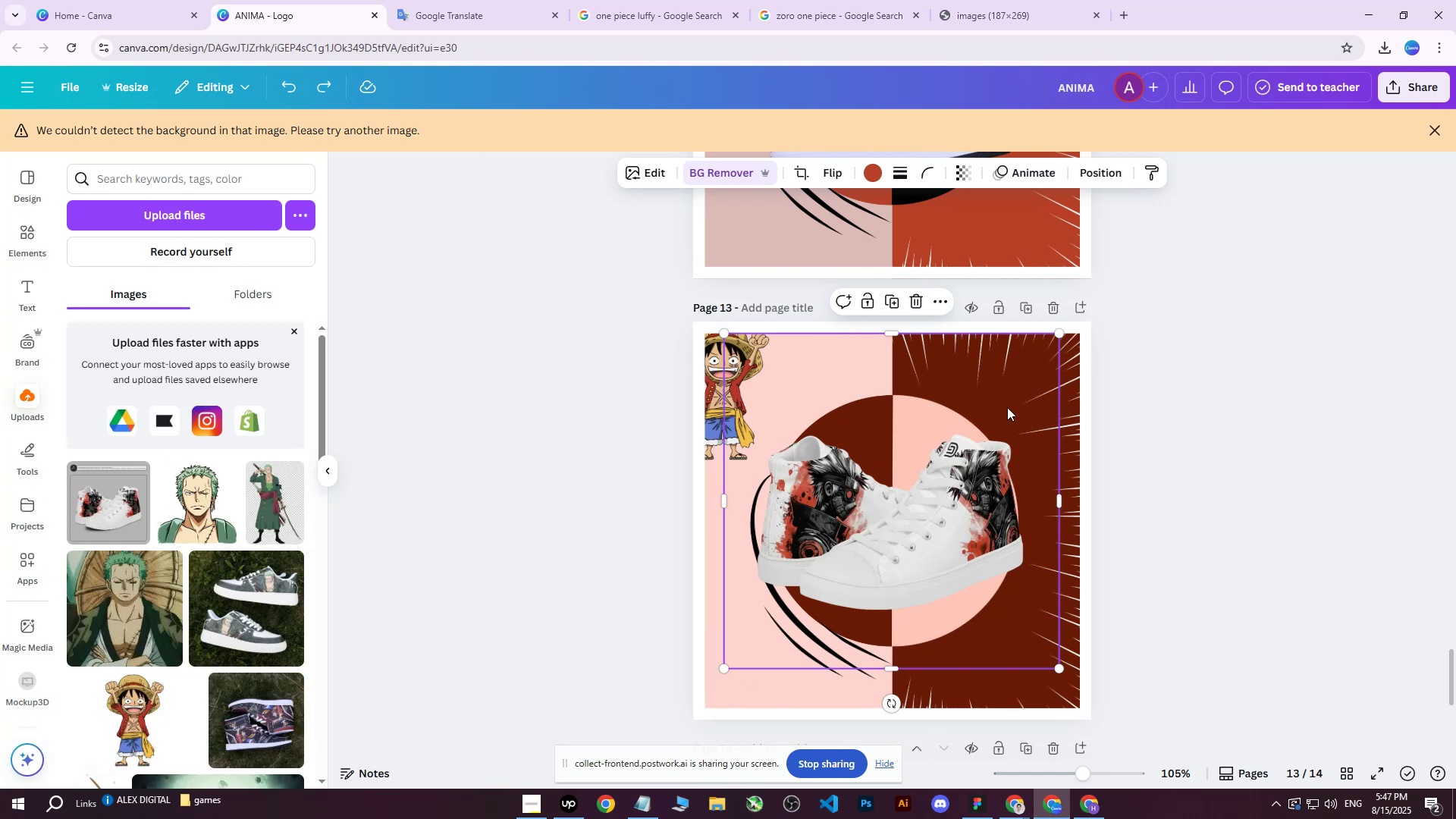 
wait(5.49)
 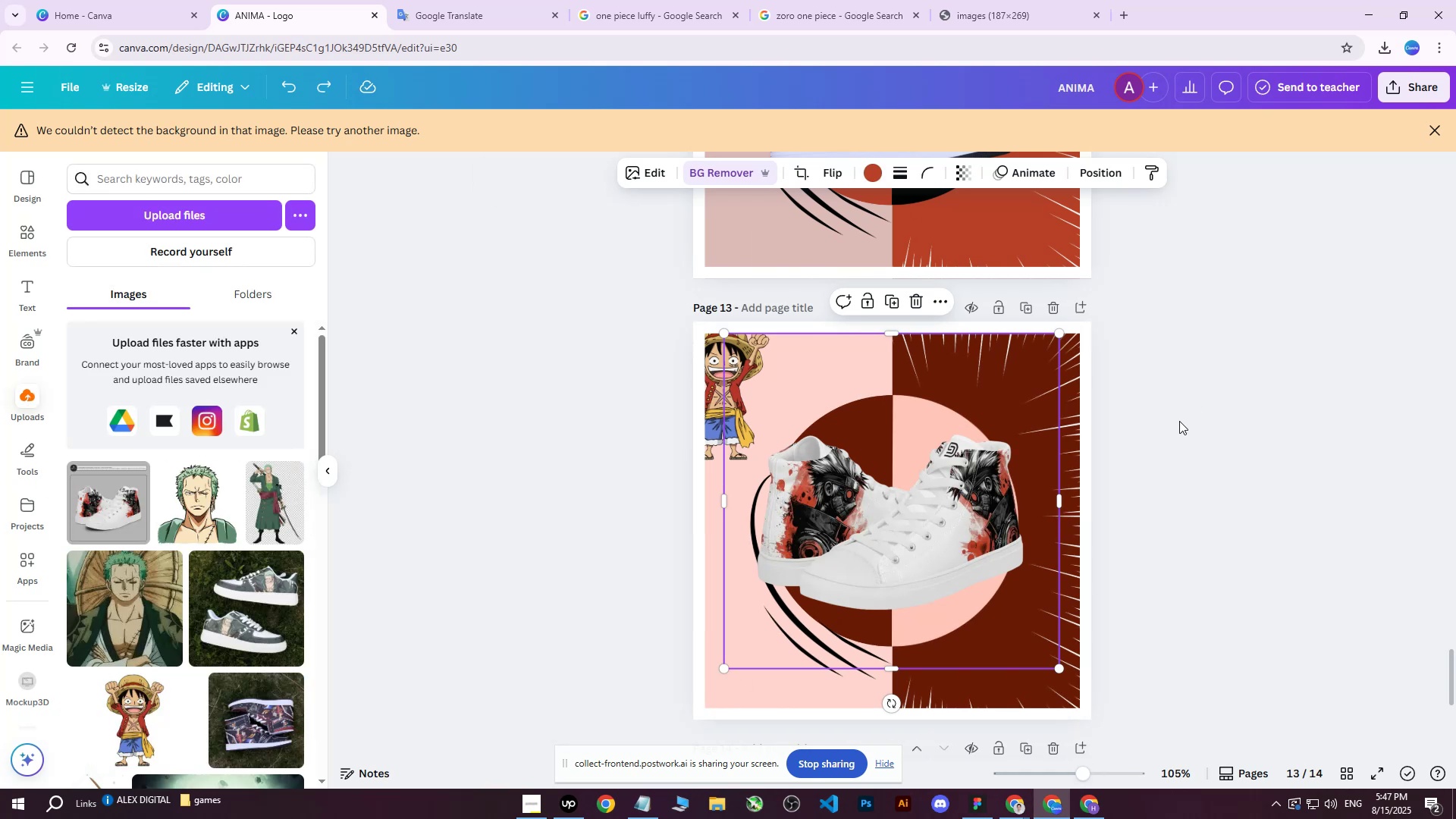 
left_click([1095, 180])
 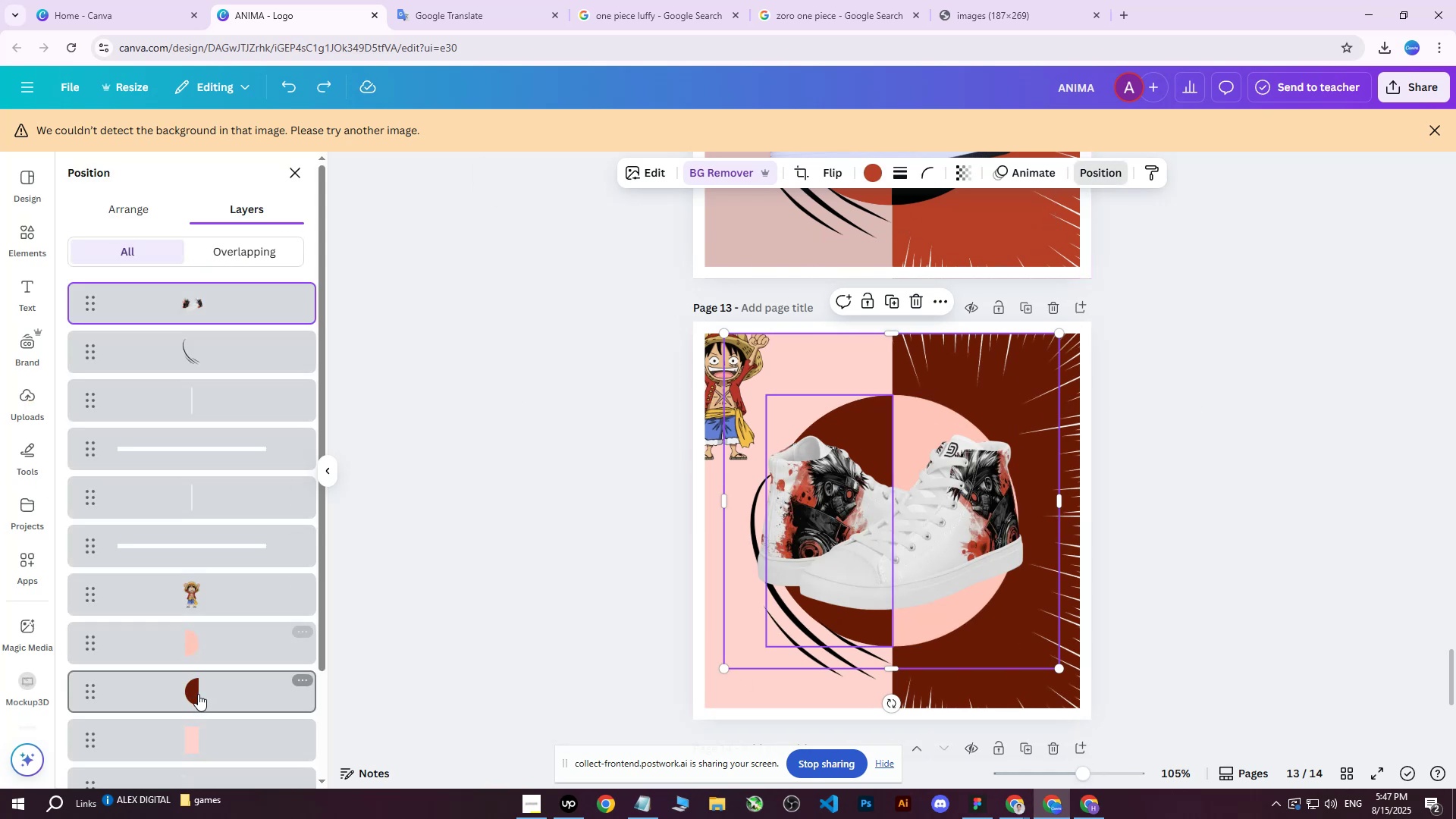 
left_click([192, 639])
 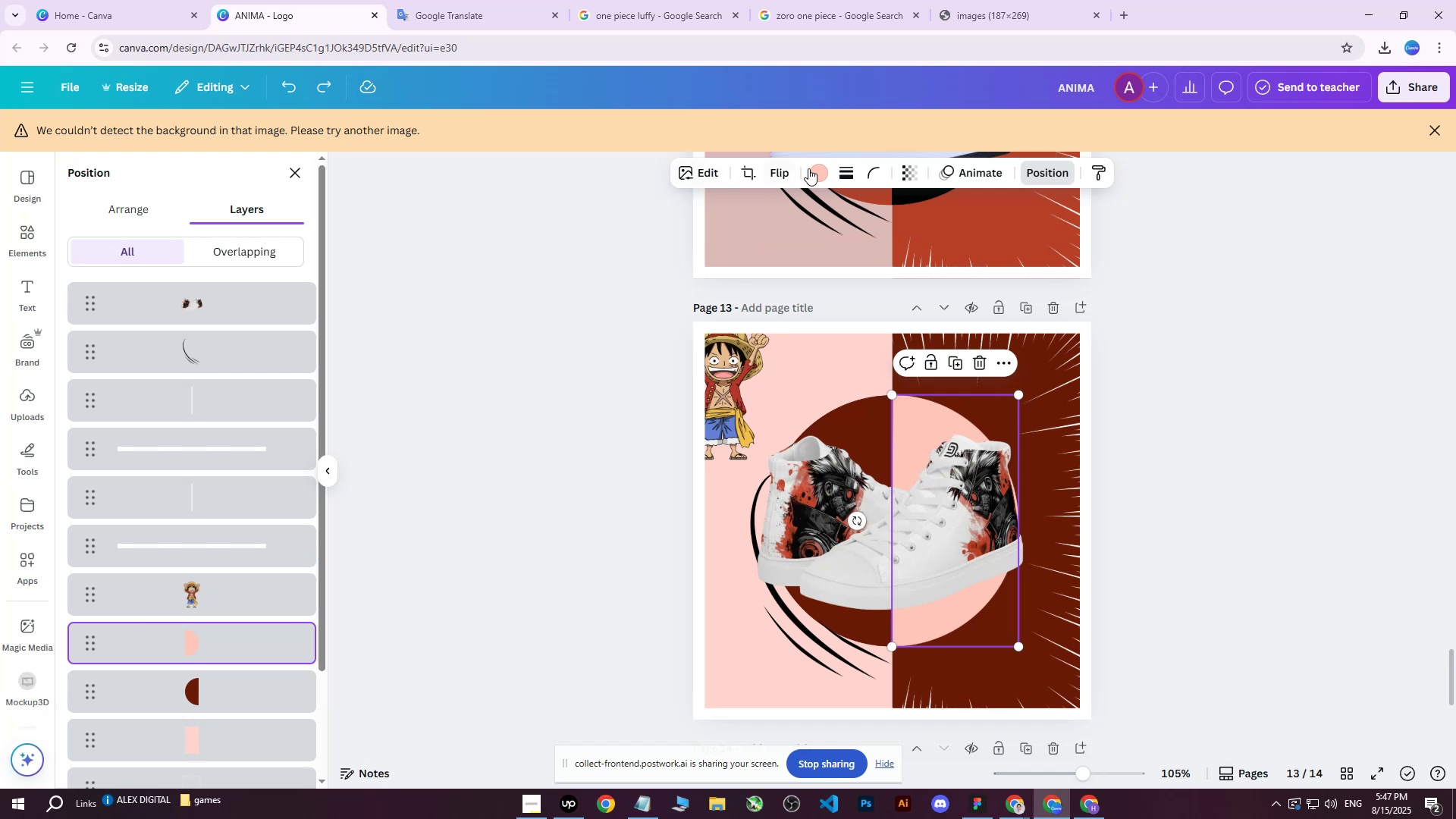 
left_click([820, 172])
 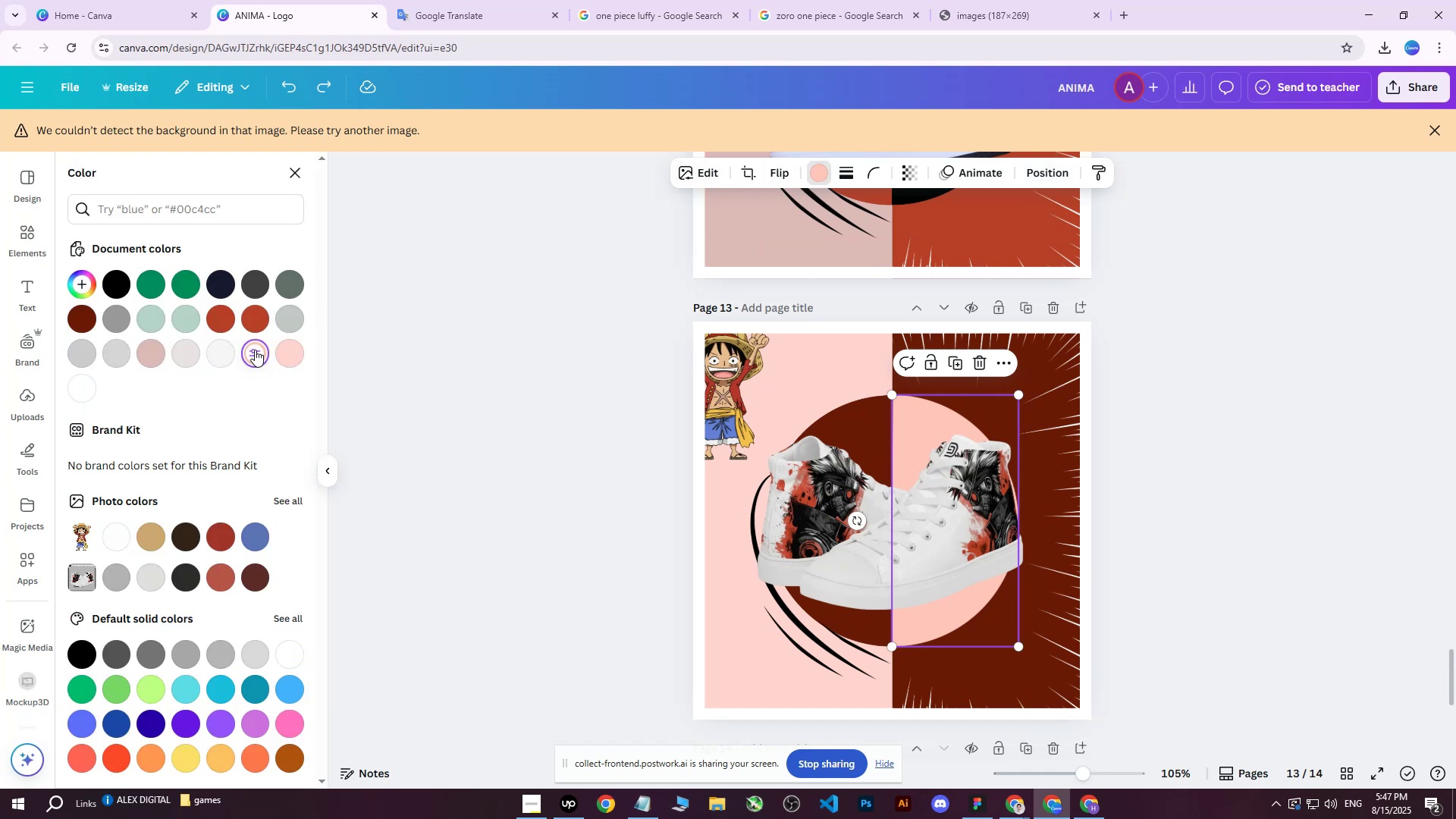 
double_click([255, 350])
 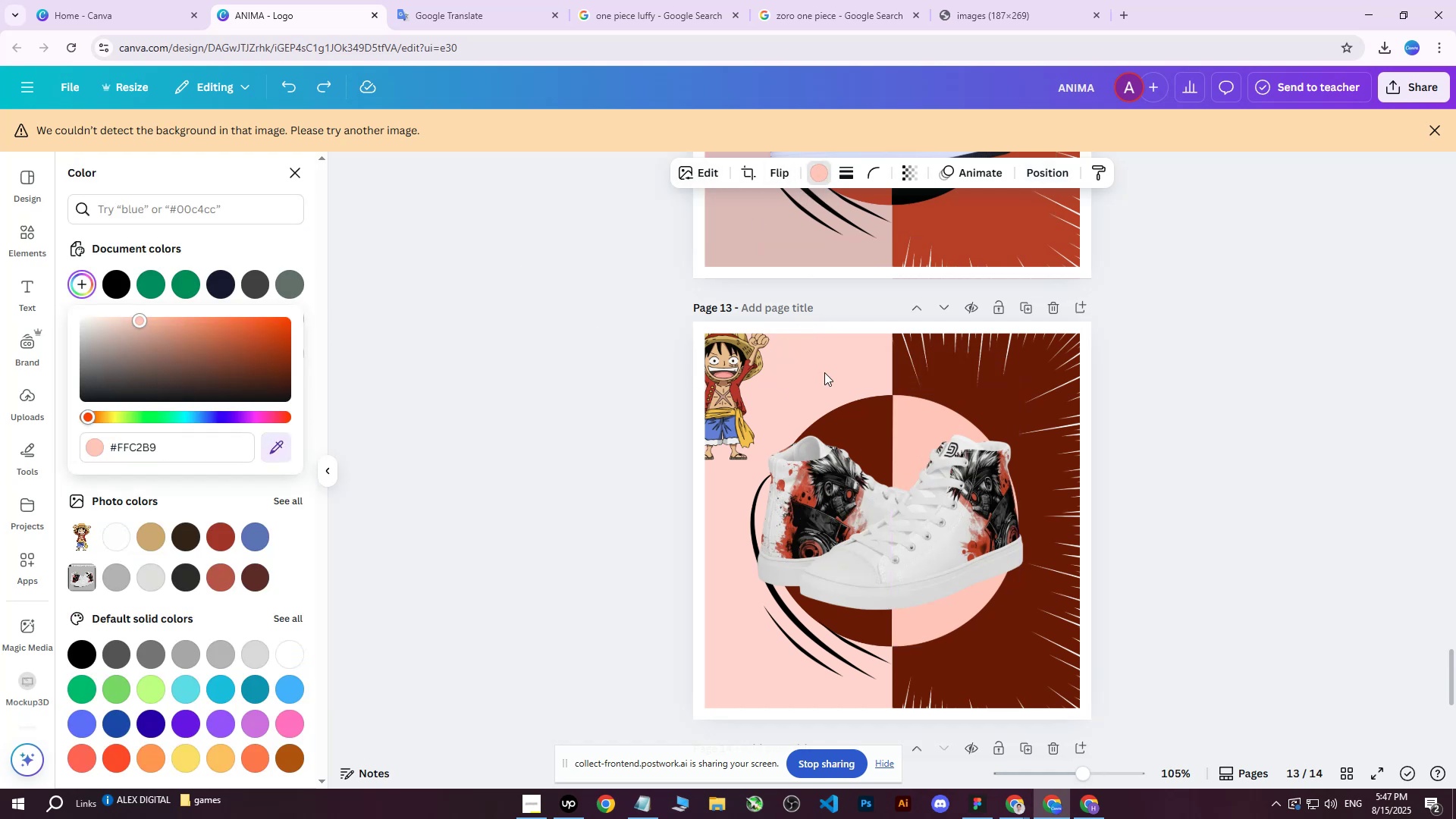 
double_click([1272, 293])
 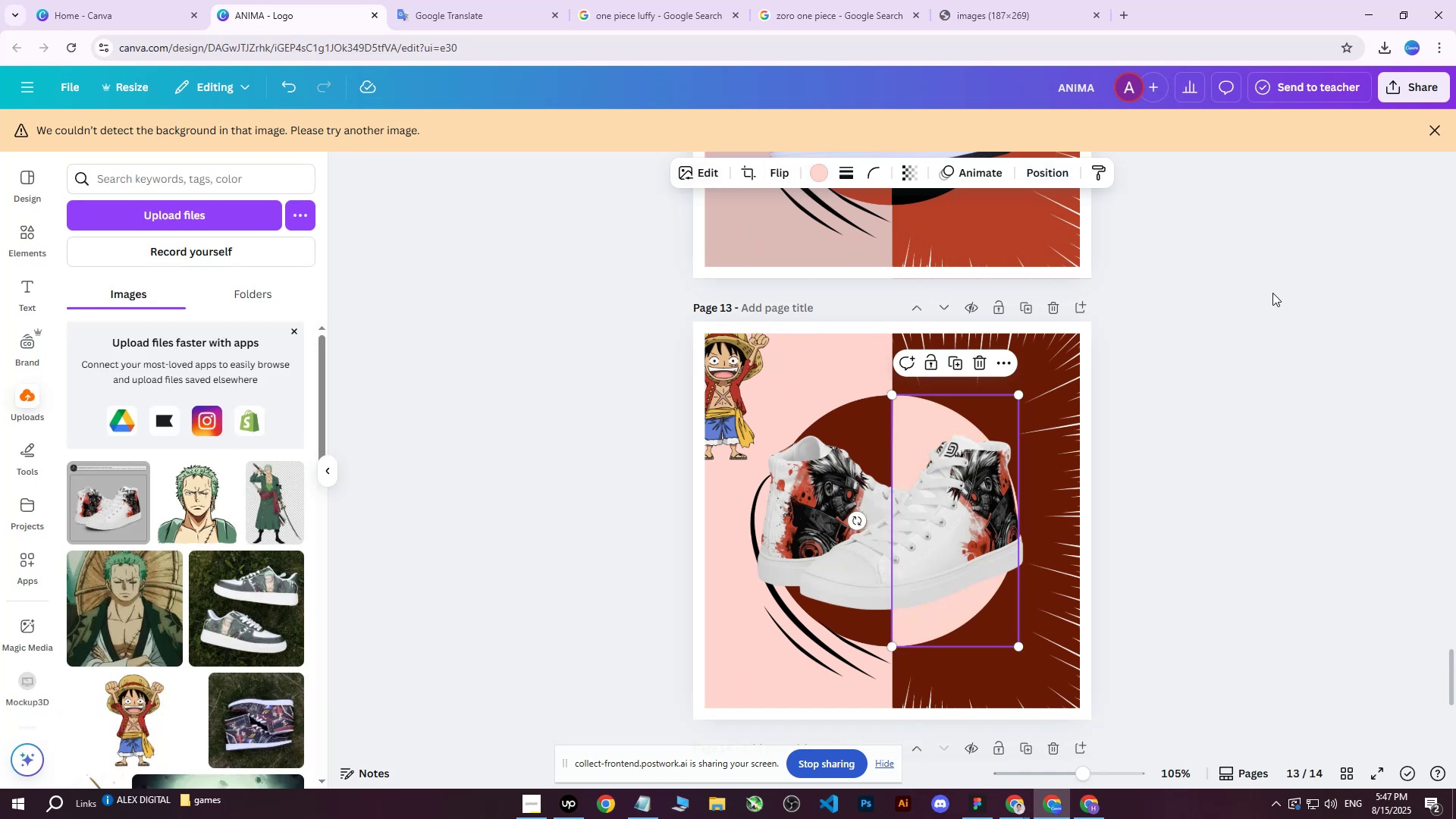 
triple_click([1272, 293])
 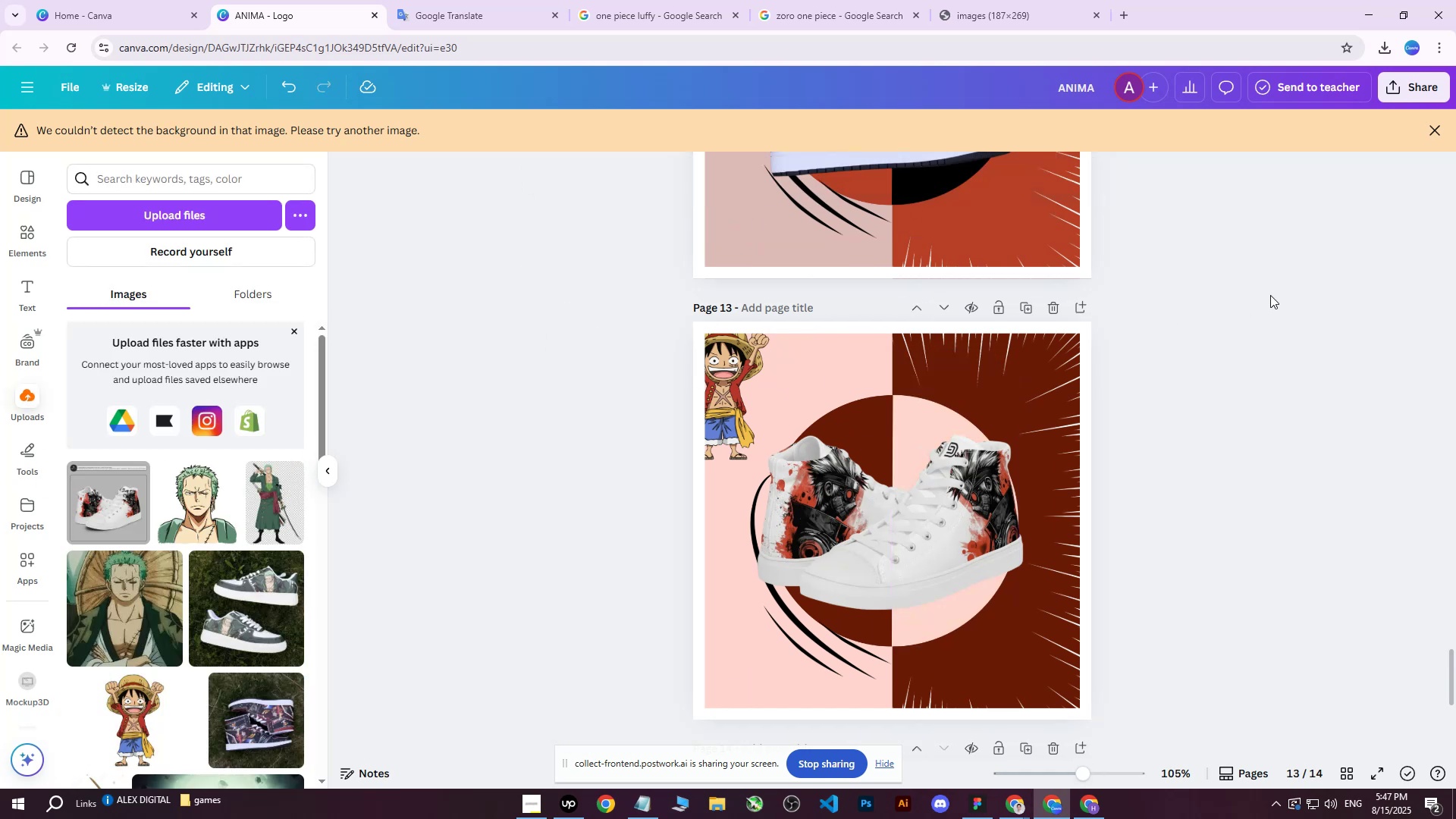 
scroll: coordinate [1268, 298], scroll_direction: down, amount: 2.0
 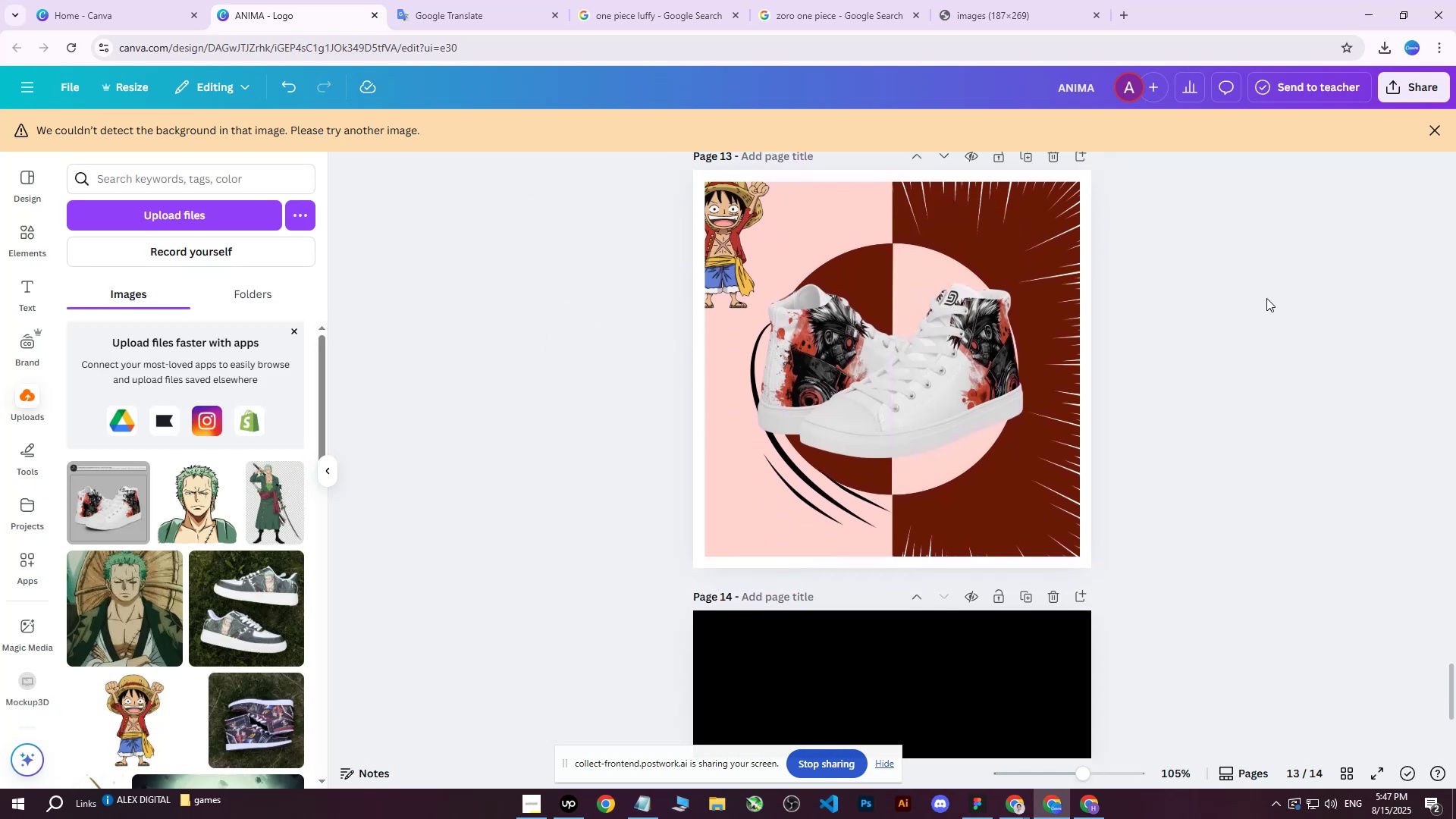 
left_click([806, 351])
 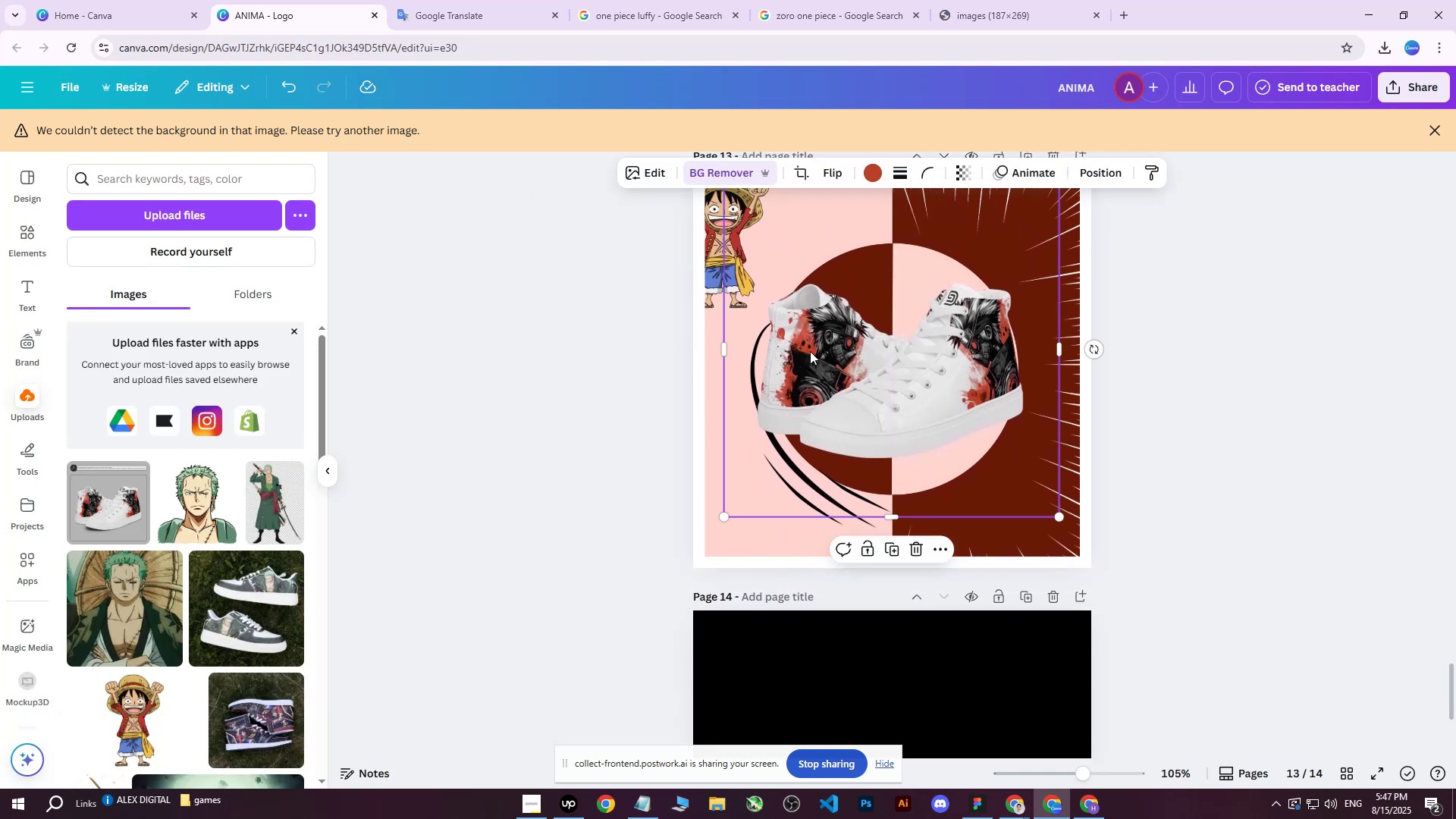 
scroll: coordinate [827, 349], scroll_direction: up, amount: 2.0
 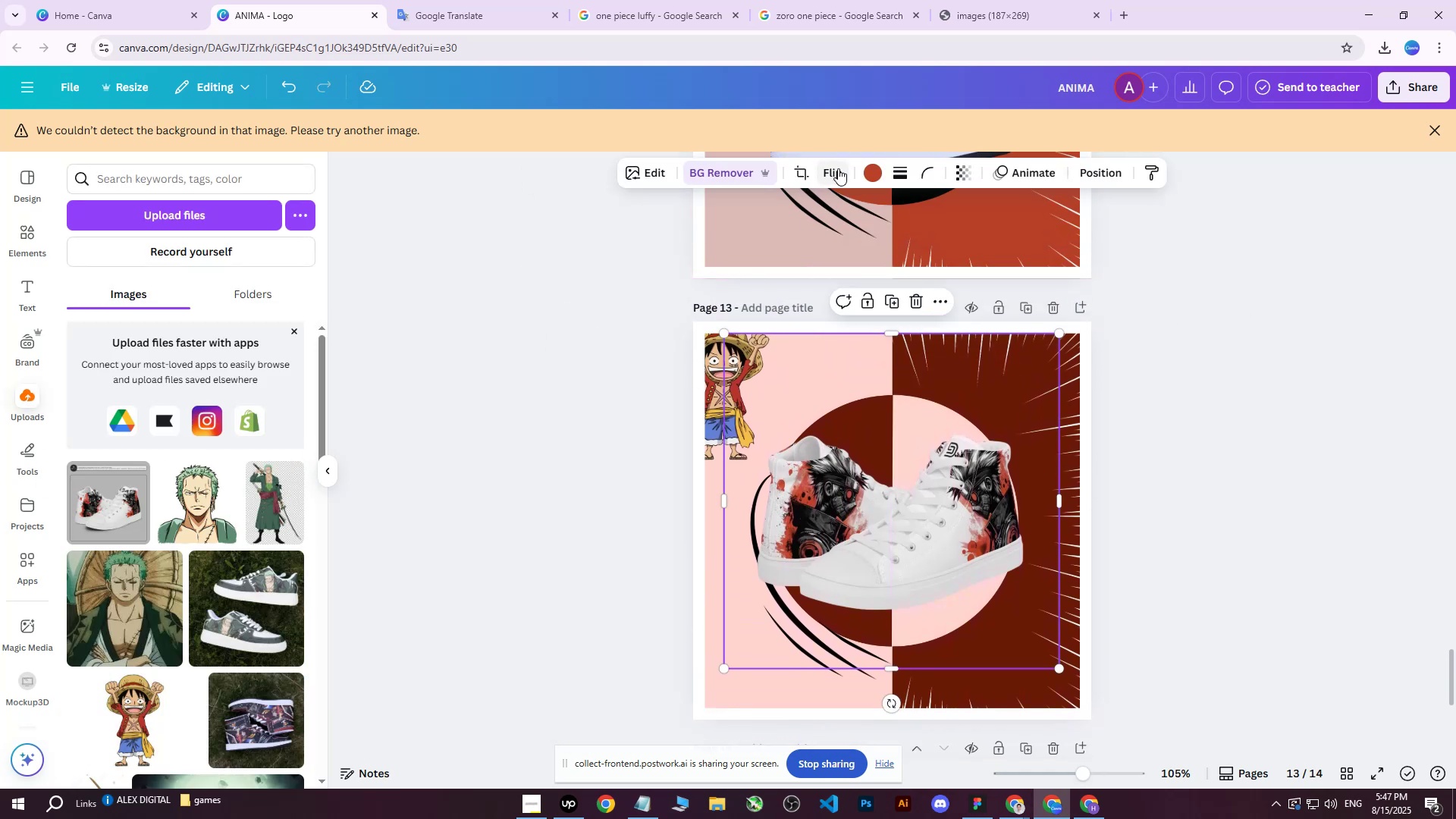 
left_click([838, 168])
 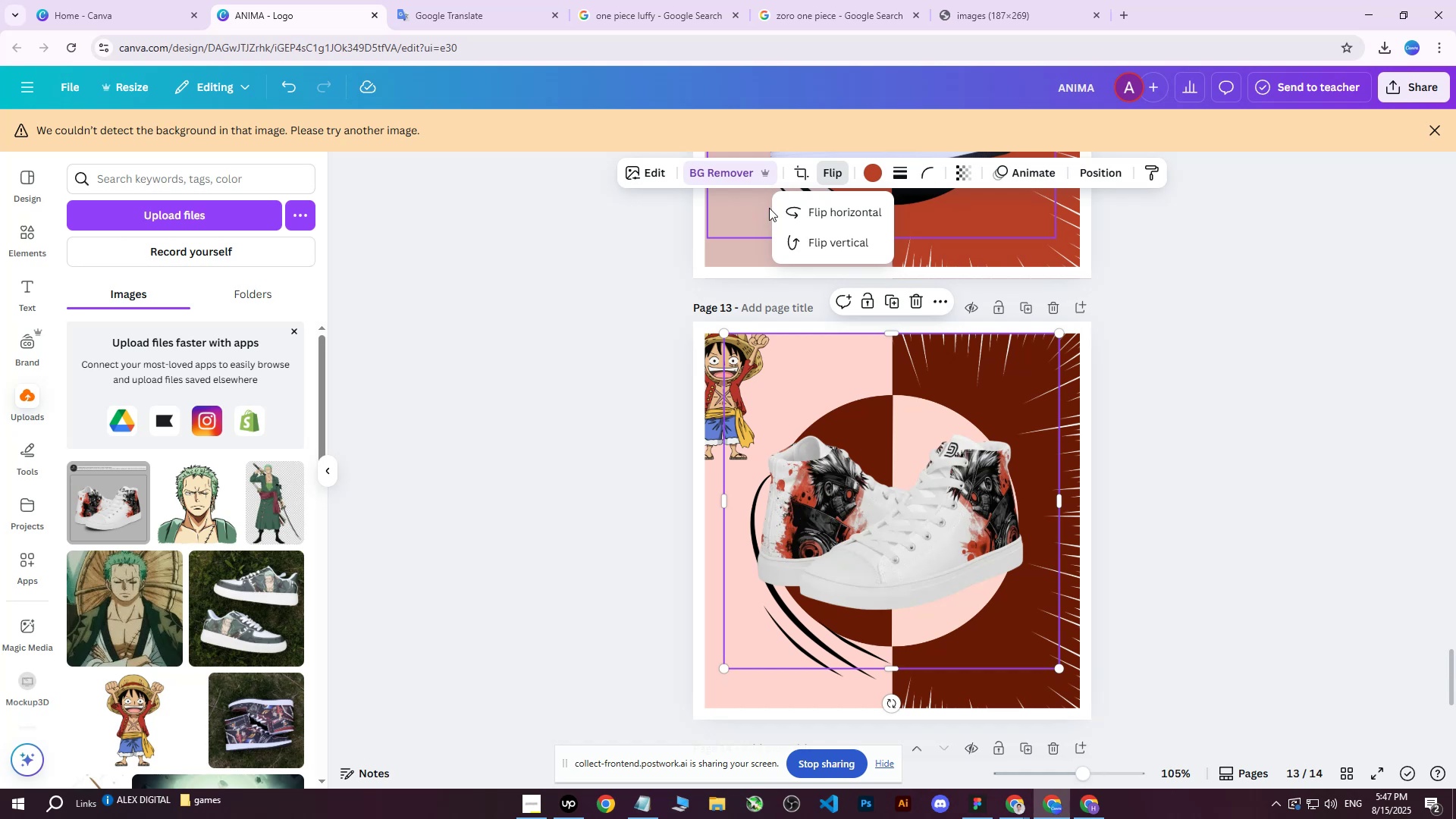 
left_click([830, 208])
 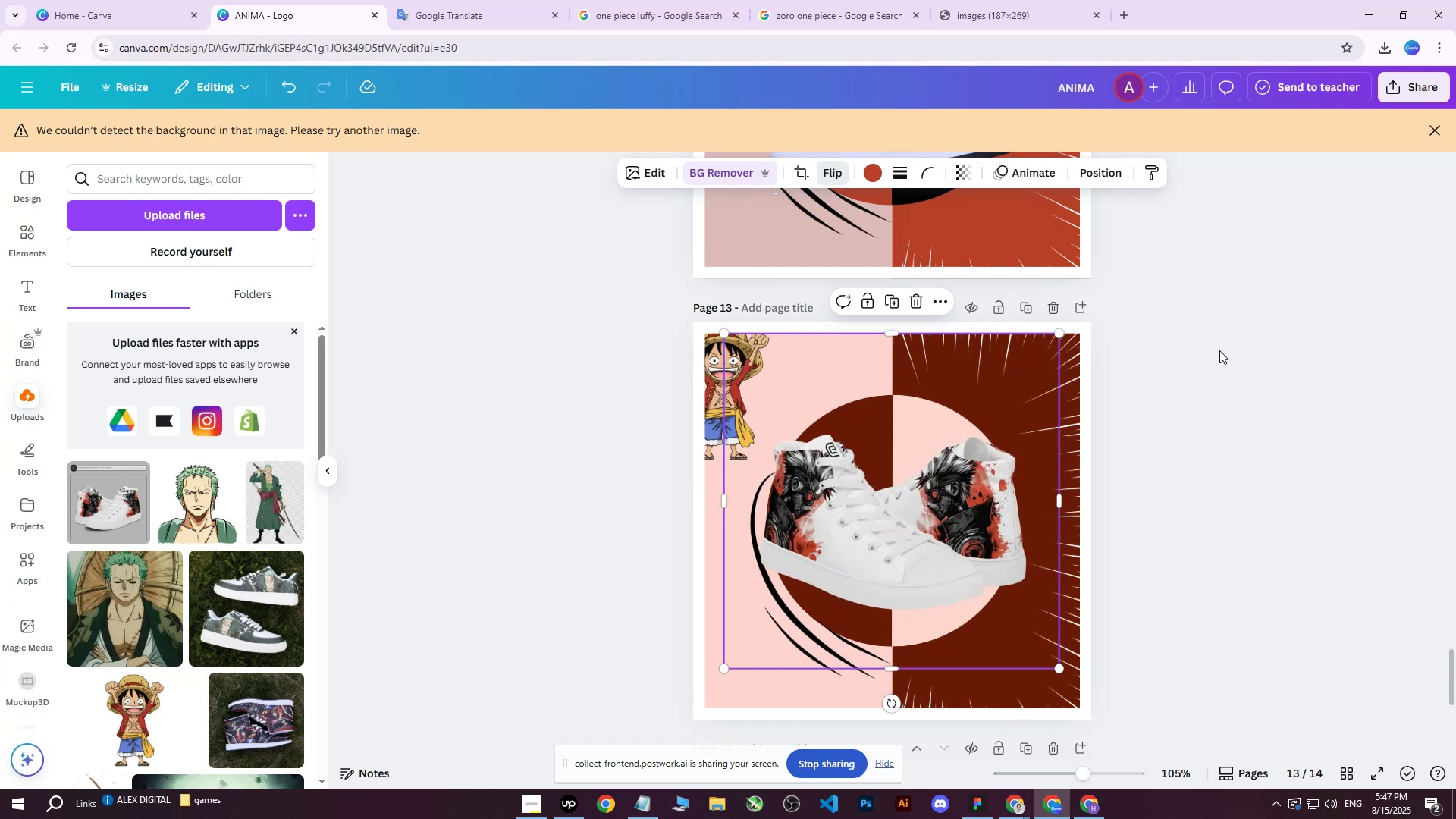 
double_click([1207, 350])
 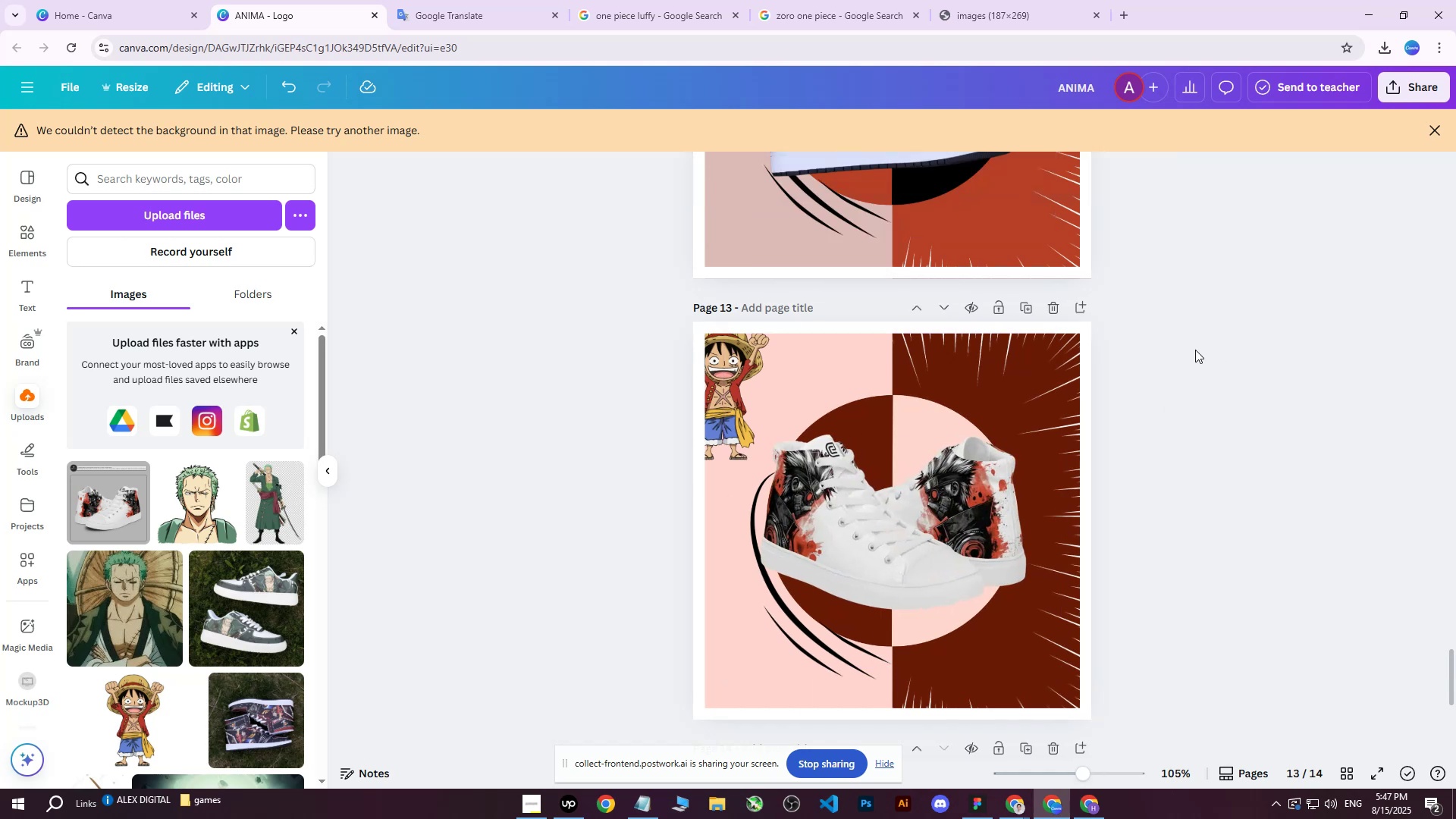 
scroll: coordinate [1189, 358], scroll_direction: down, amount: 1.0
 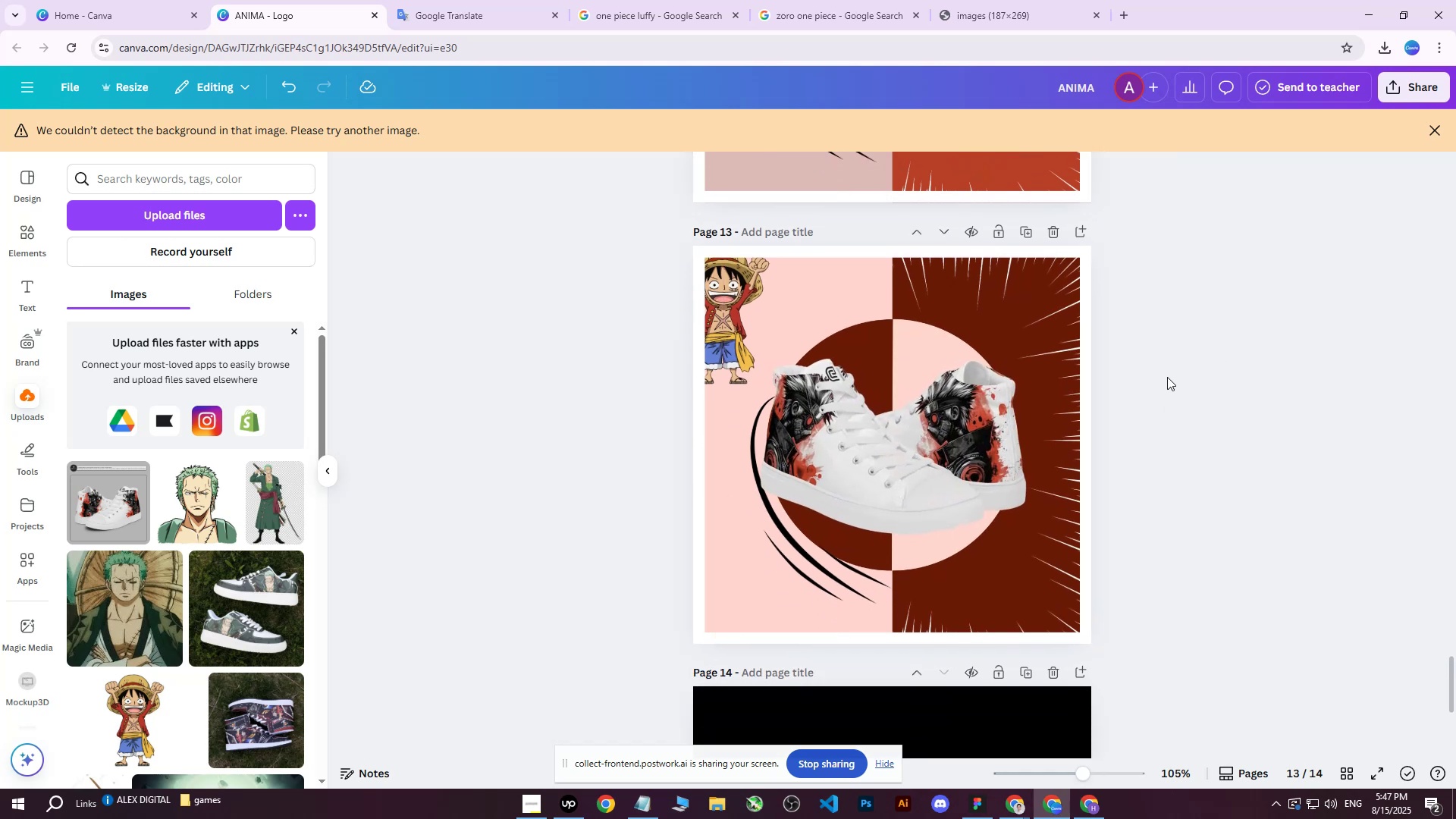 
scroll: coordinate [1166, 381], scroll_direction: none, amount: 0.0
 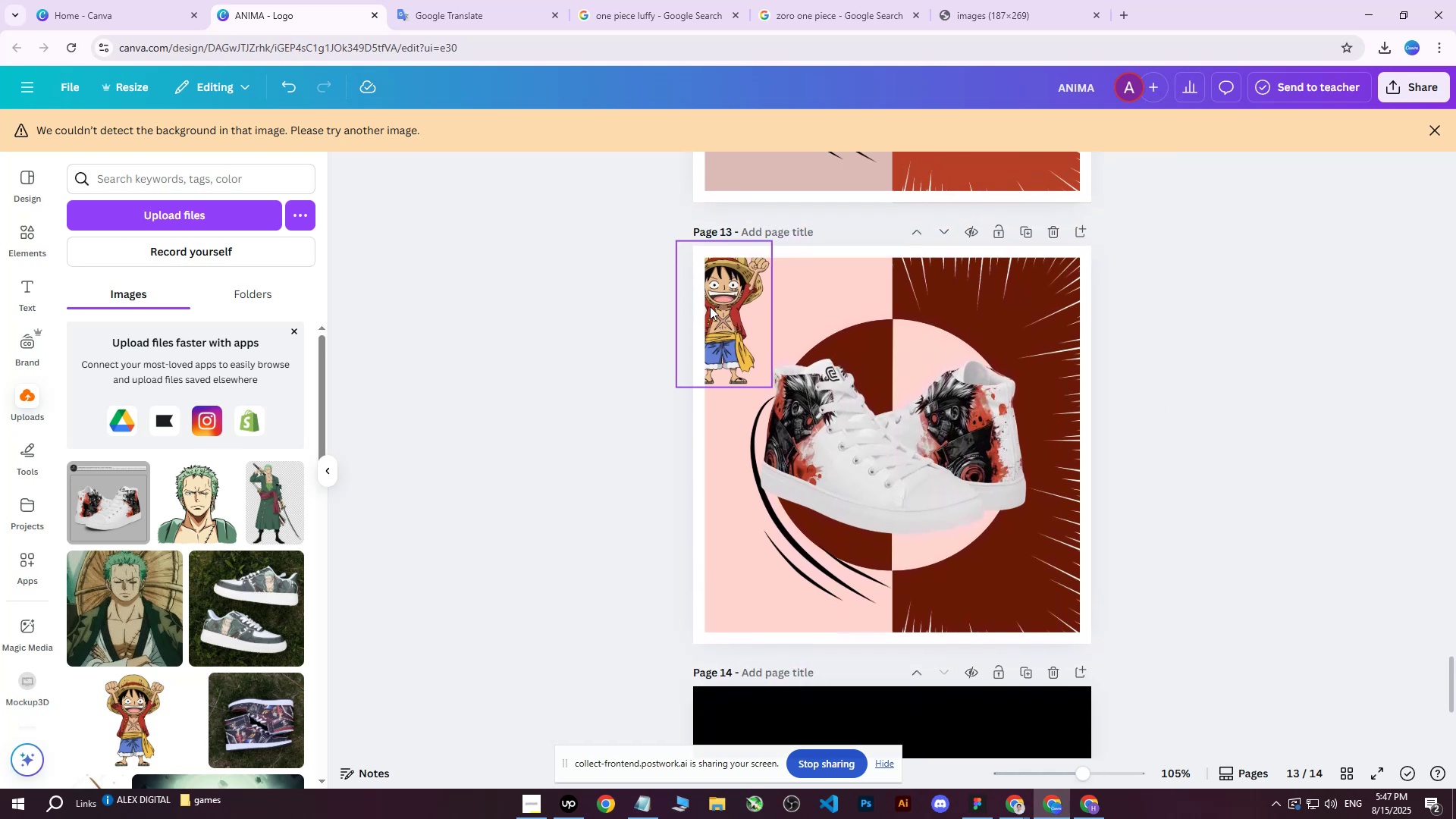 
left_click([710, 306])
 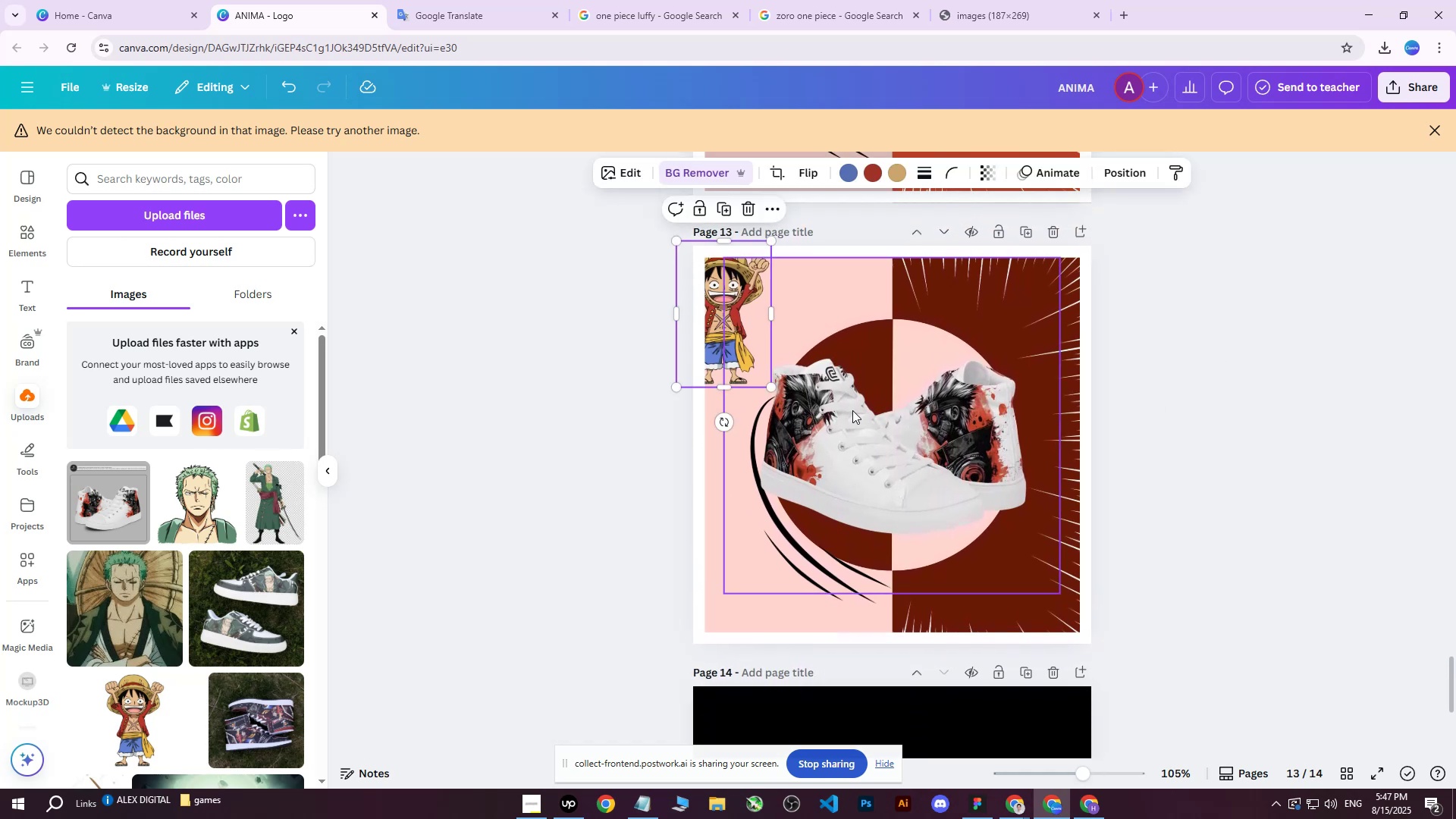 
left_click([852, 410])
 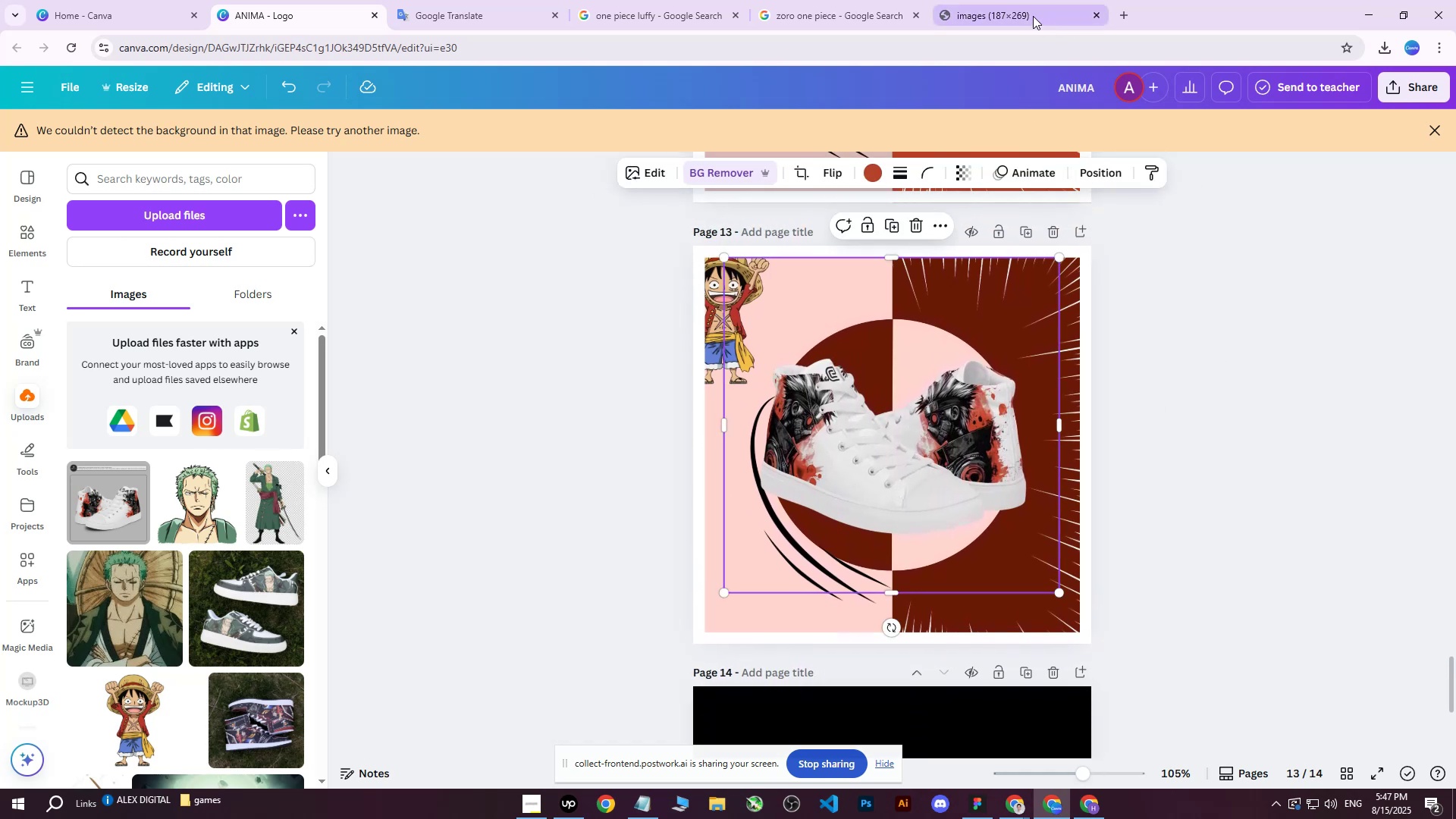 
left_click([1023, 6])
 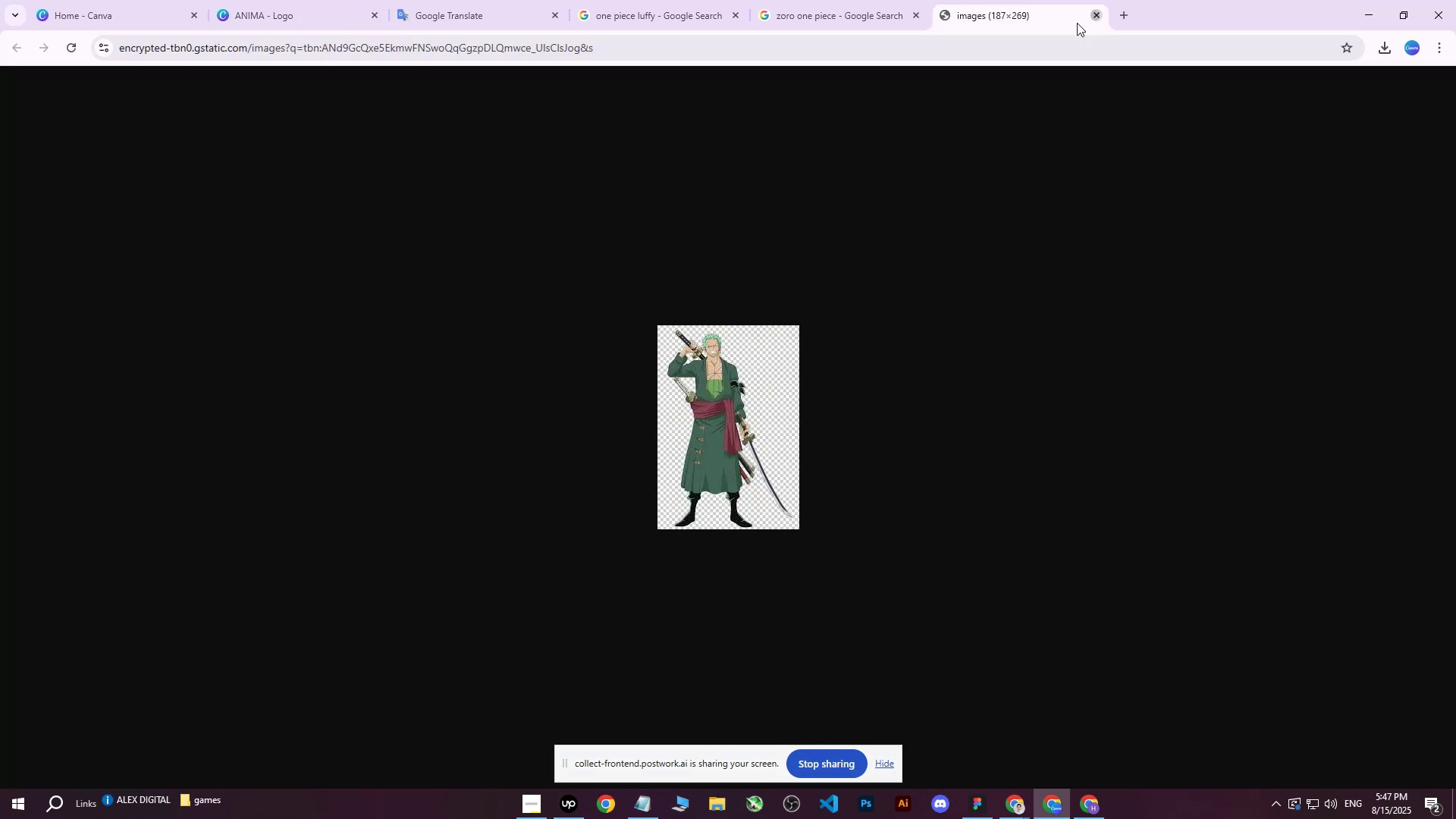 
double_click([877, 2])
 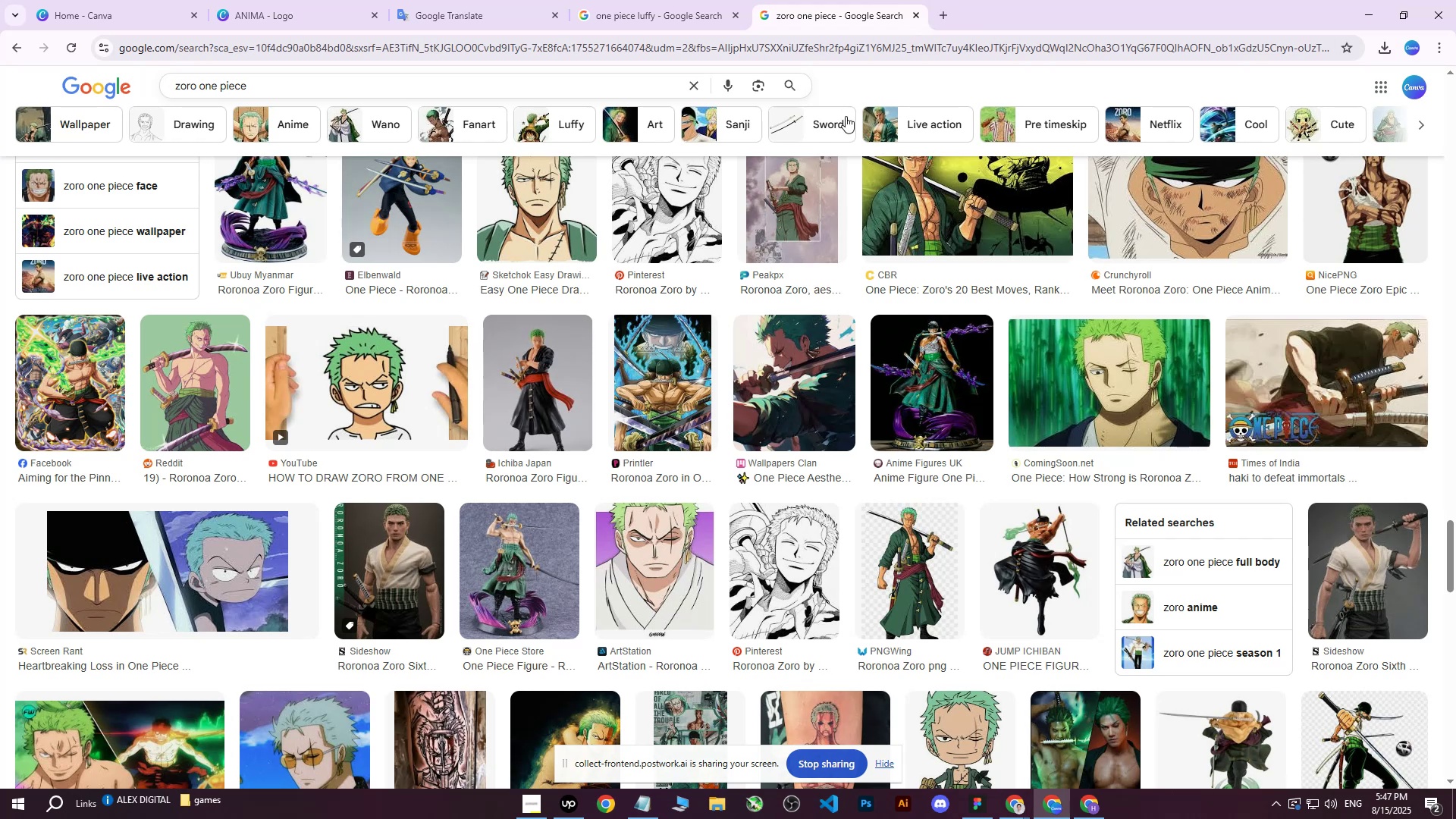 
scroll: coordinate [744, 128], scroll_direction: up, amount: 10.0
 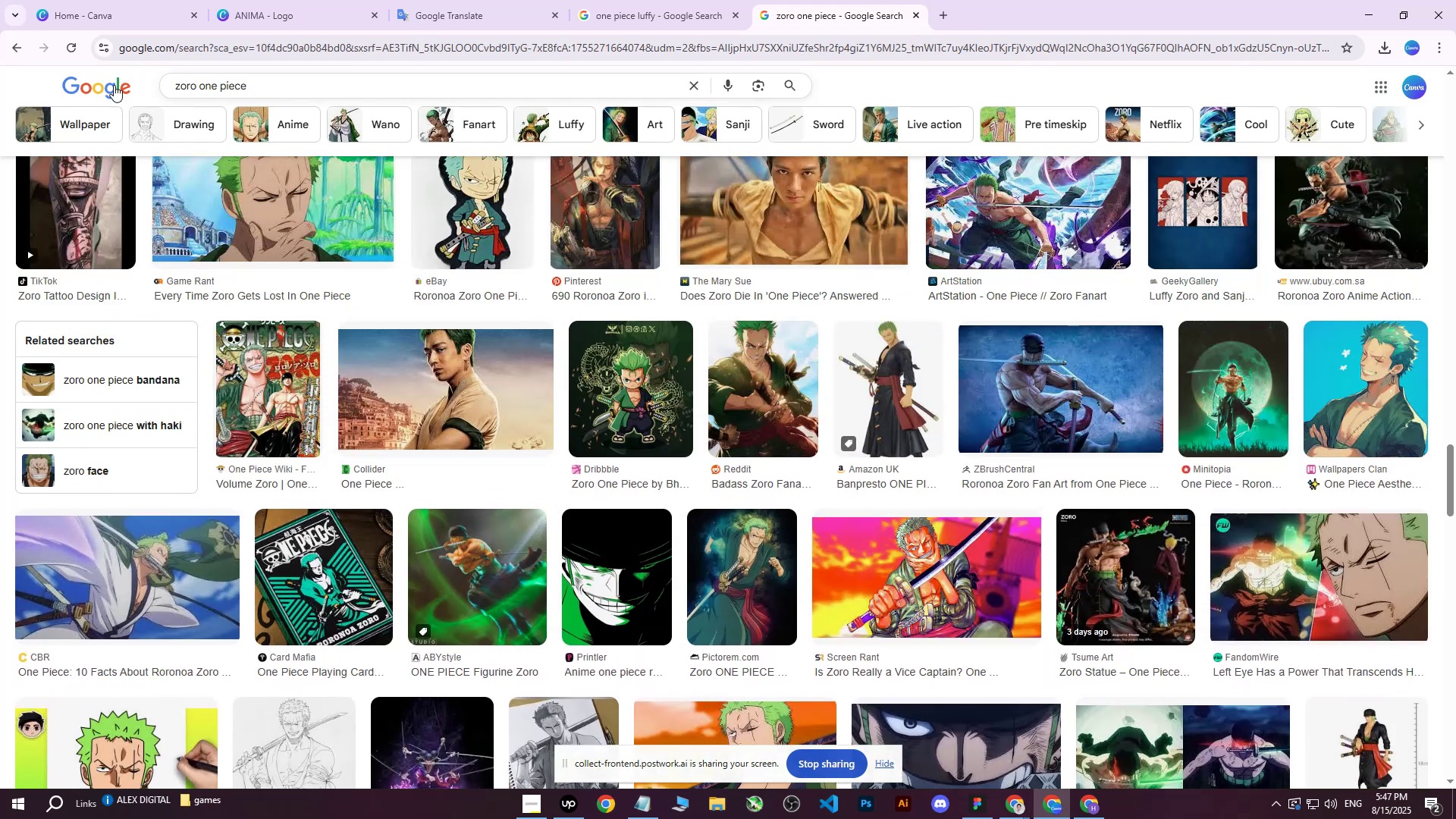 
left_click([98, 82])
 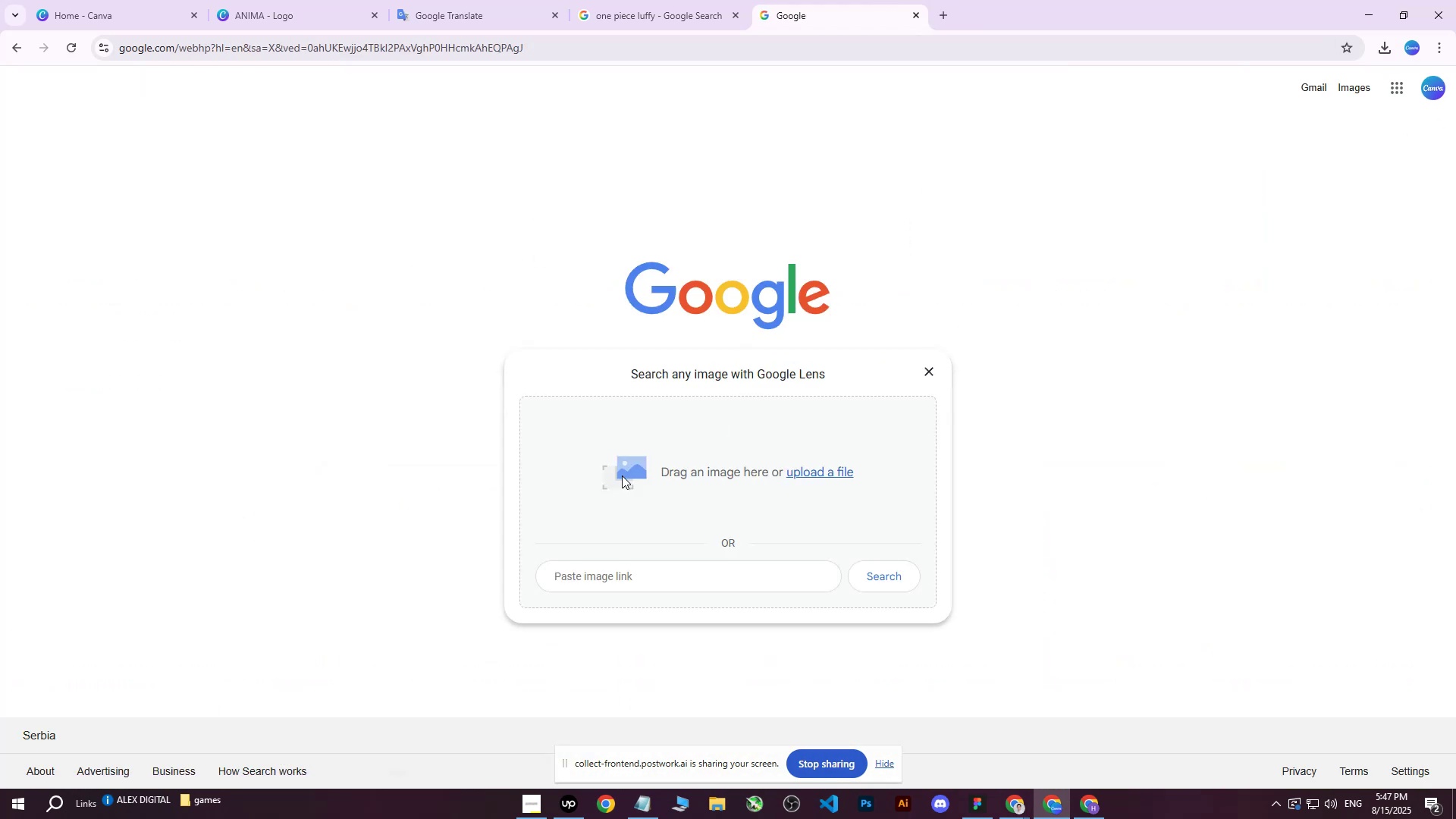 
double_click([776, 474])
 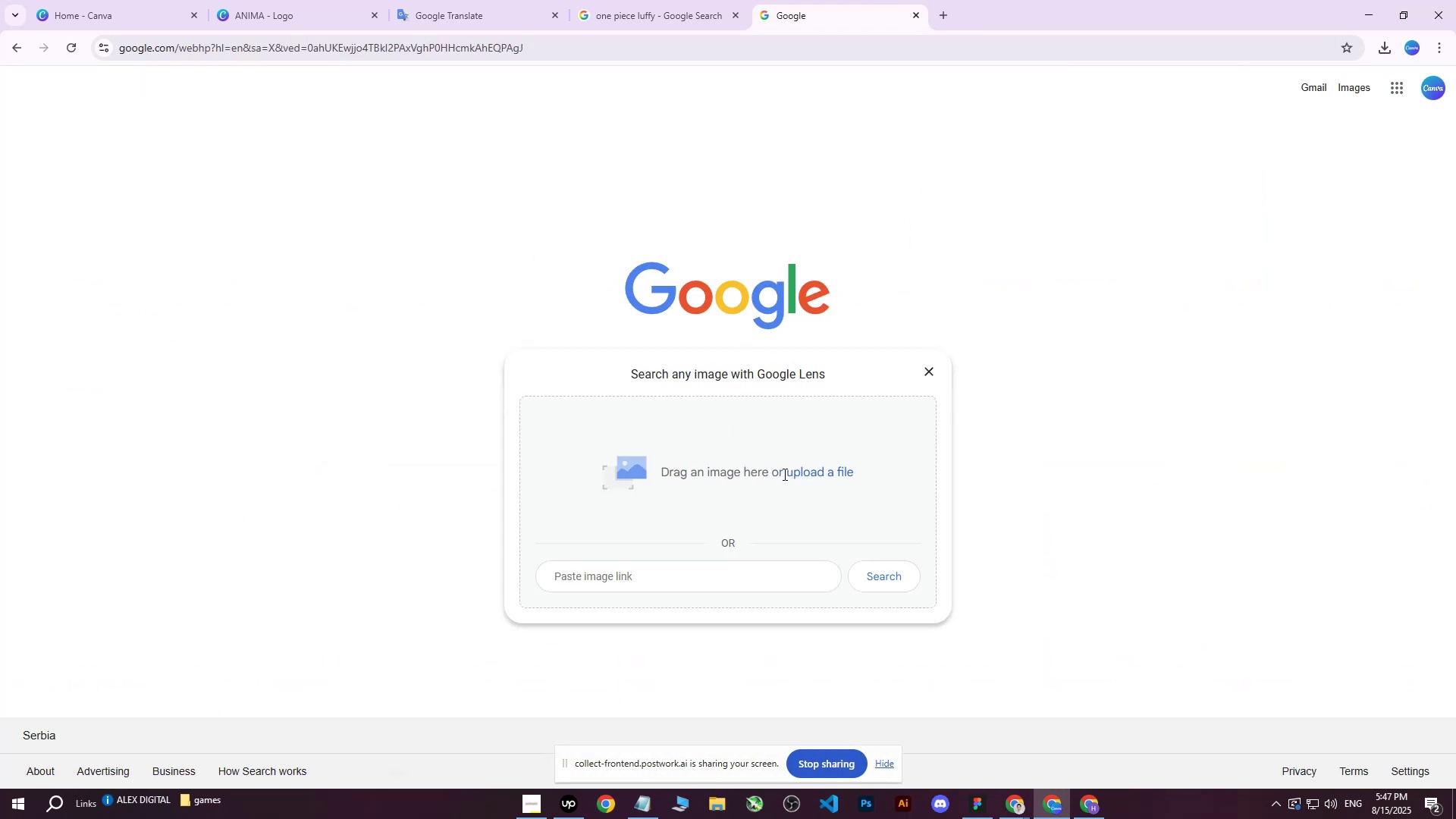 
triple_click([783, 474])
 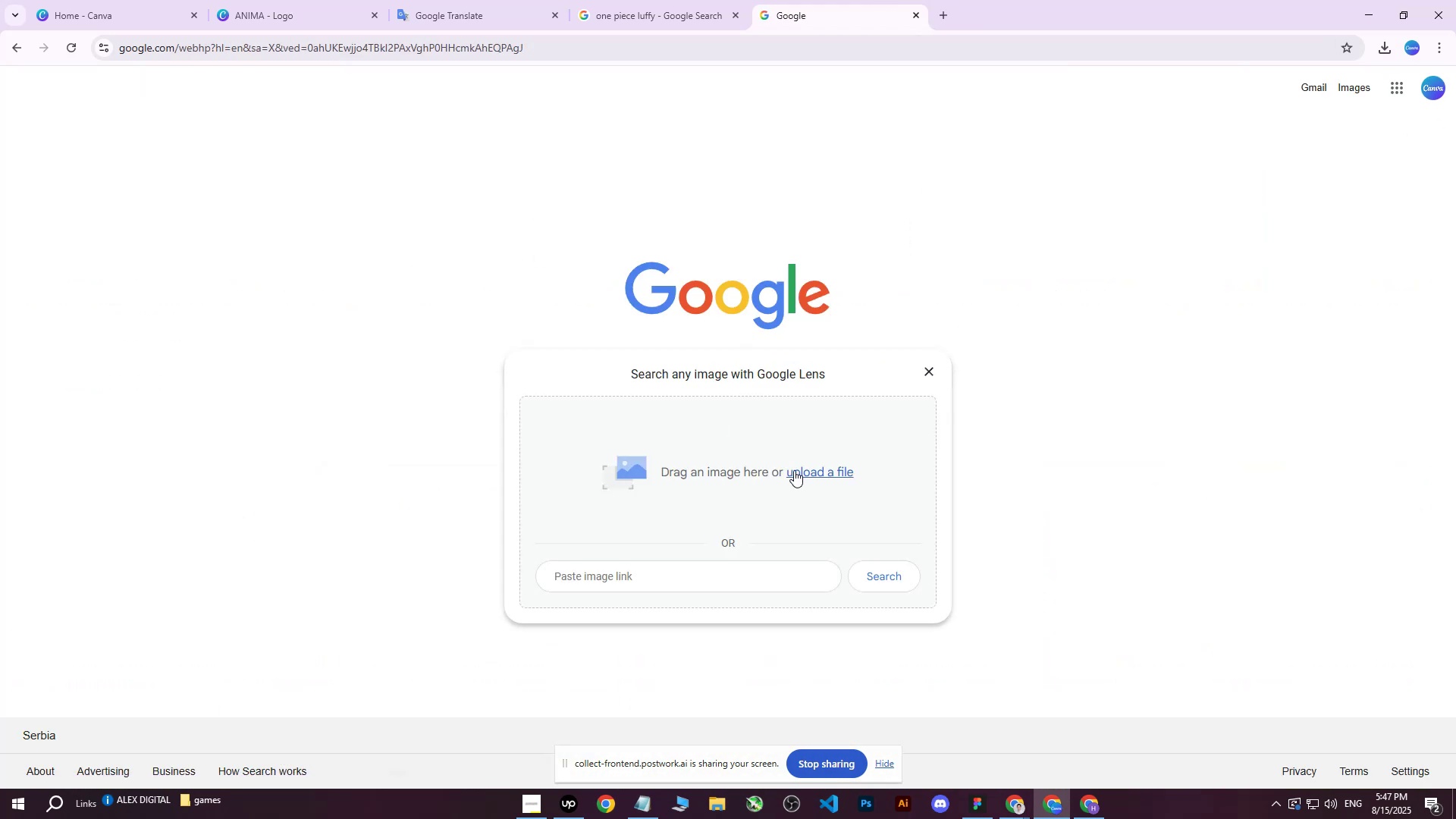 
triple_click([794, 470])
 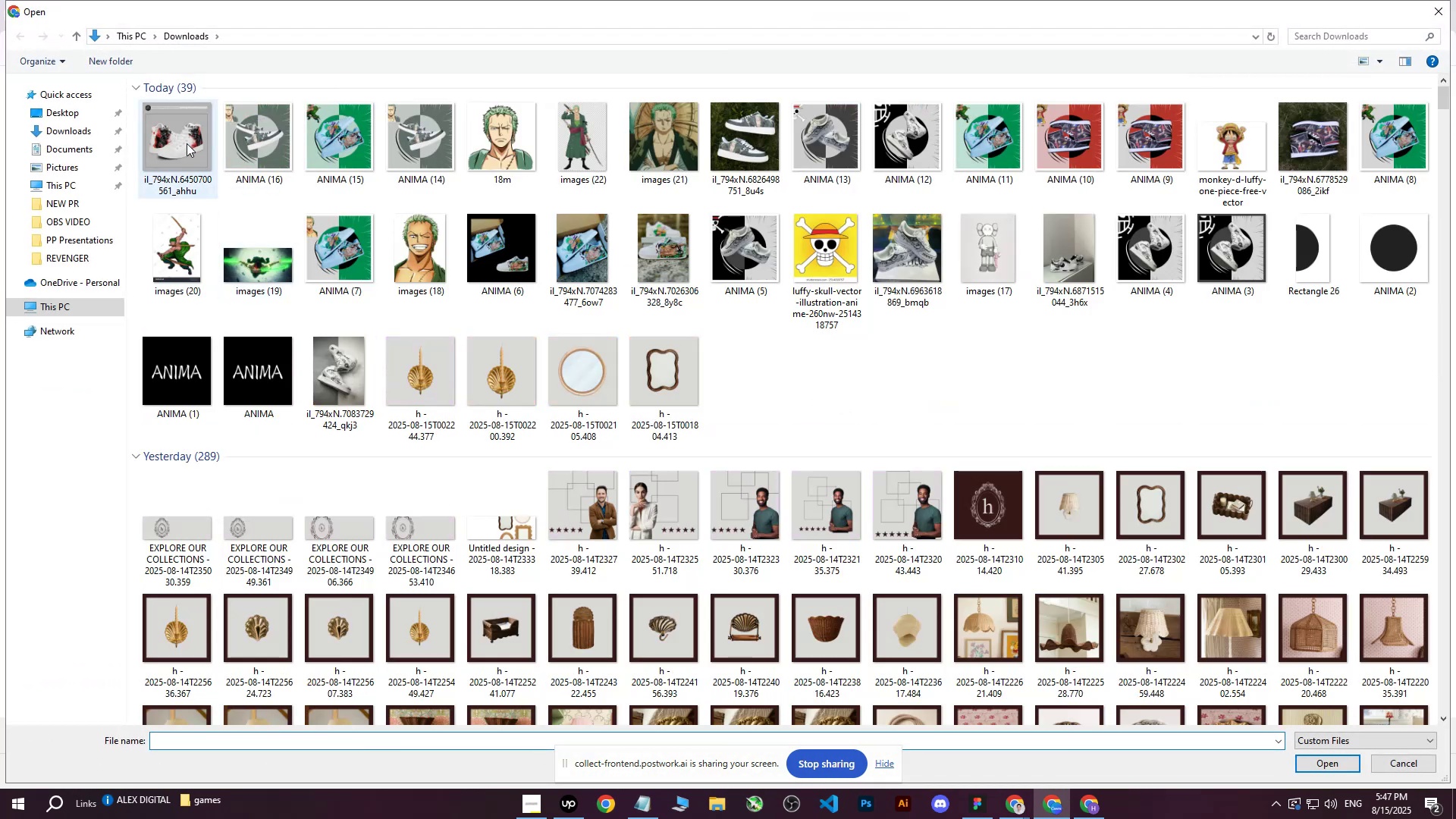 
left_click_drag(start_coordinate=[179, 134], to_coordinate=[180, 139])
 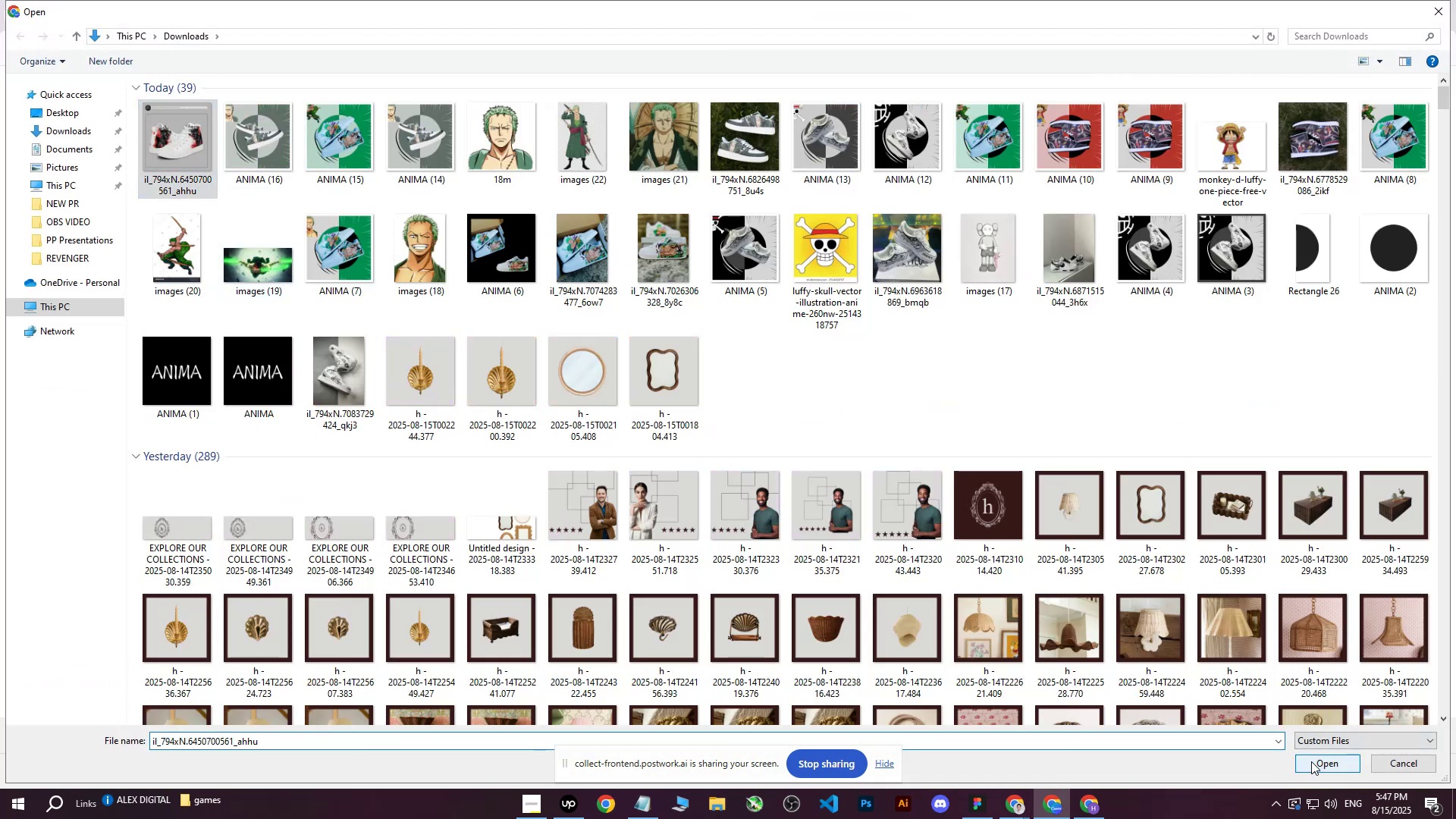 
left_click([1311, 761])
 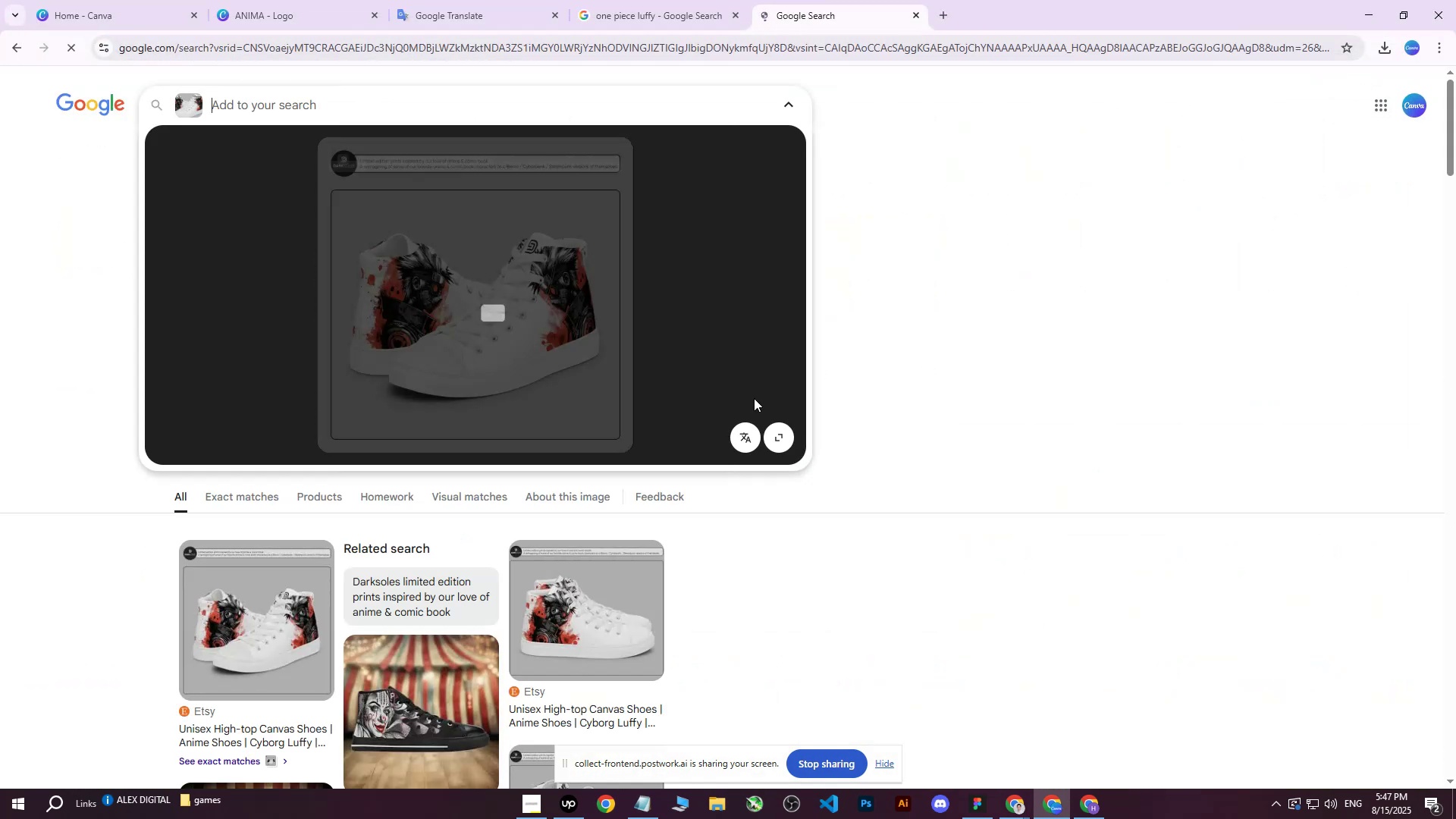 
scroll: coordinate [925, 422], scroll_direction: down, amount: 2.0
 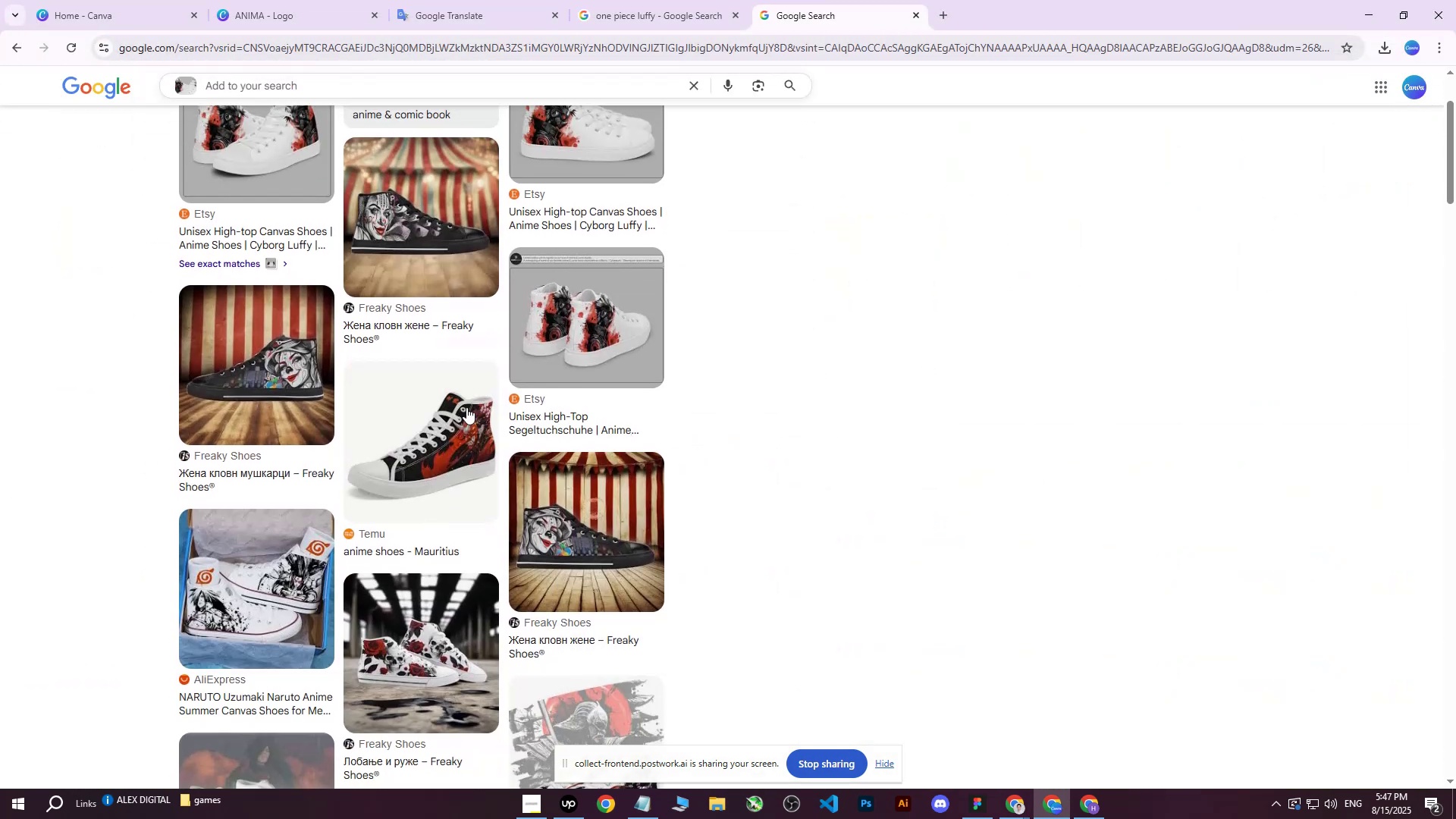 
scroll: coordinate [466, 407], scroll_direction: up, amount: 1.0
 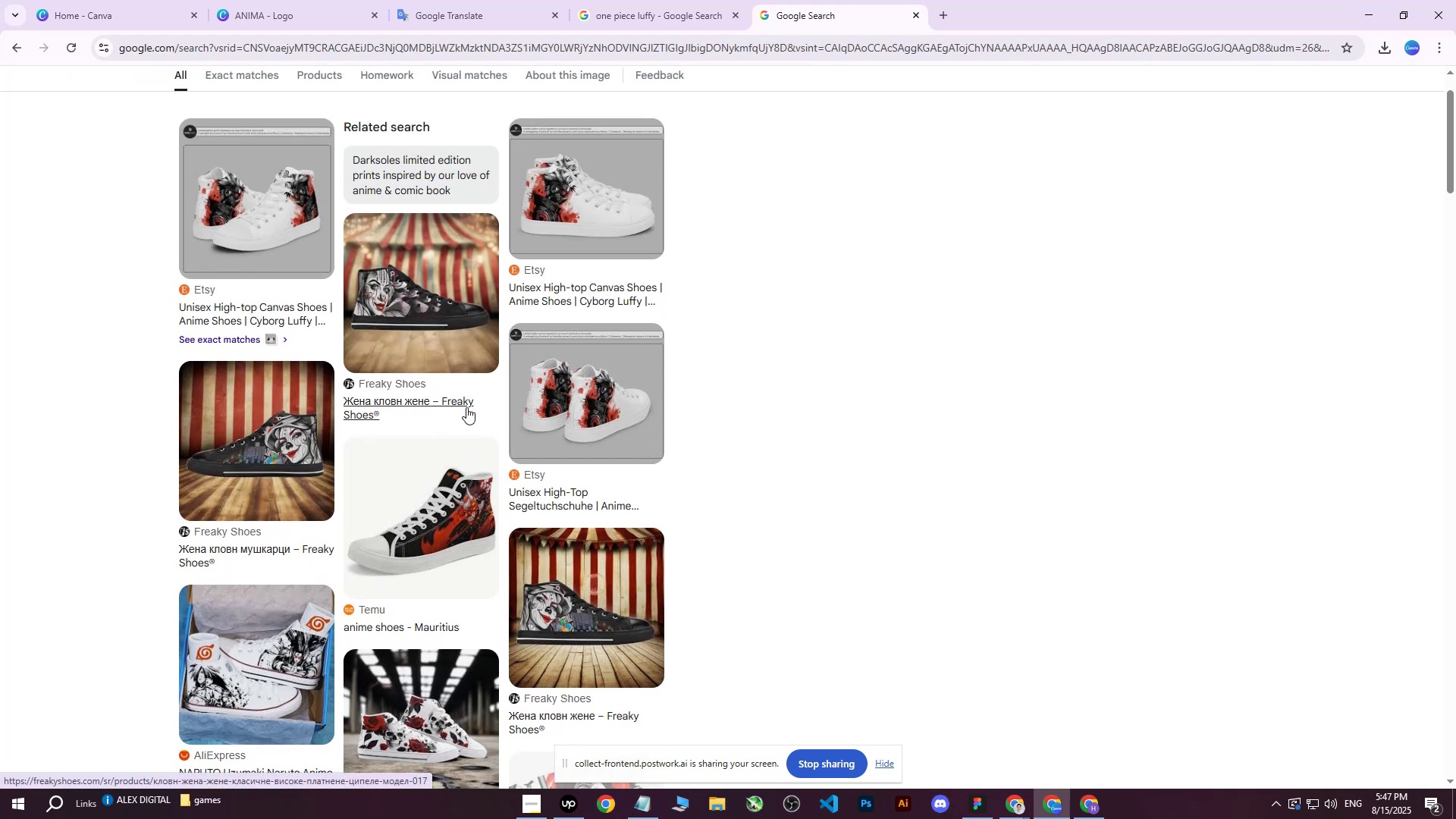 
left_click([589, 366])
 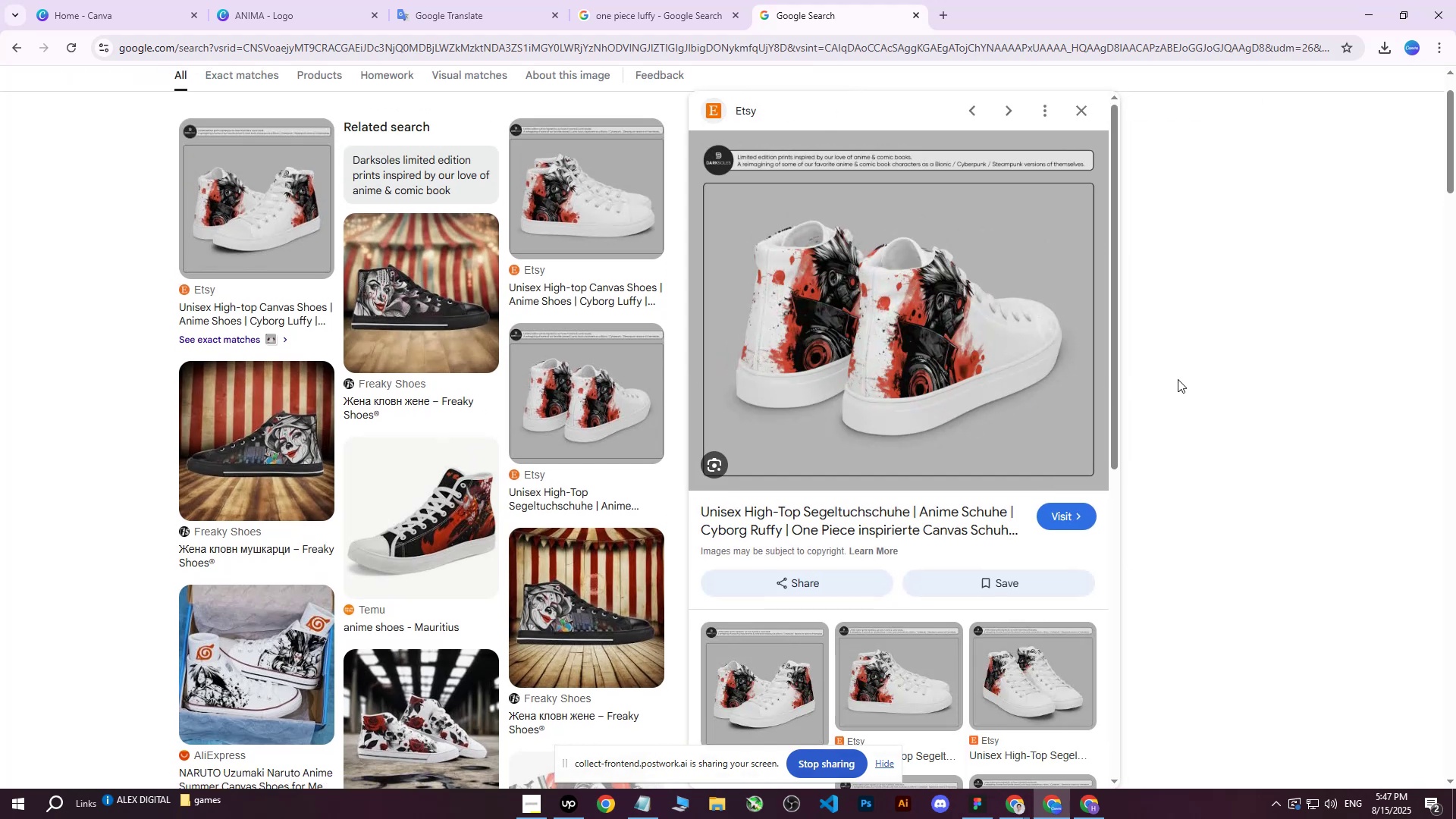 
left_click([1211, 278])
 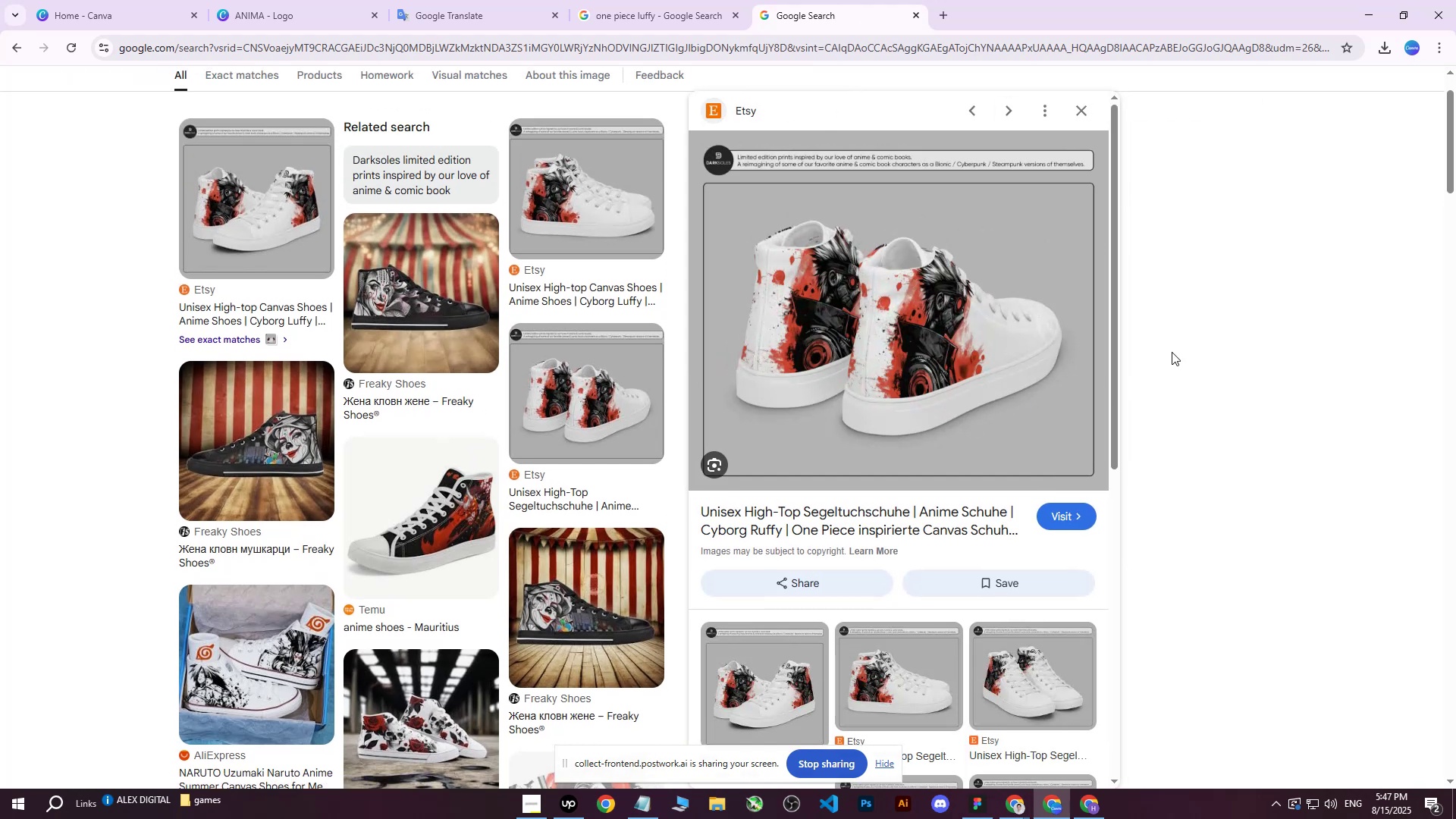 
scroll: coordinate [824, 159], scroll_direction: up, amount: 6.0
 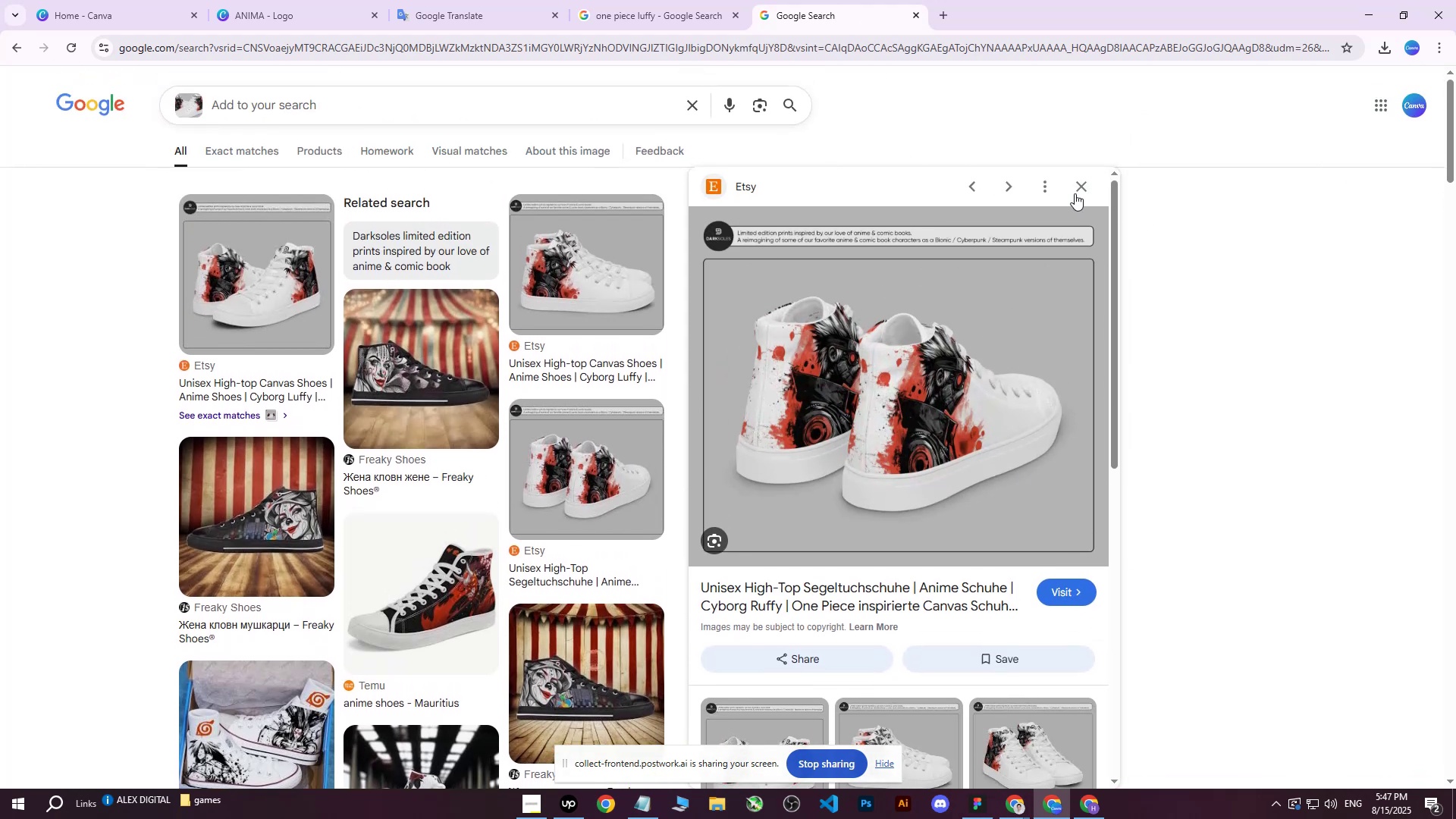 
left_click([1075, 193])
 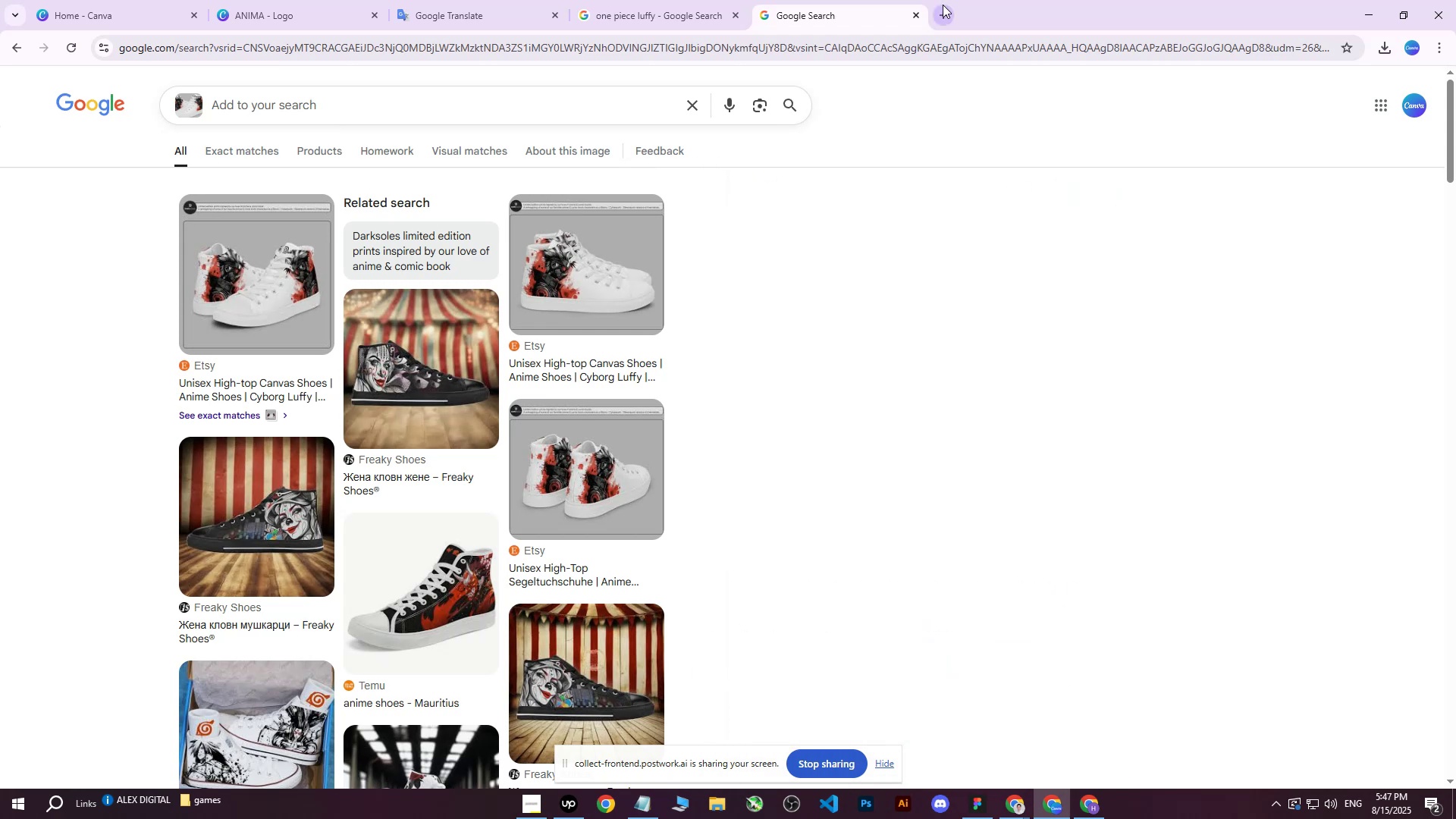 
left_click([943, 5])
 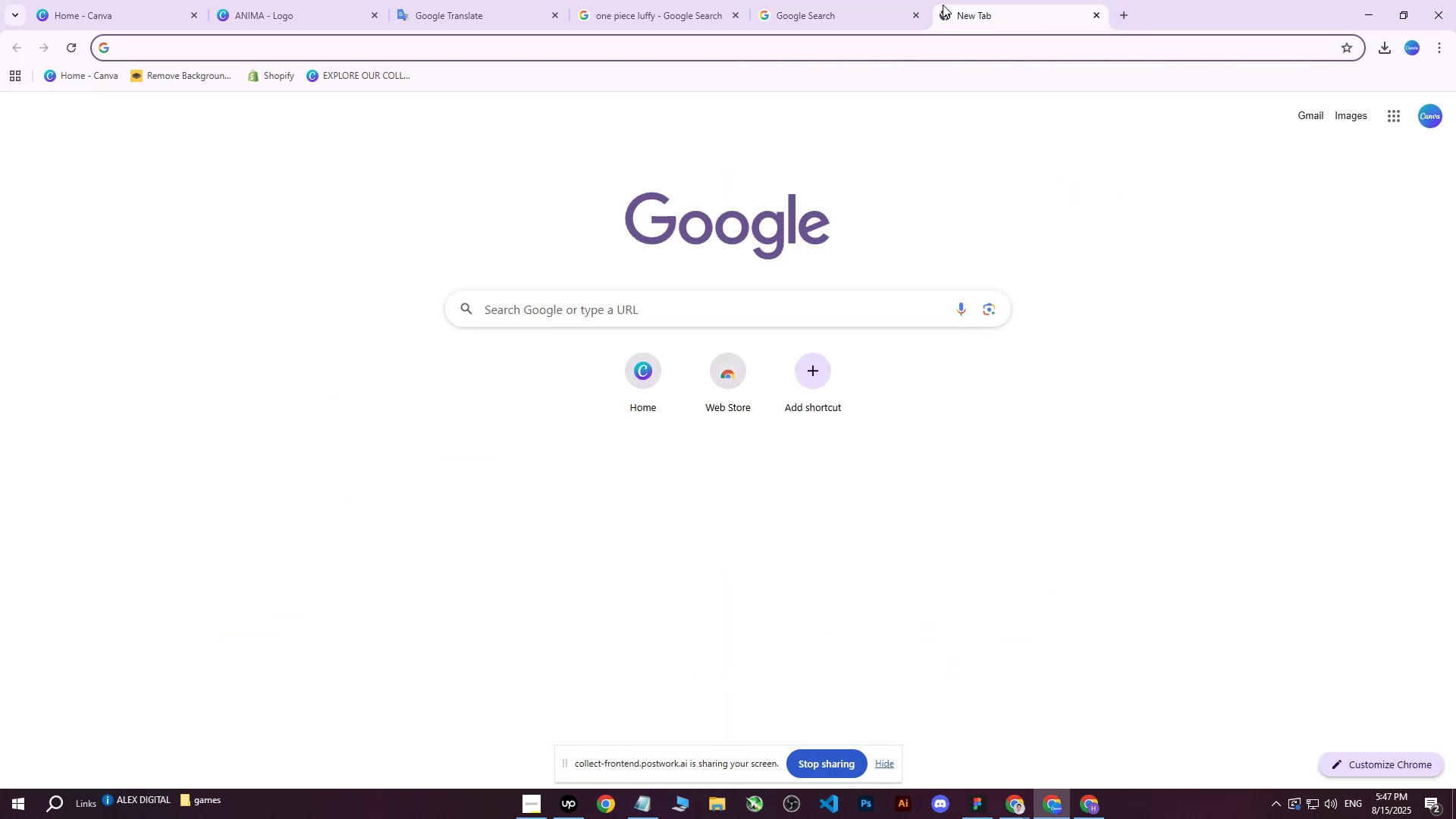 
type(one piece )
 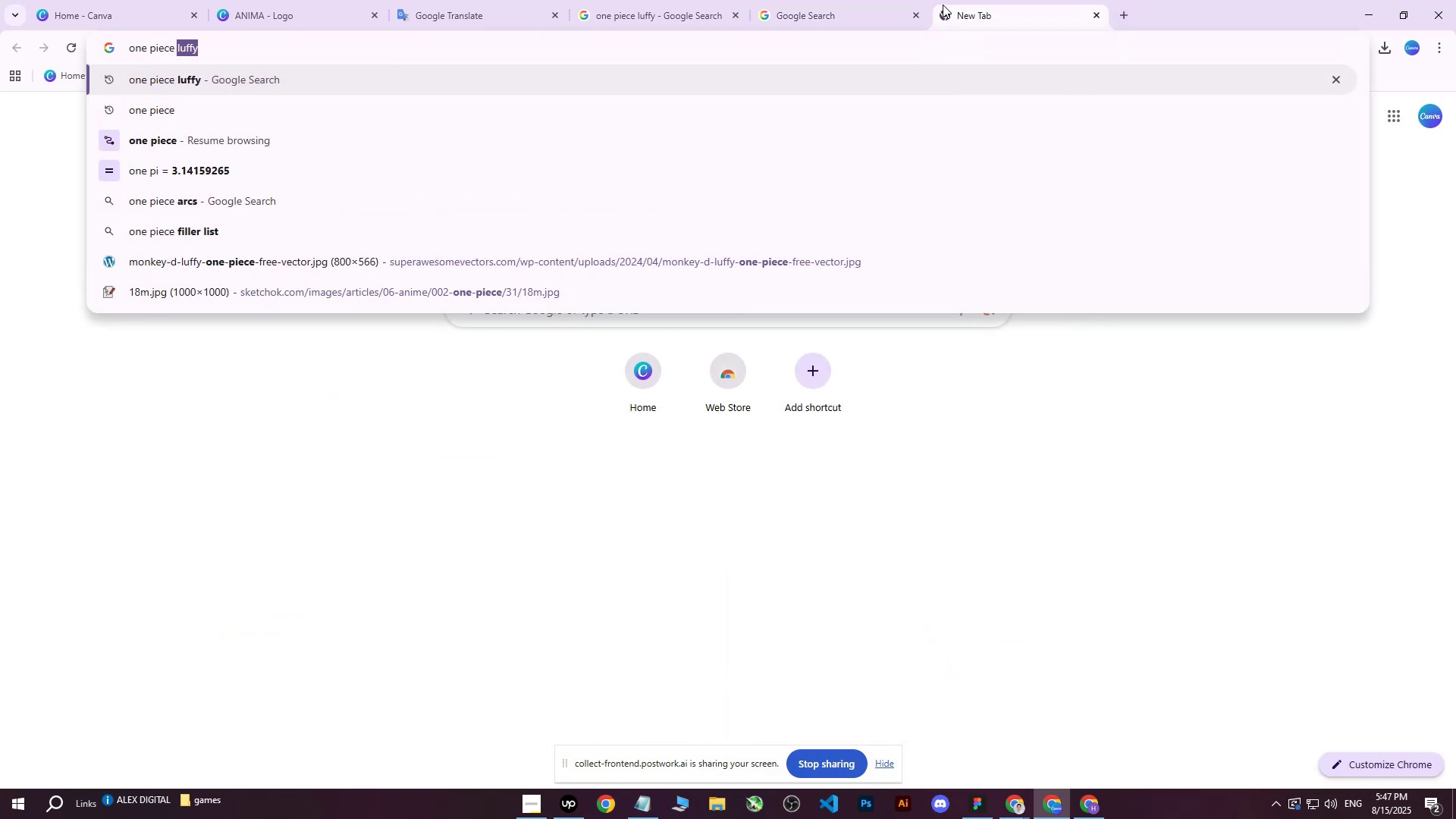 
key(Enter)
 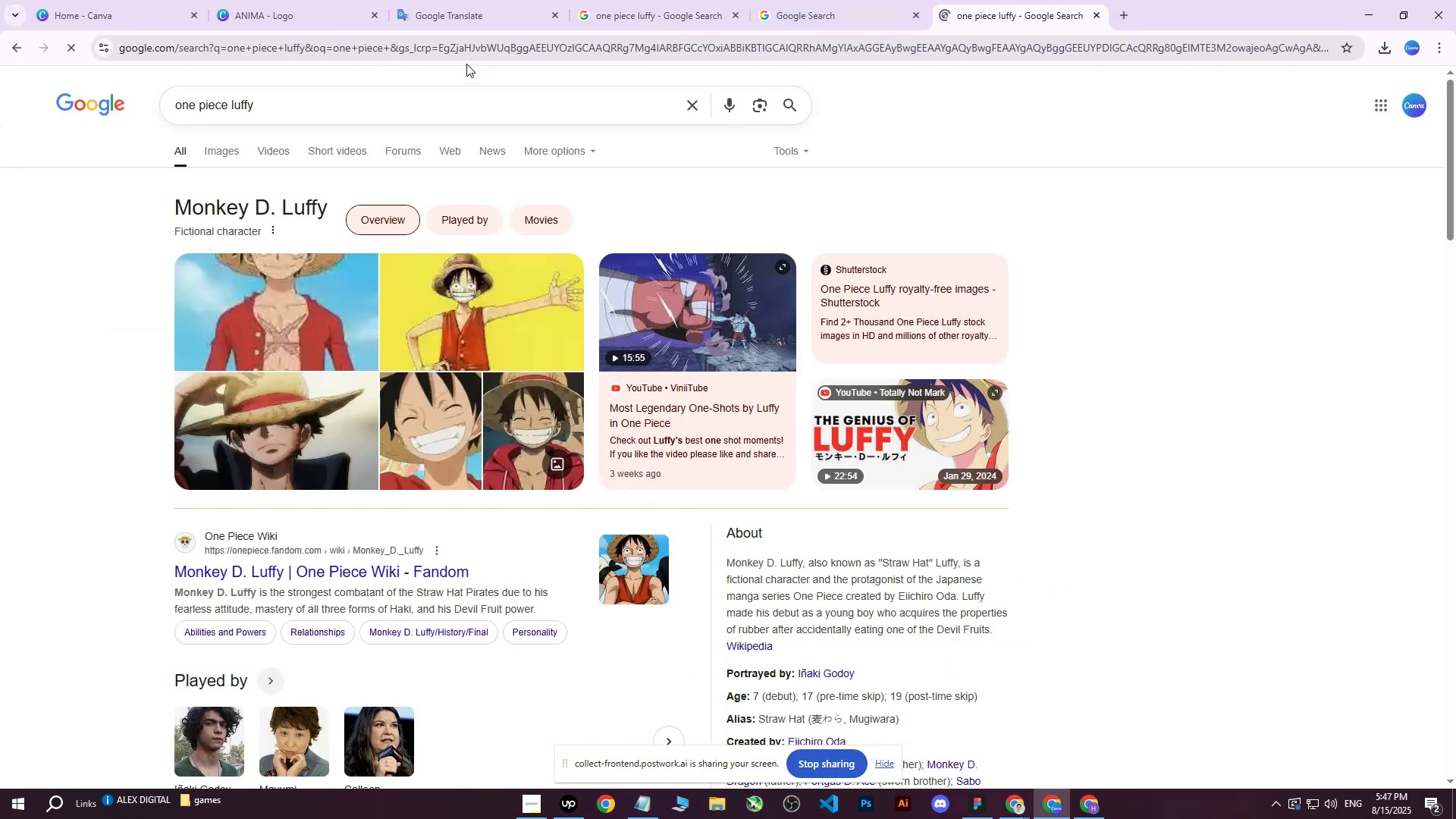 
left_click_drag(start_coordinate=[393, 84], to_coordinate=[386, 89])
 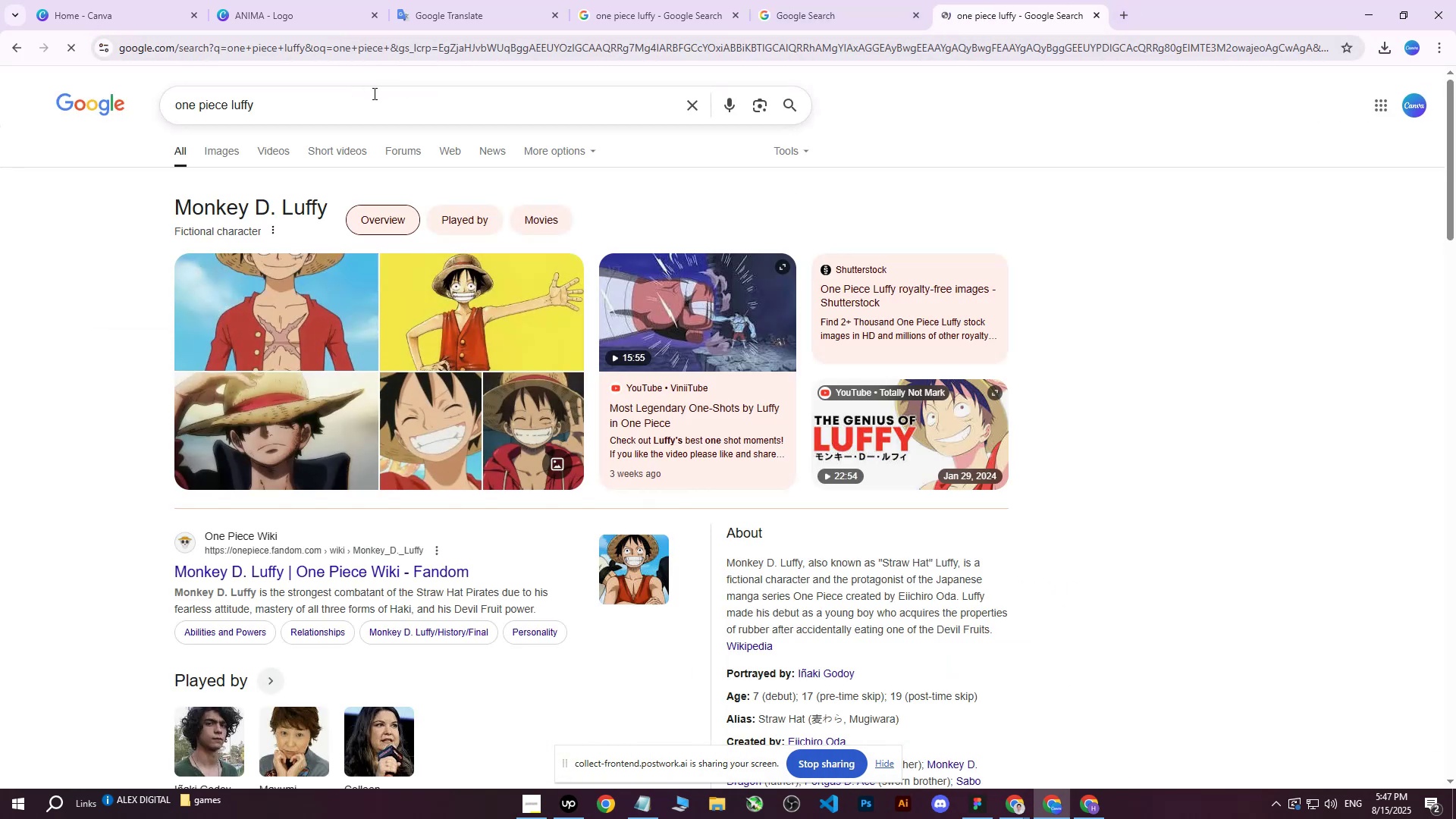 
left_click_drag(start_coordinate=[369, 94], to_coordinate=[359, 97])
 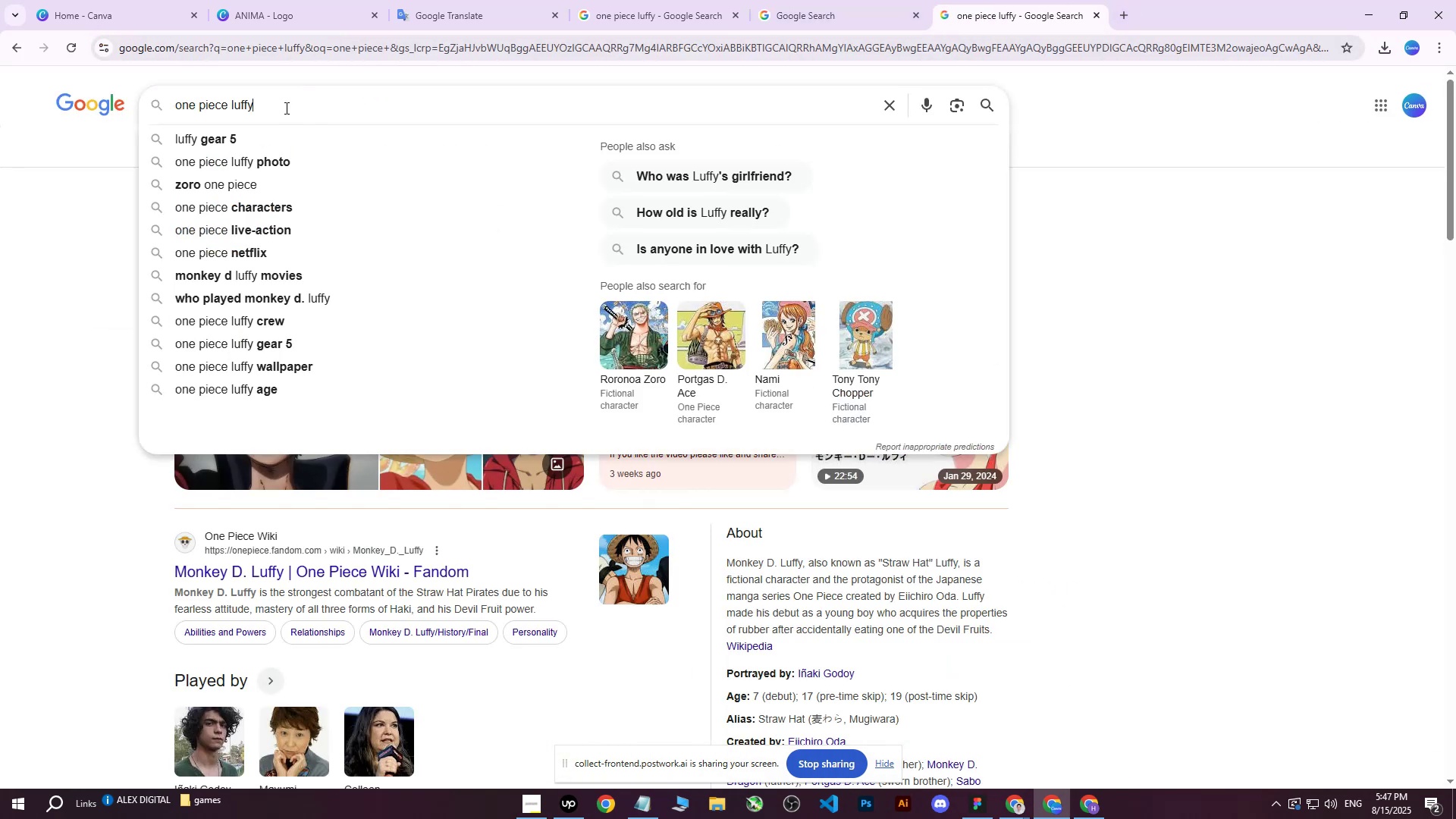 
left_click_drag(start_coordinate=[285, 108], to_coordinate=[231, 108])
 